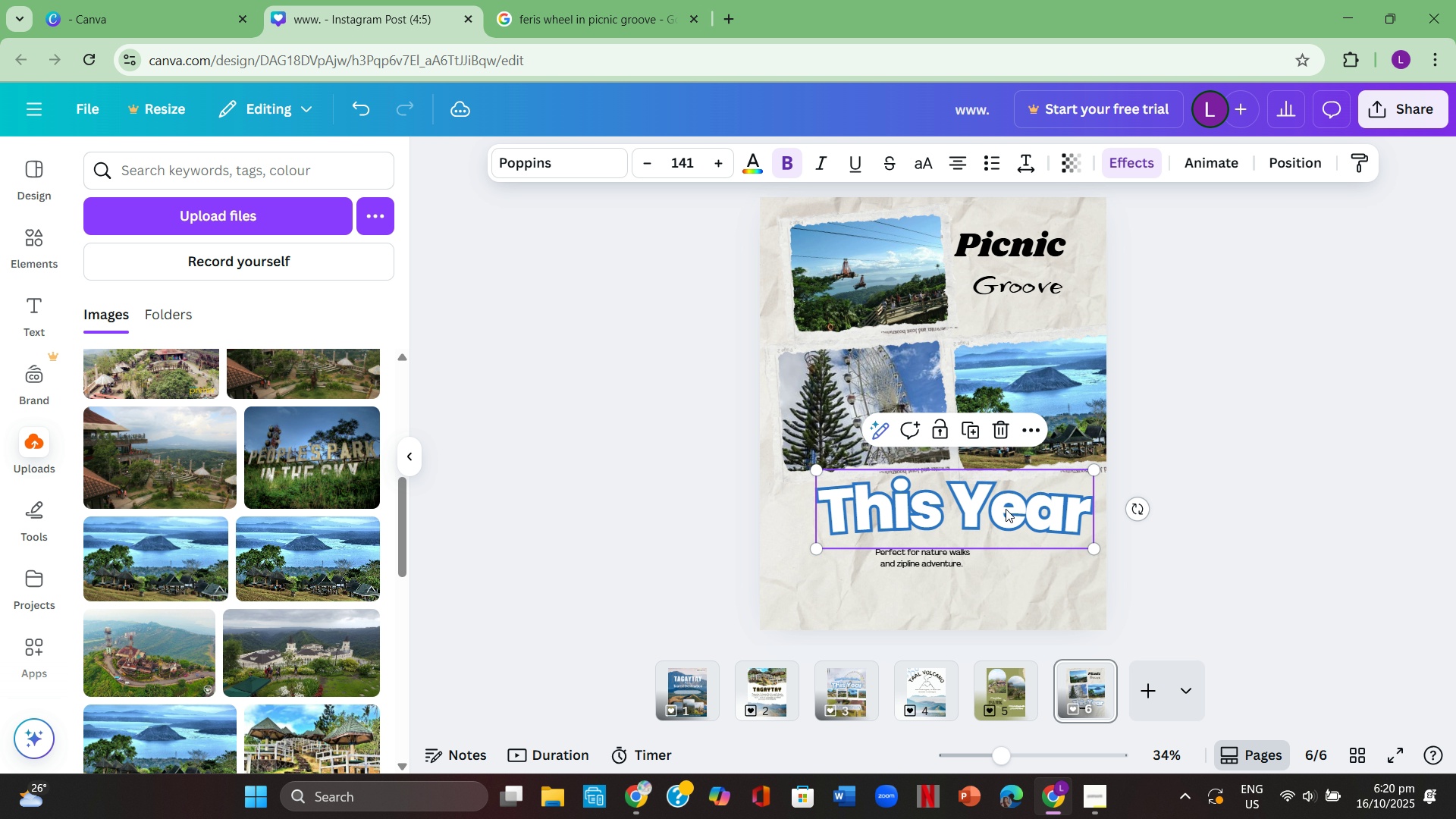 
double_click([1038, 516])
 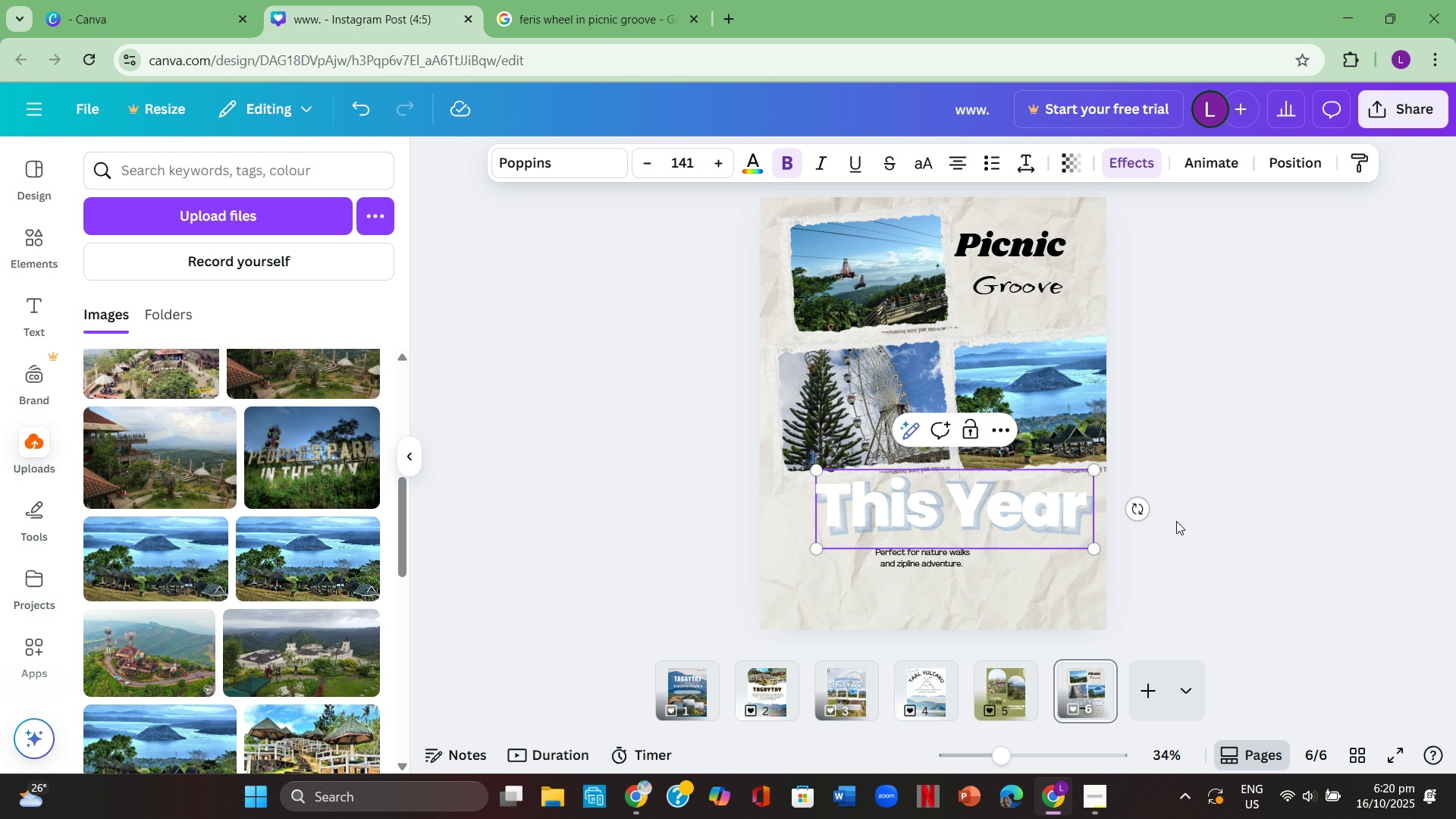 
double_click([1197, 521])
 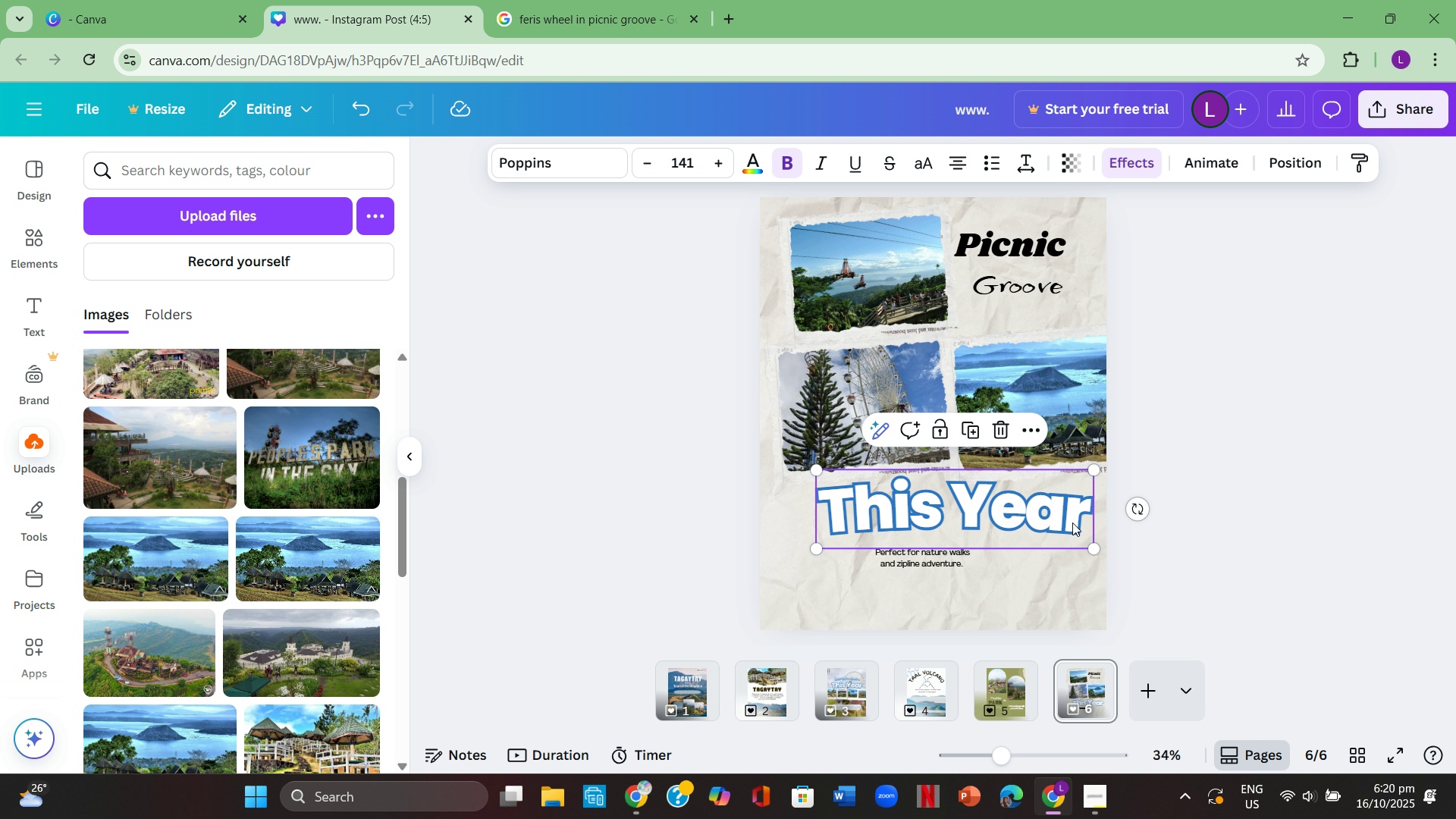 
double_click([1072, 522])
 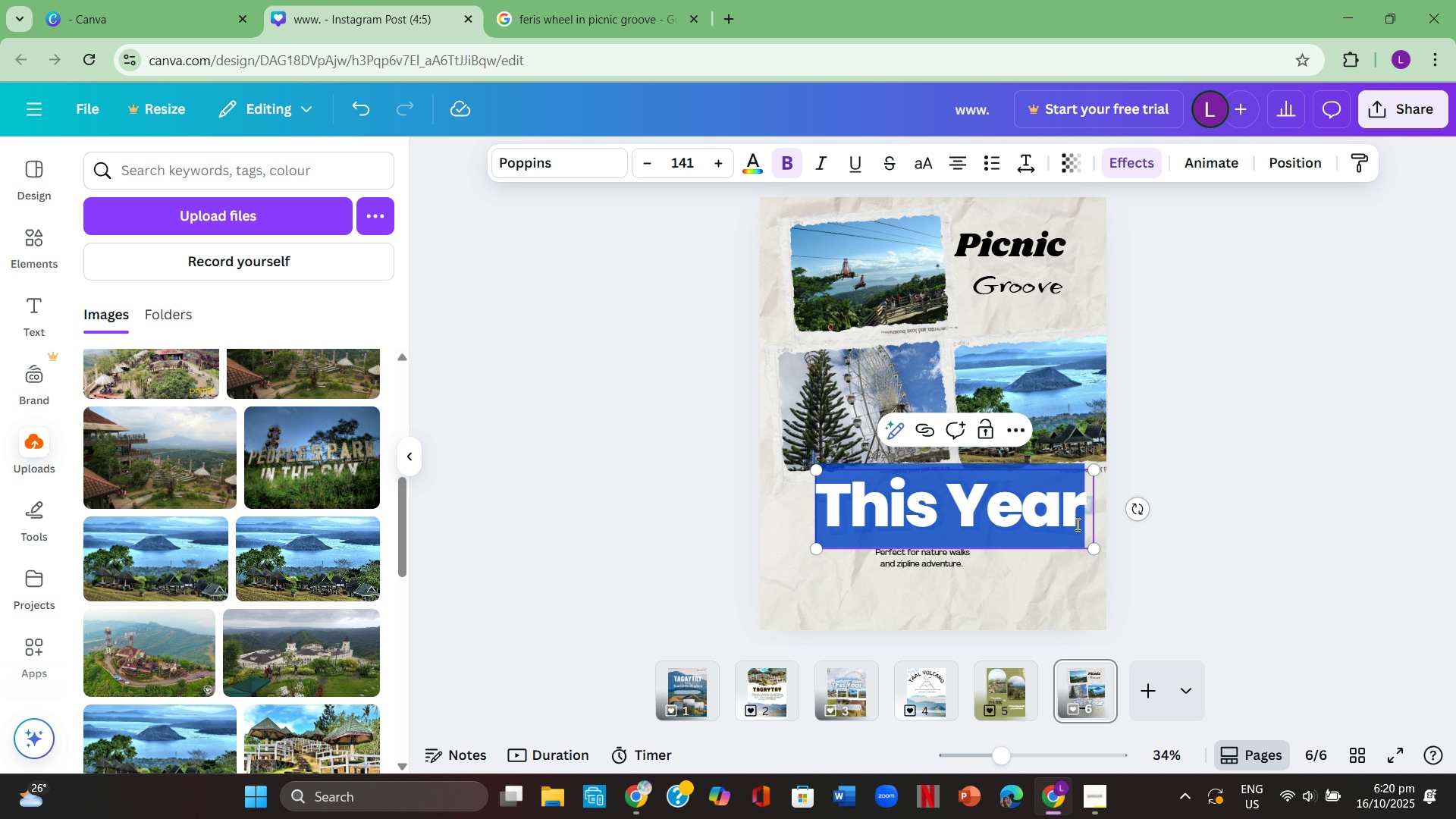 
key(Backspace)
type(Picnic Groove)
 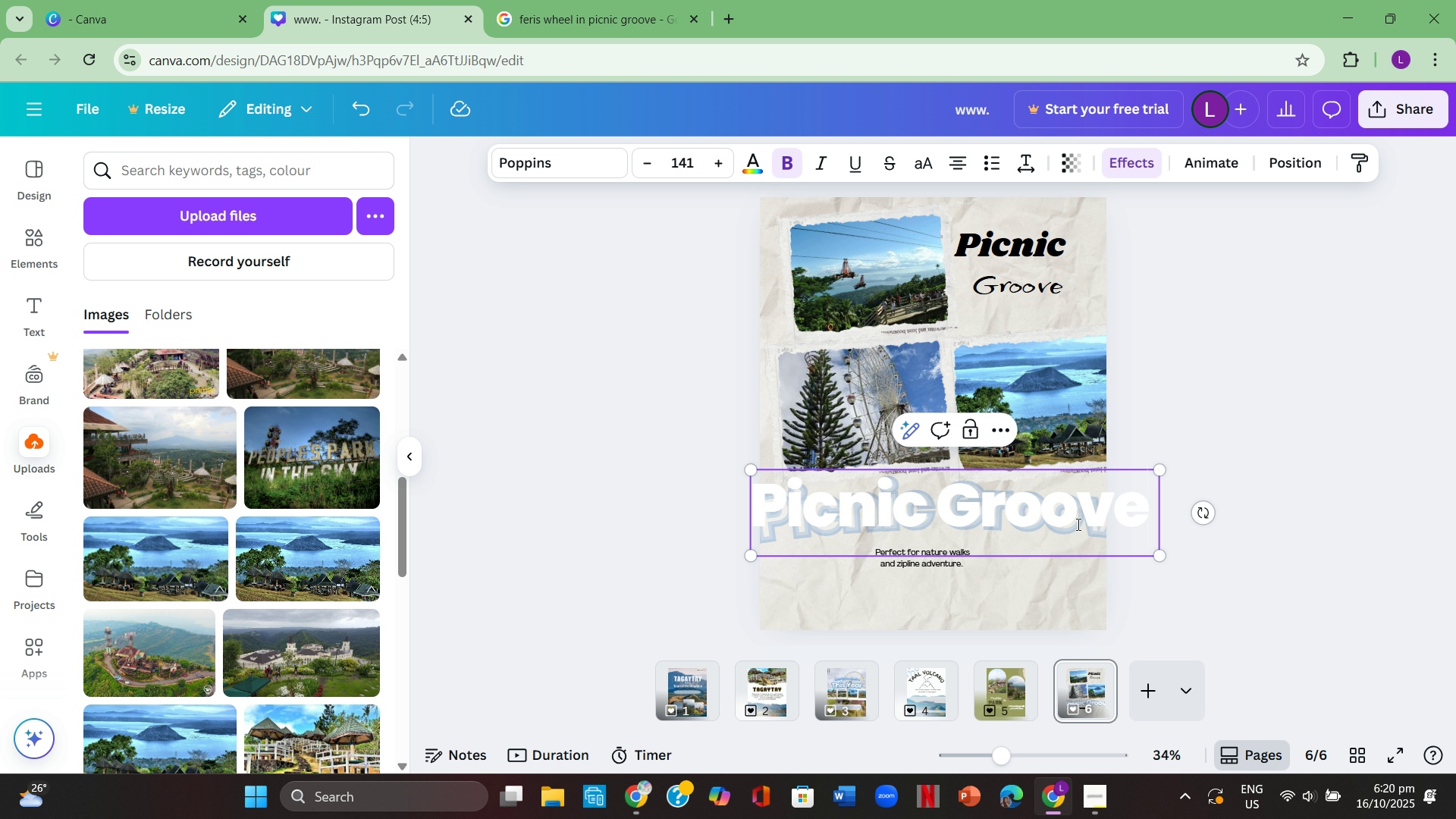 
left_click([939, 511])
 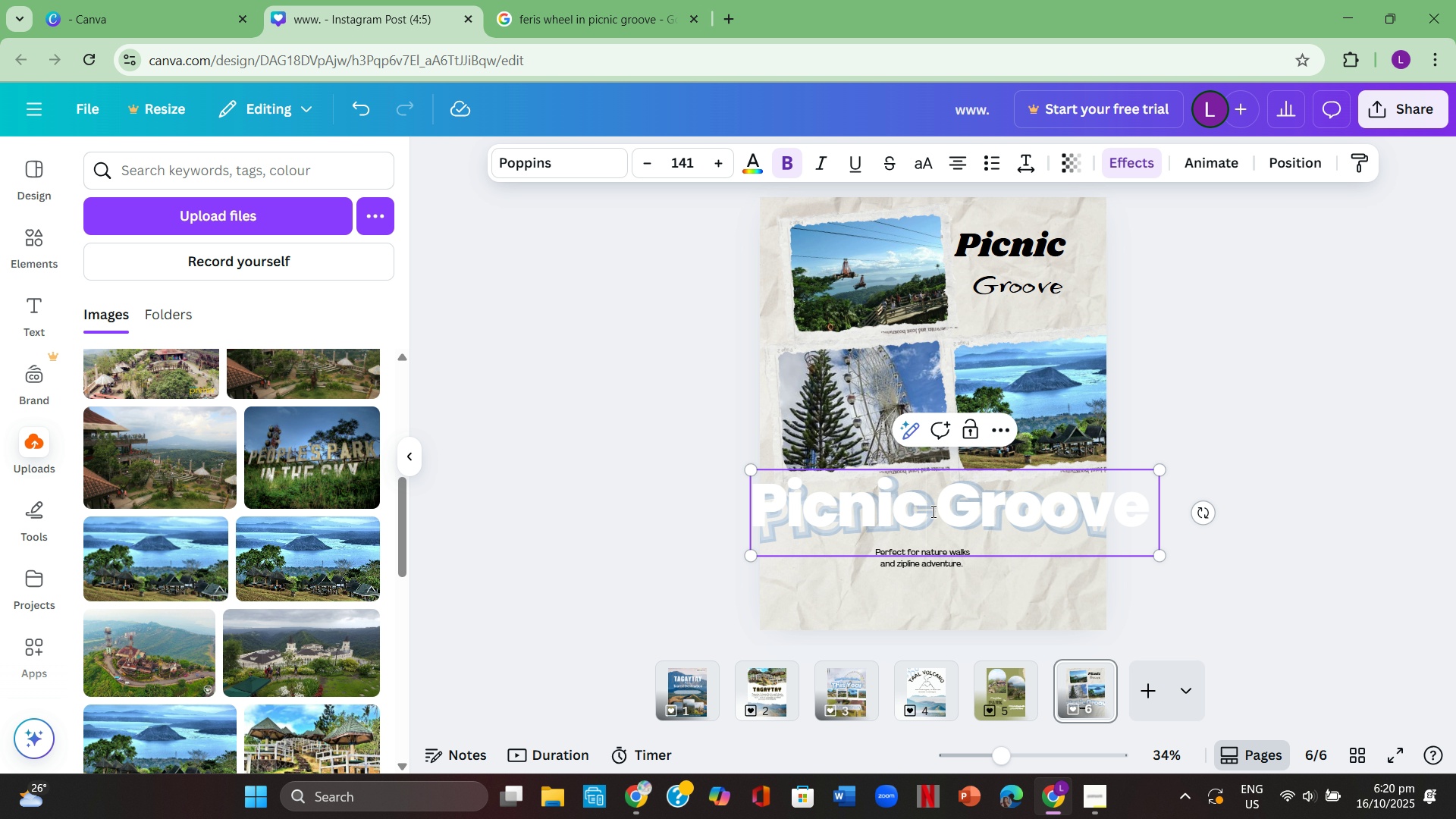 
left_click([932, 511])
 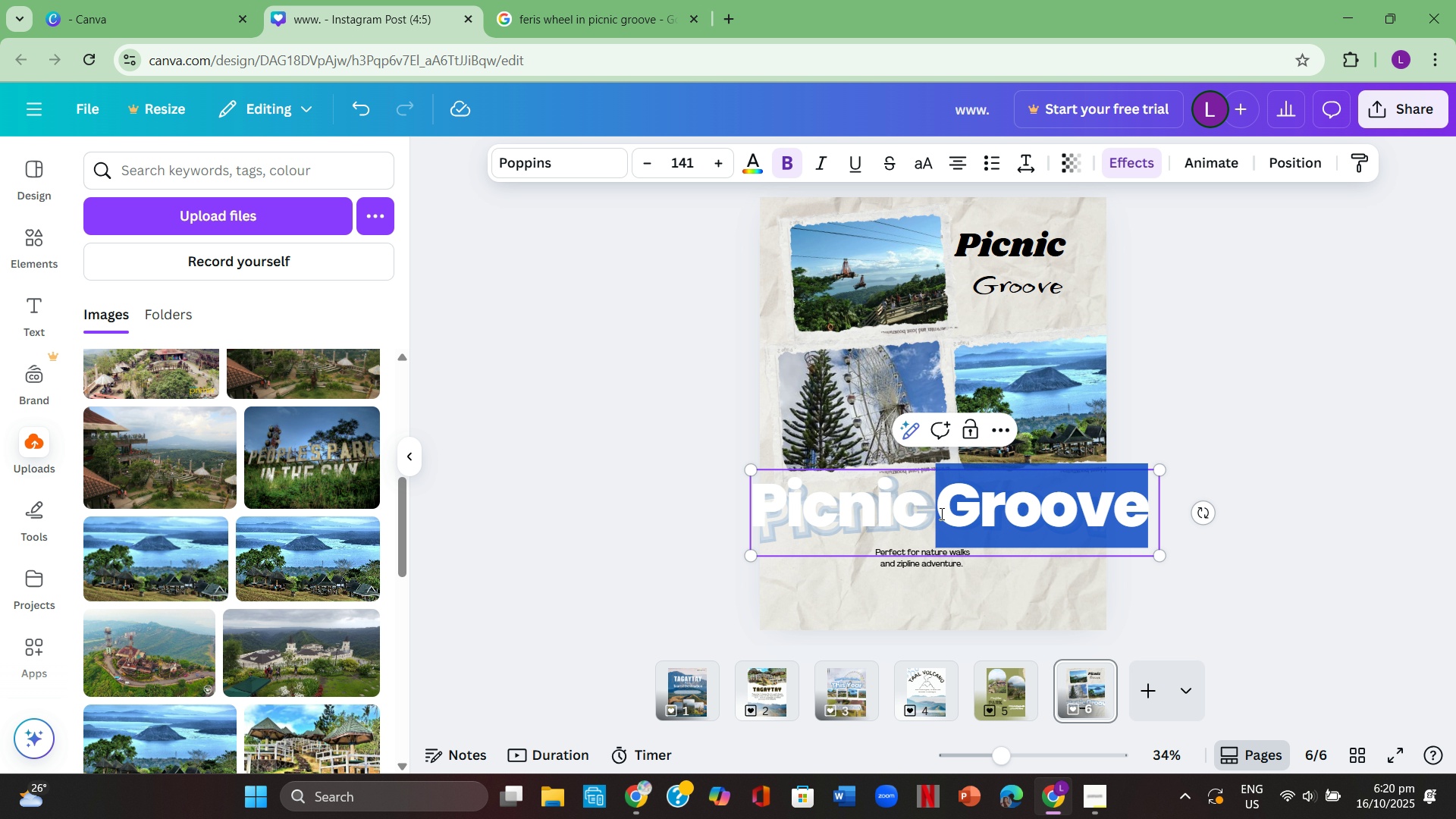 
double_click([940, 513])
 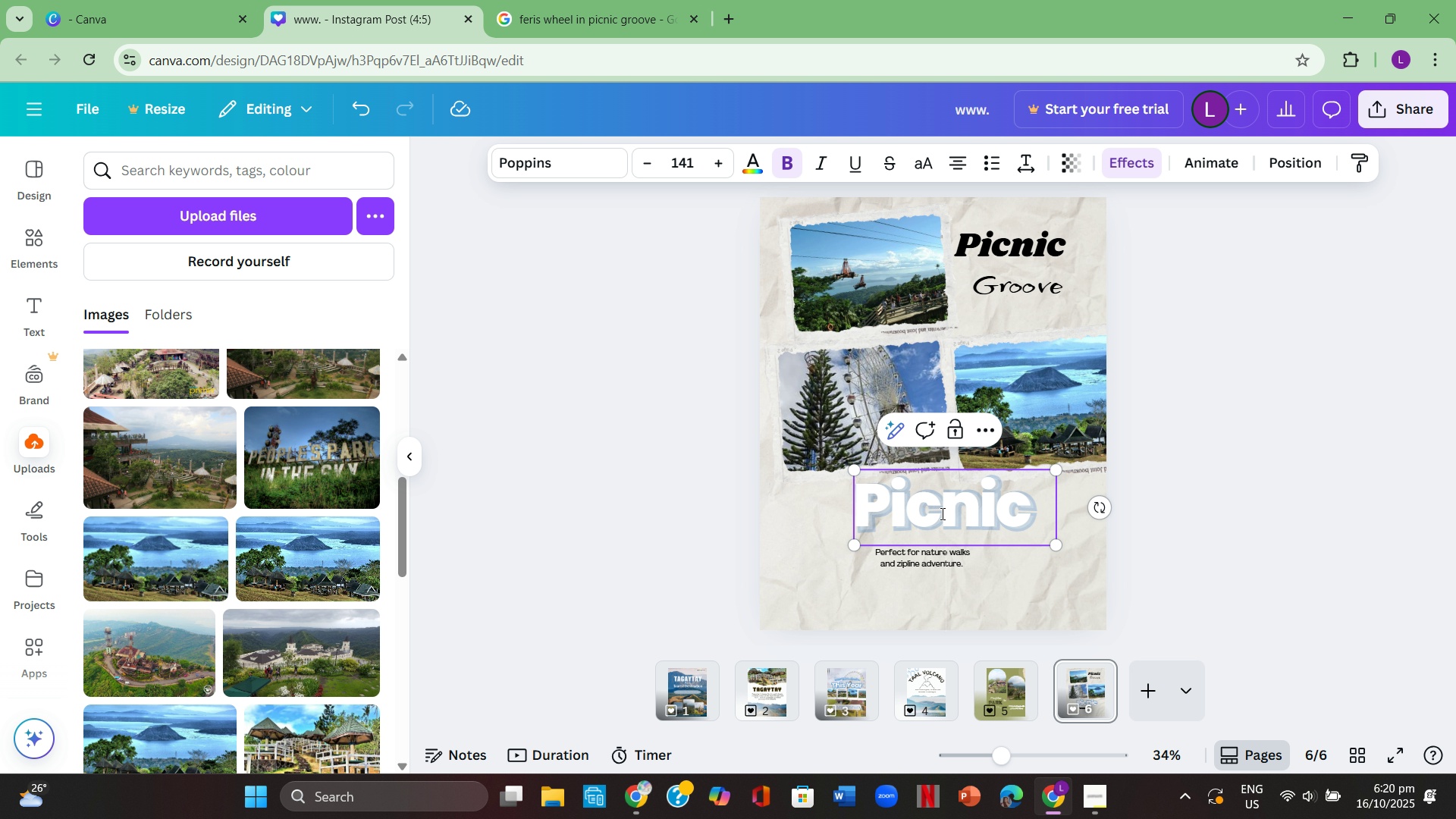 
key(Enter)
 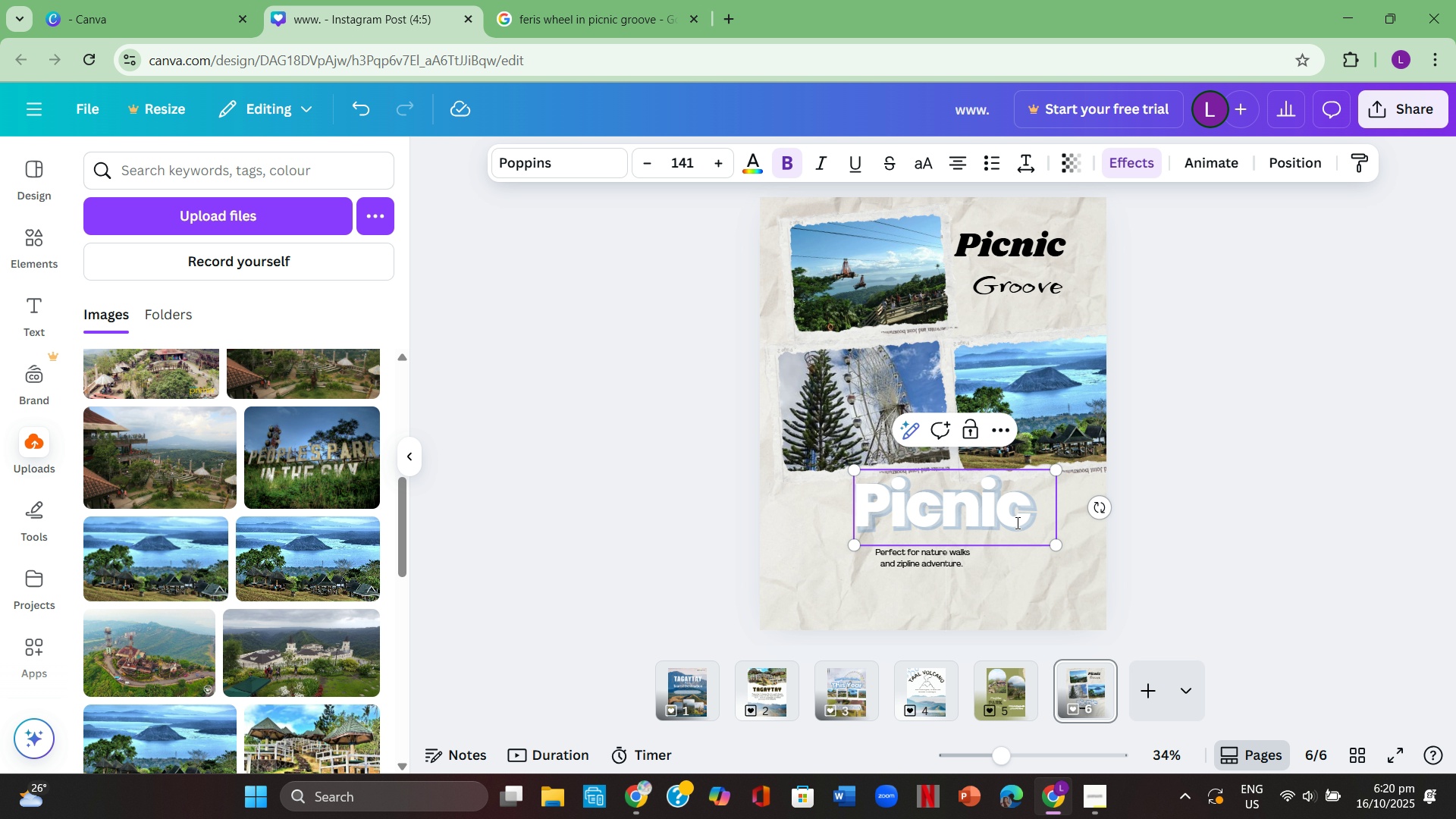 
left_click([1028, 513])
 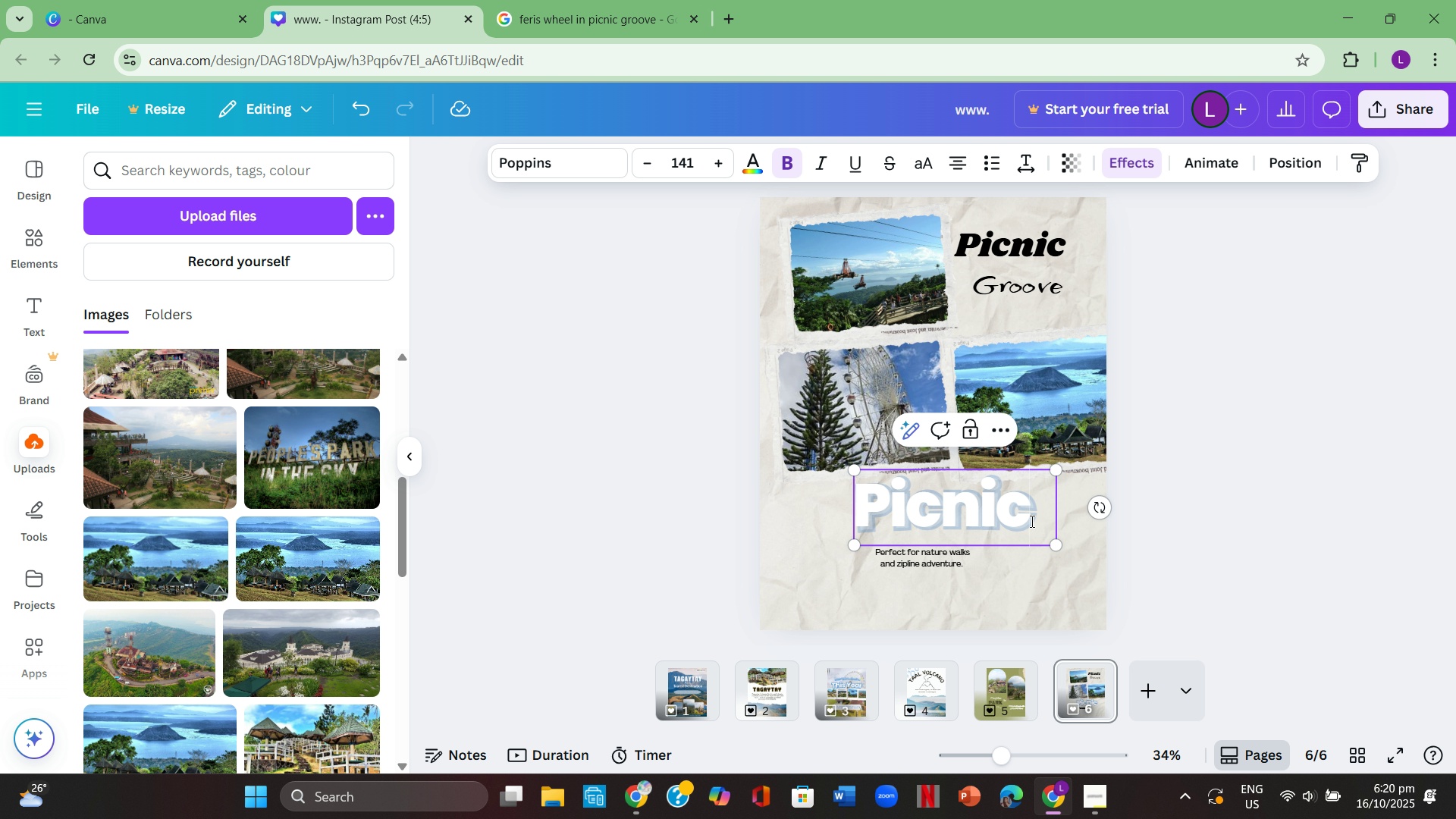 
key(Space)
 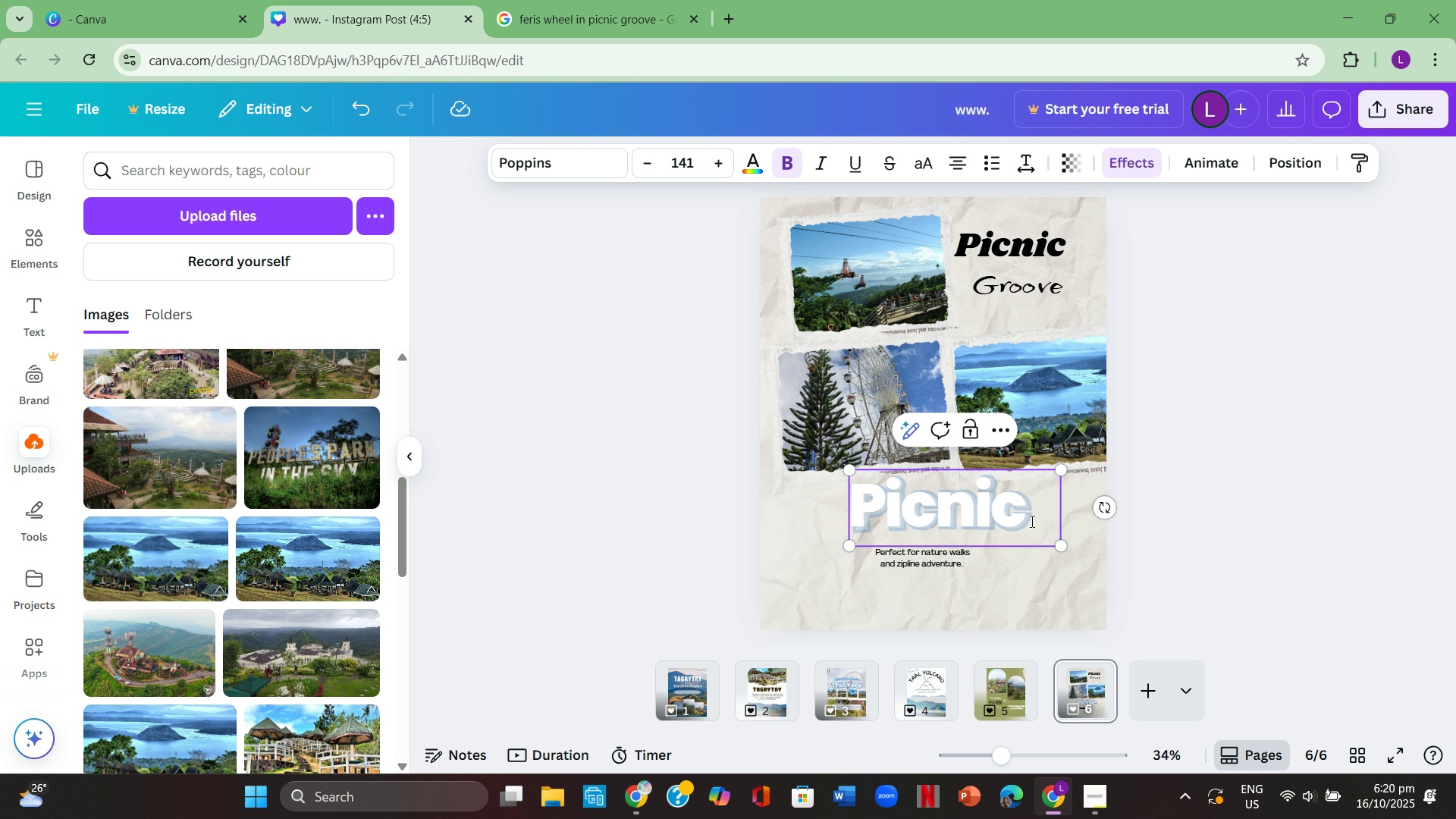 
key(Enter)
 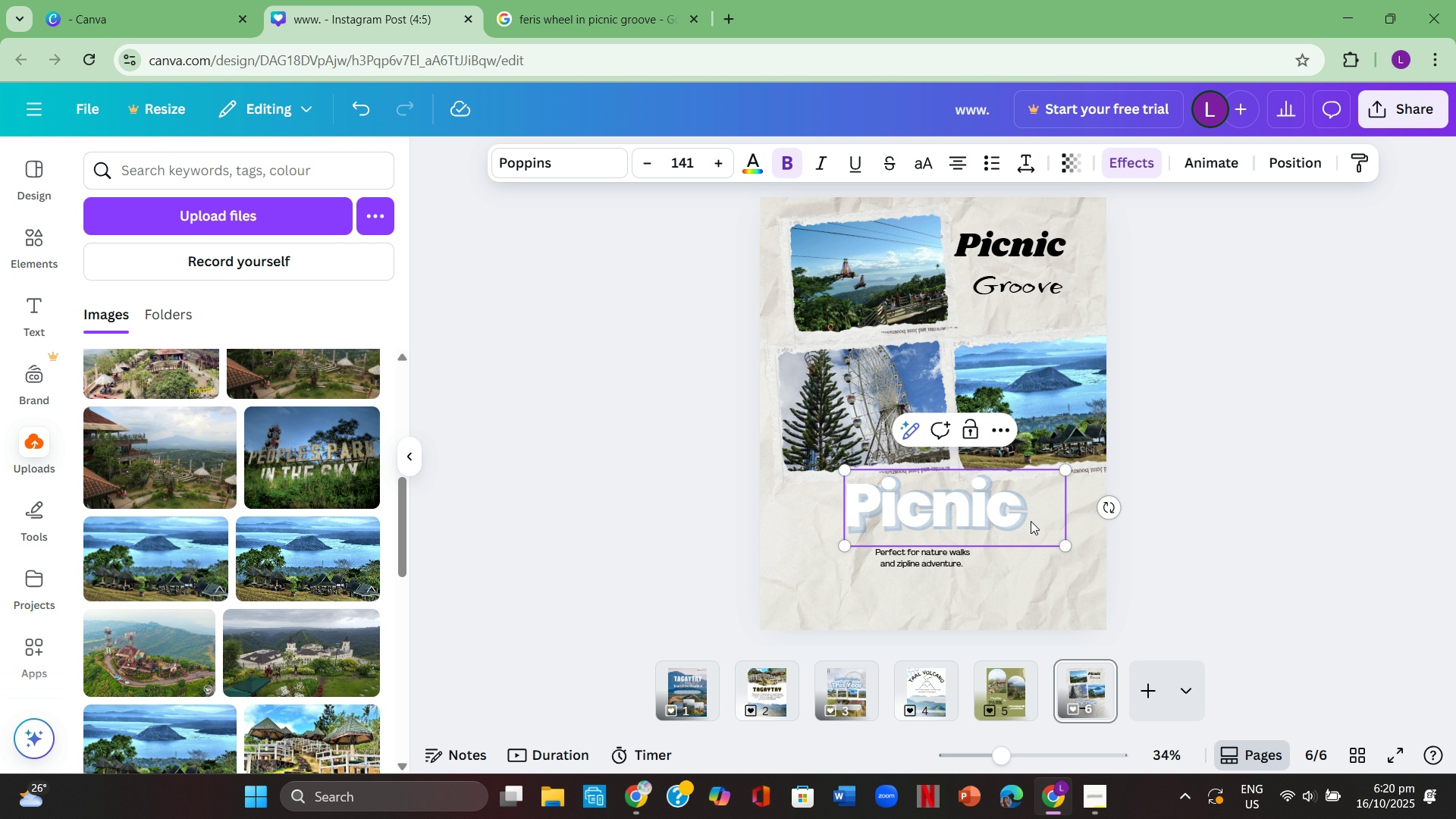 
type(Groove)
 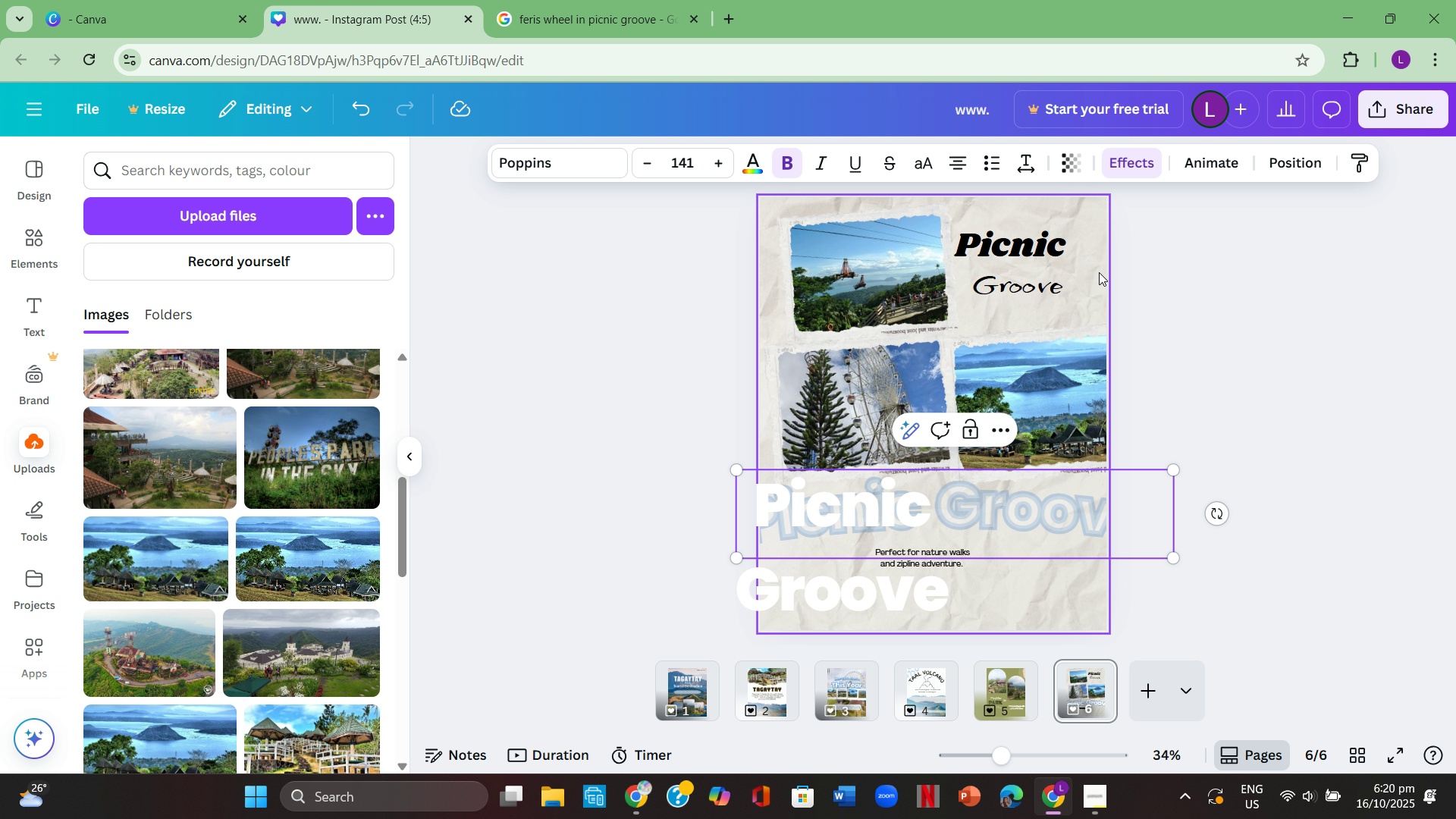 
double_click([1213, 326])
 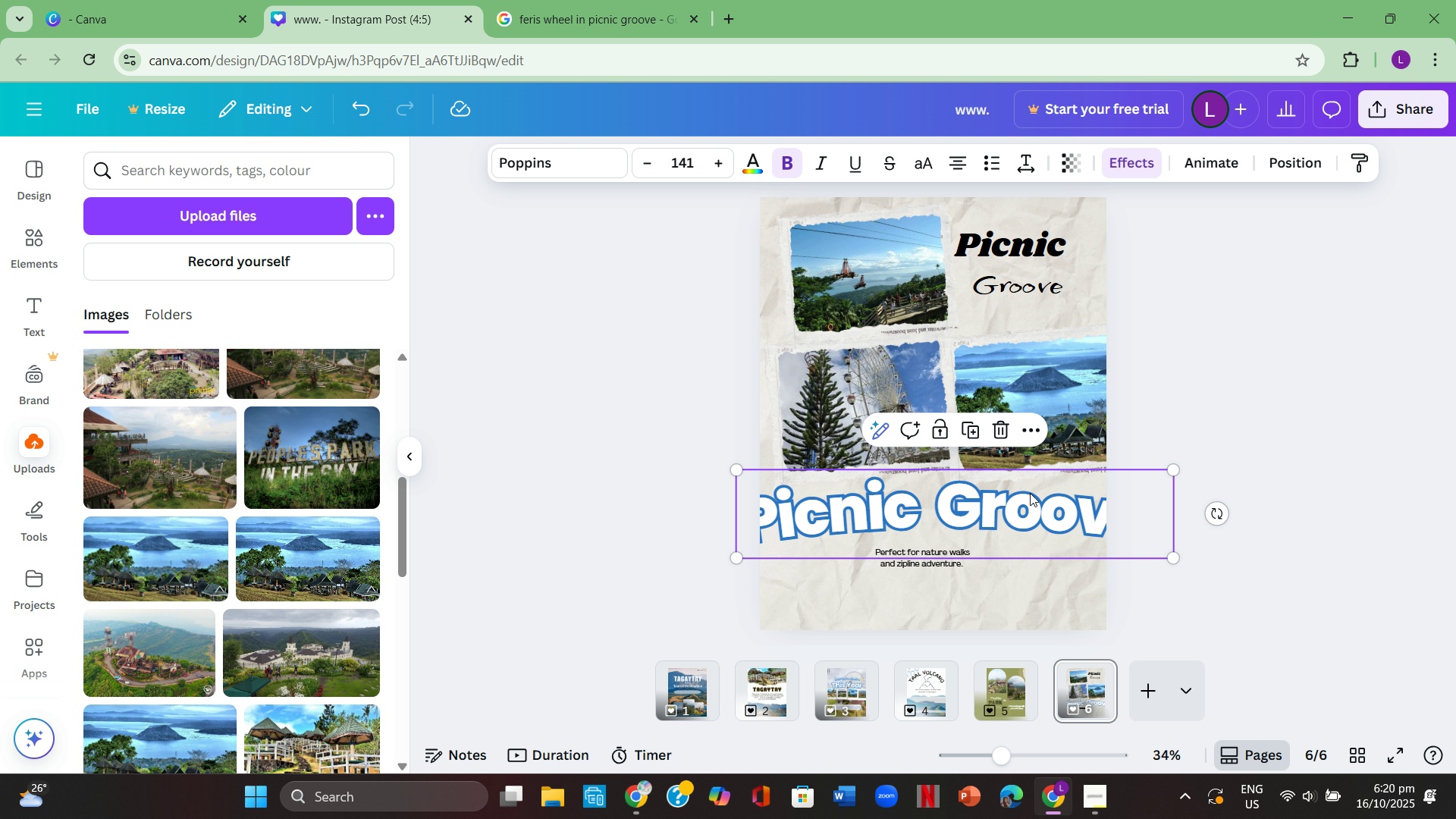 
double_click([1030, 493])
 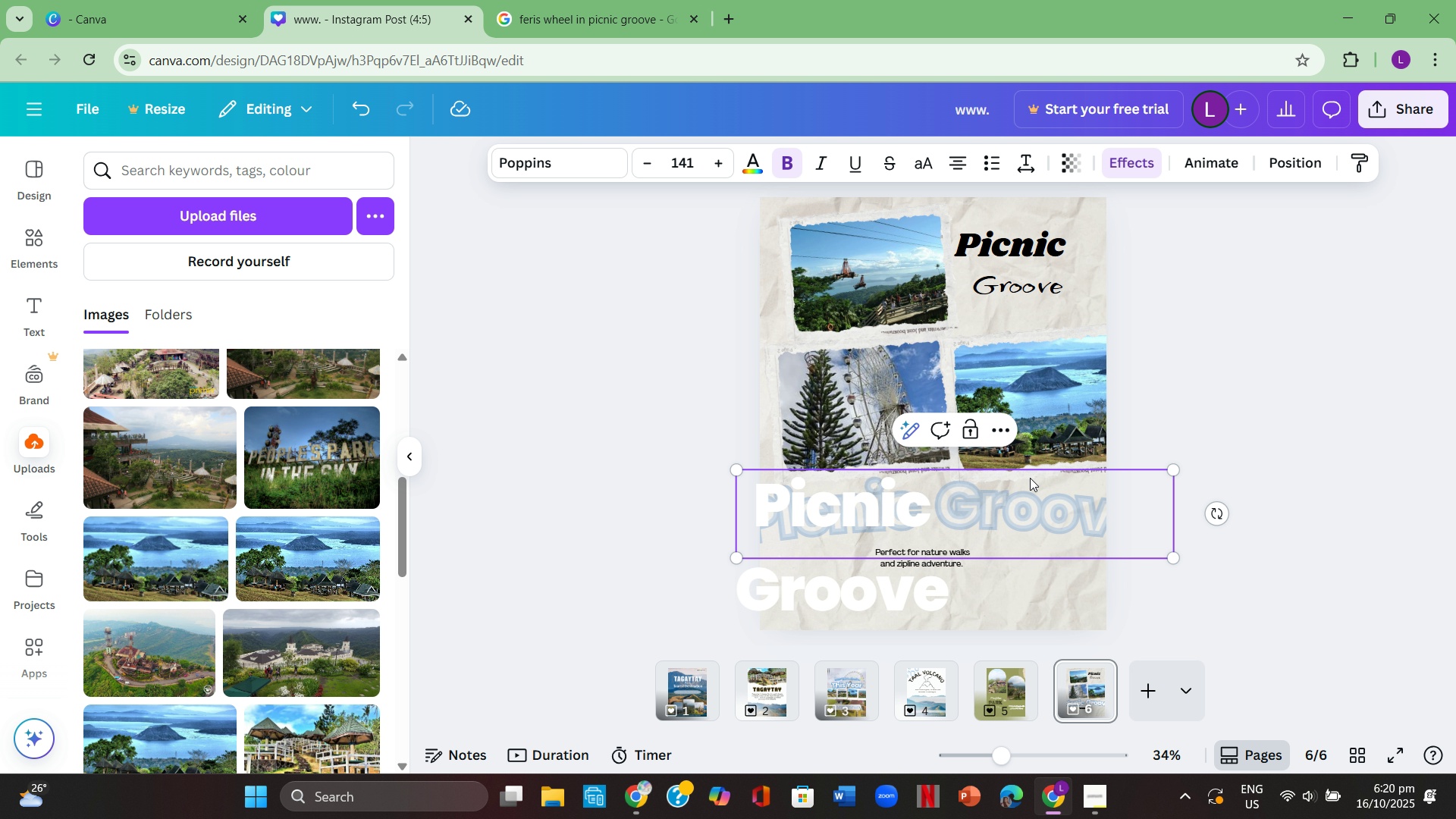 
key(Control+A)
 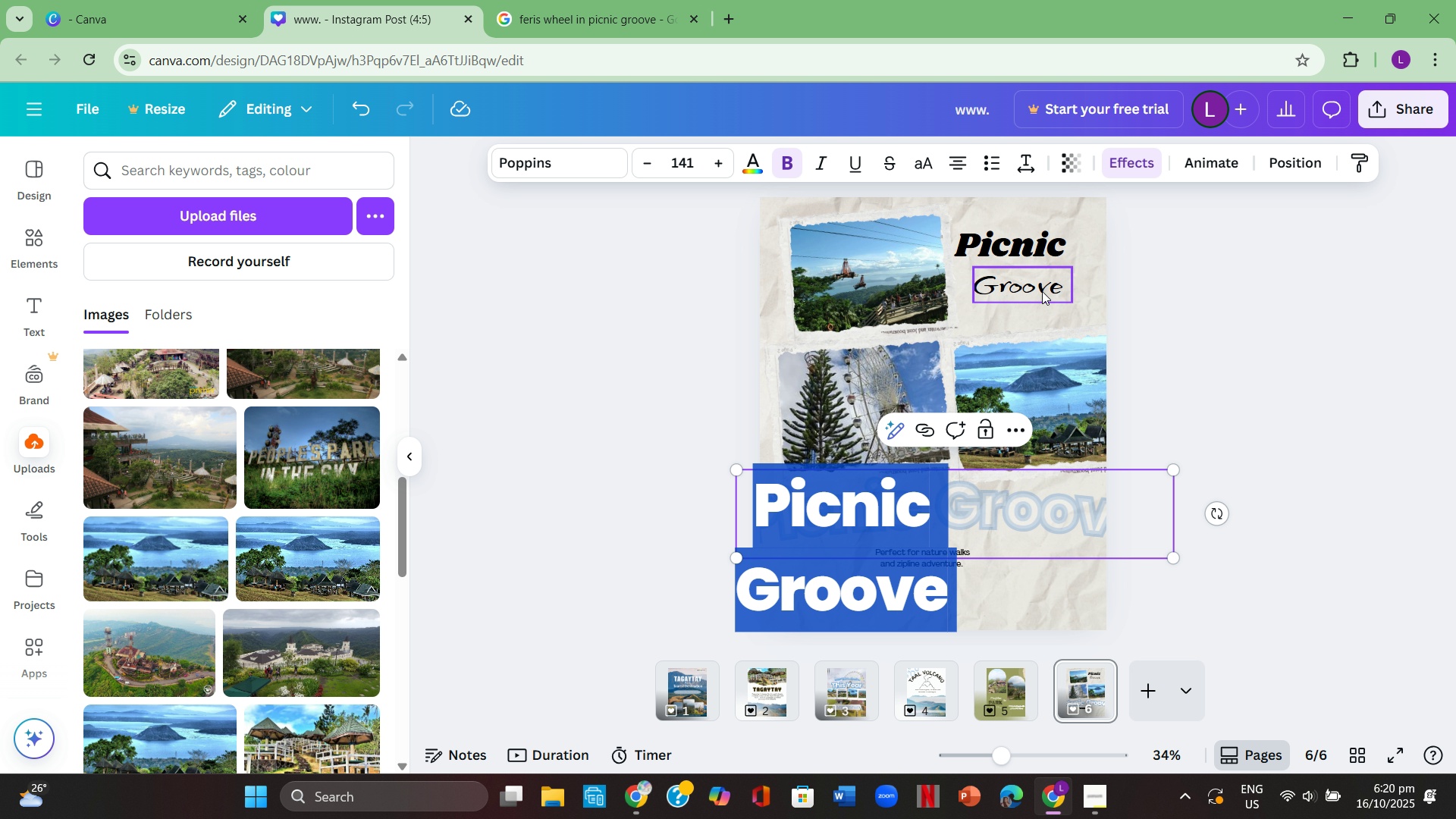 
left_click([1097, 306])
 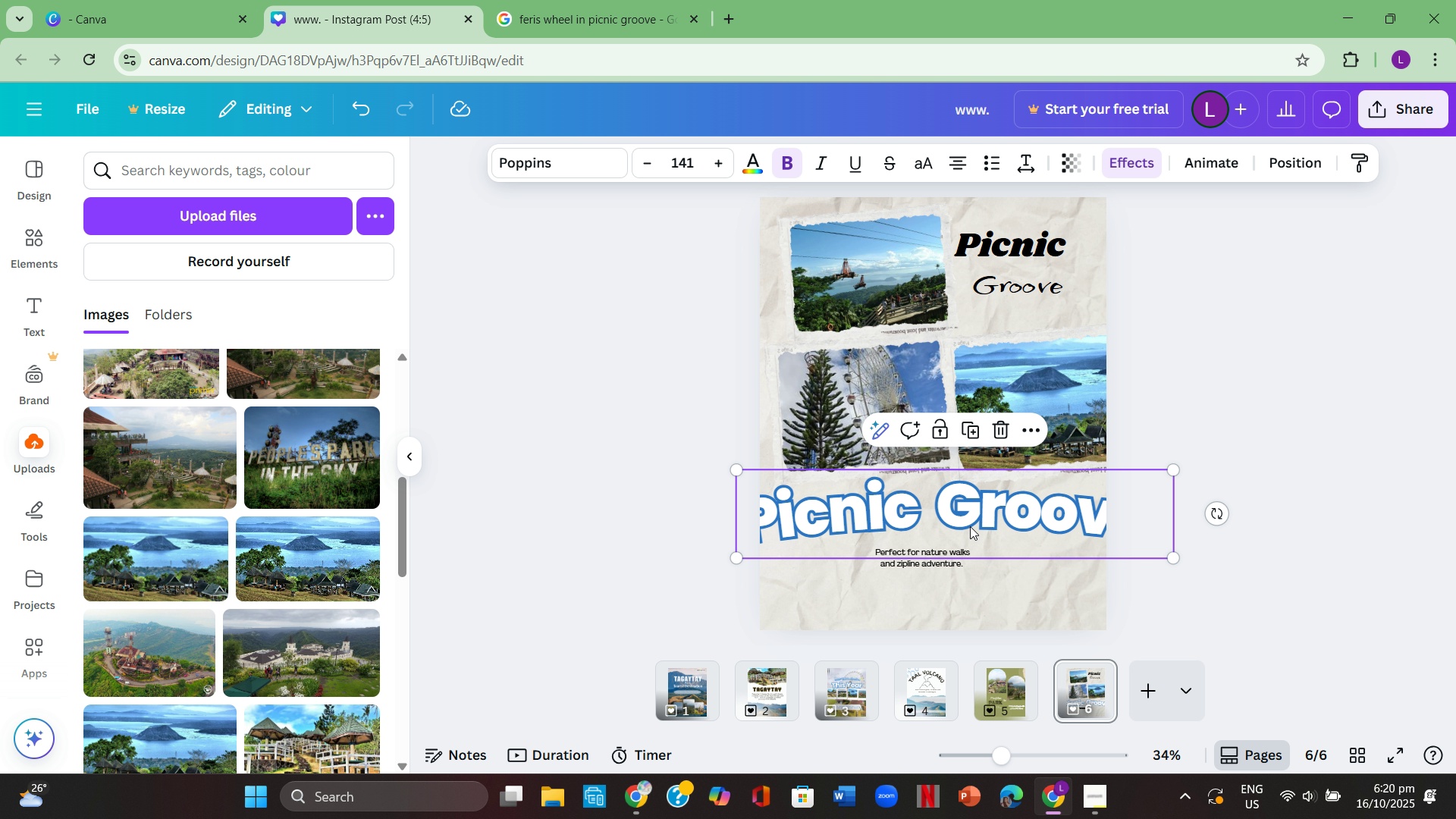 
key(Control+A)
 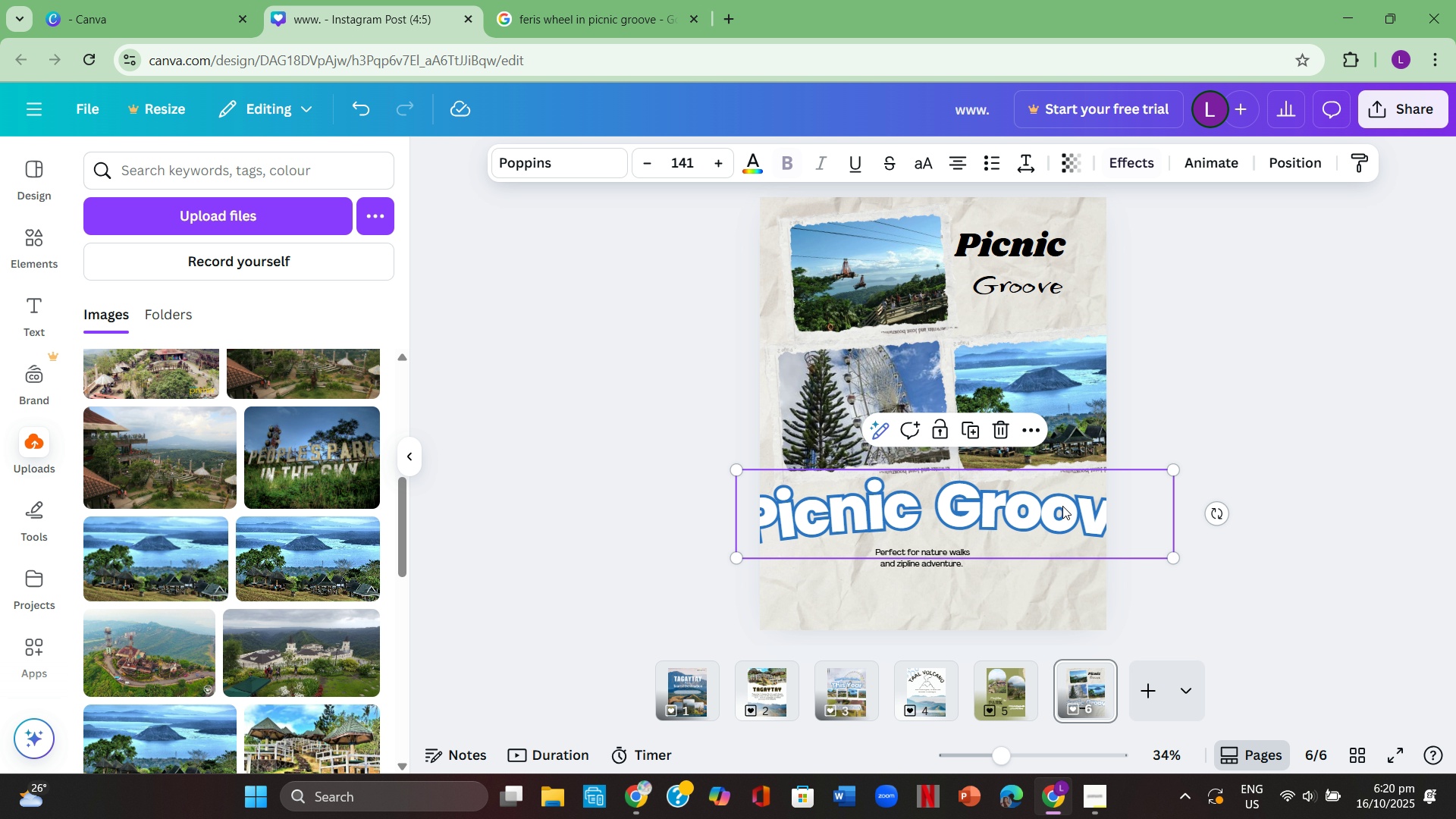 
double_click([1059, 519])
 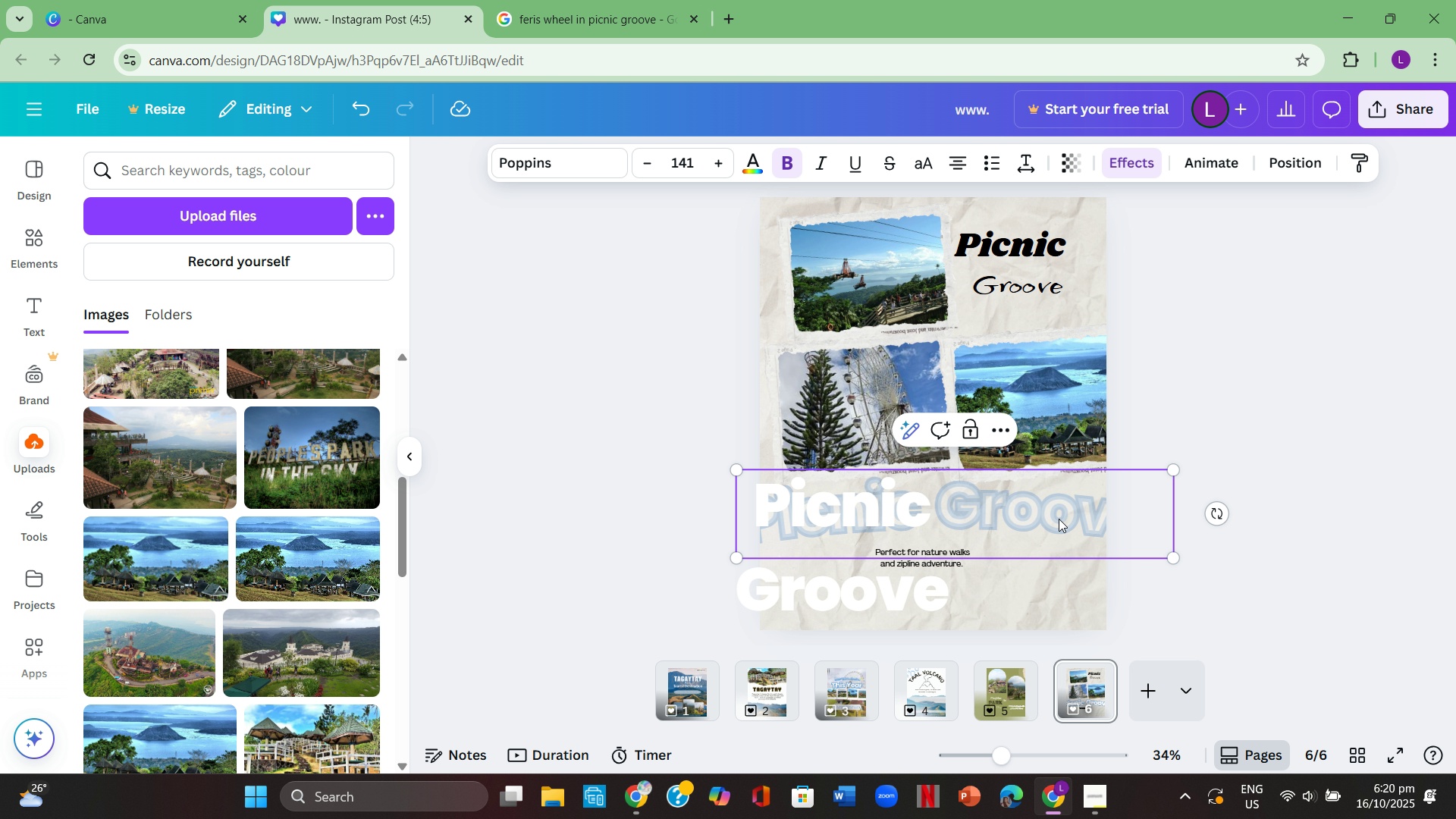 
triple_click([1059, 519])
 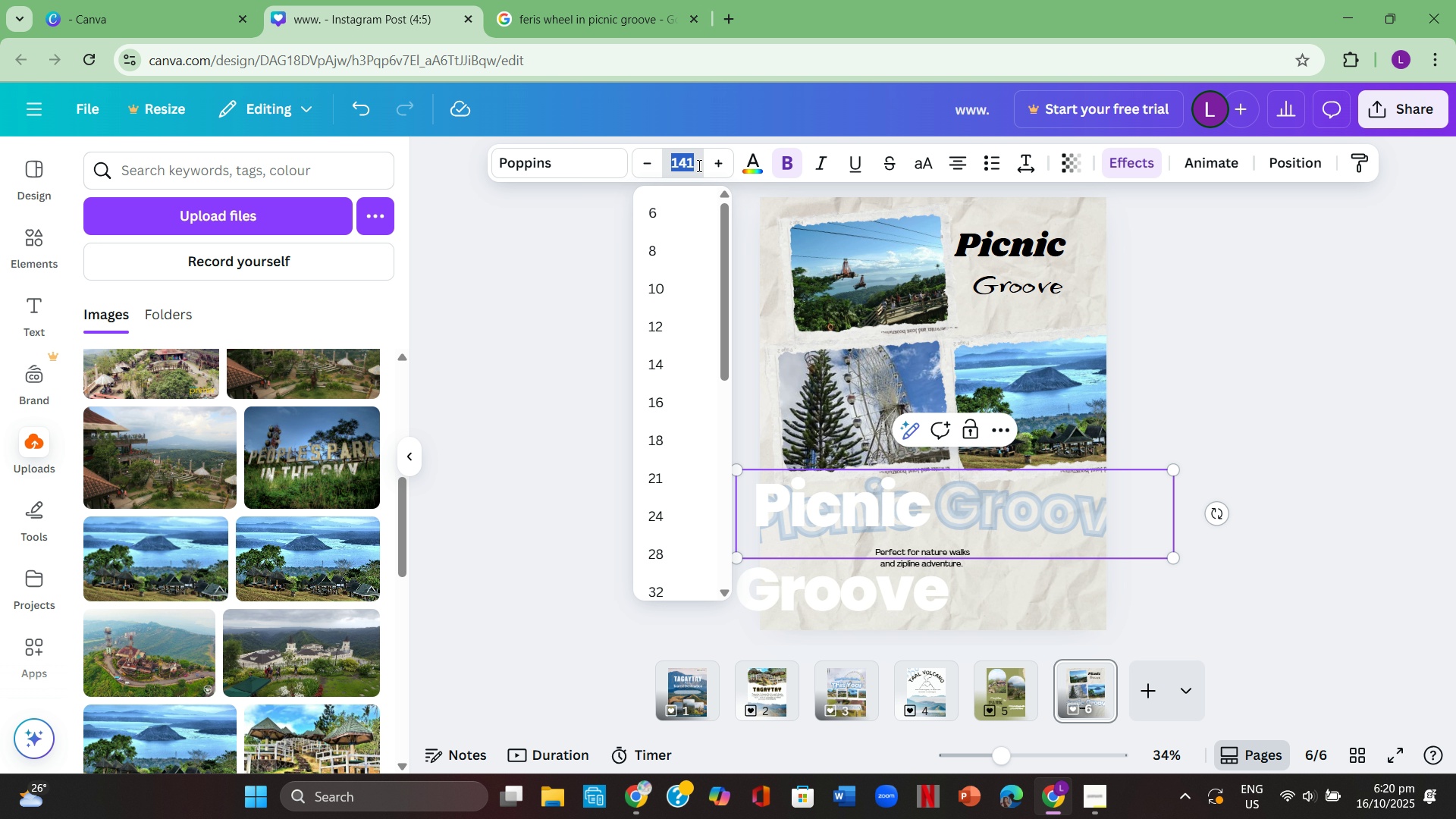 
key(Numpad1)
 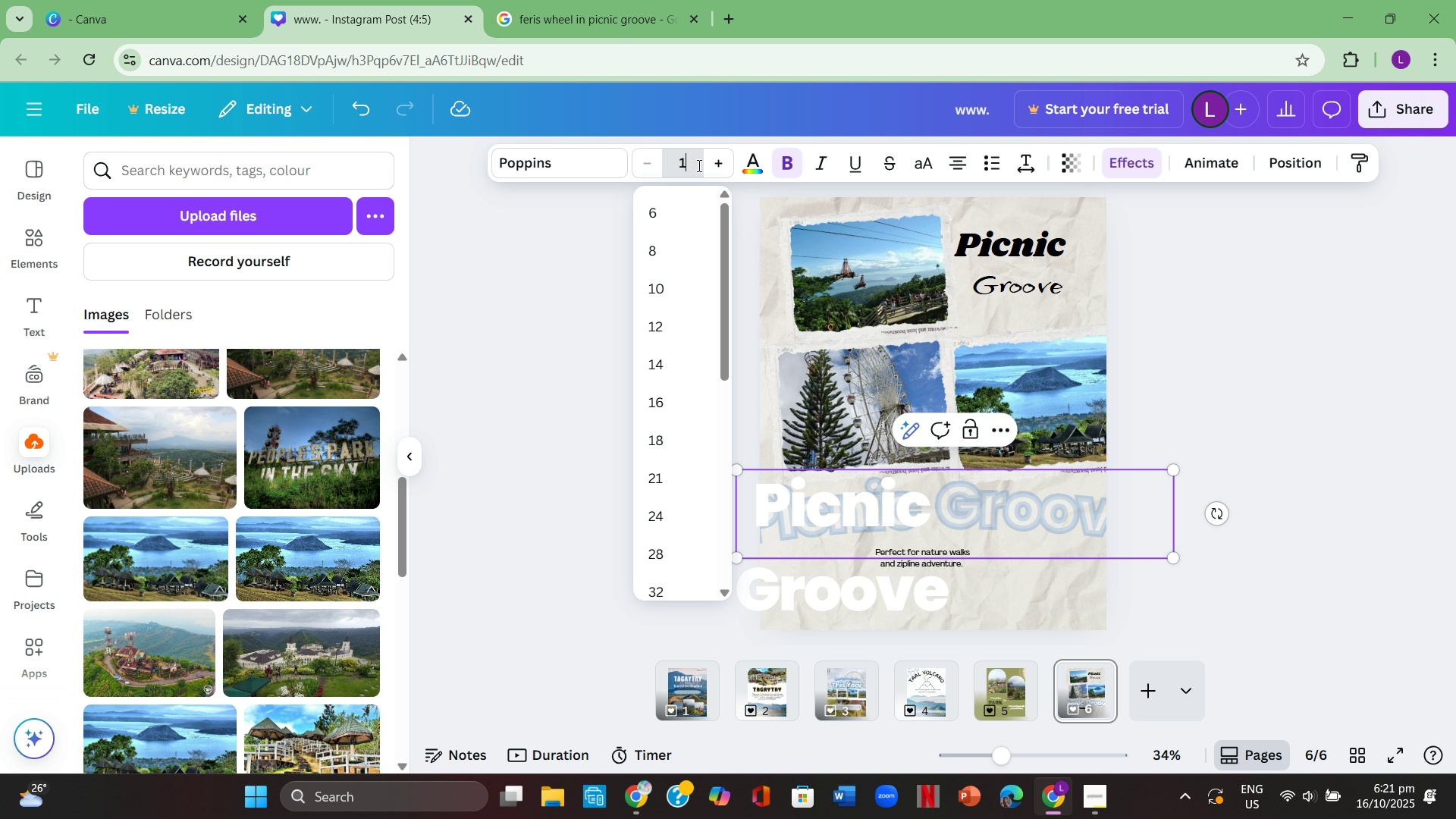 
key(Numpad0)
 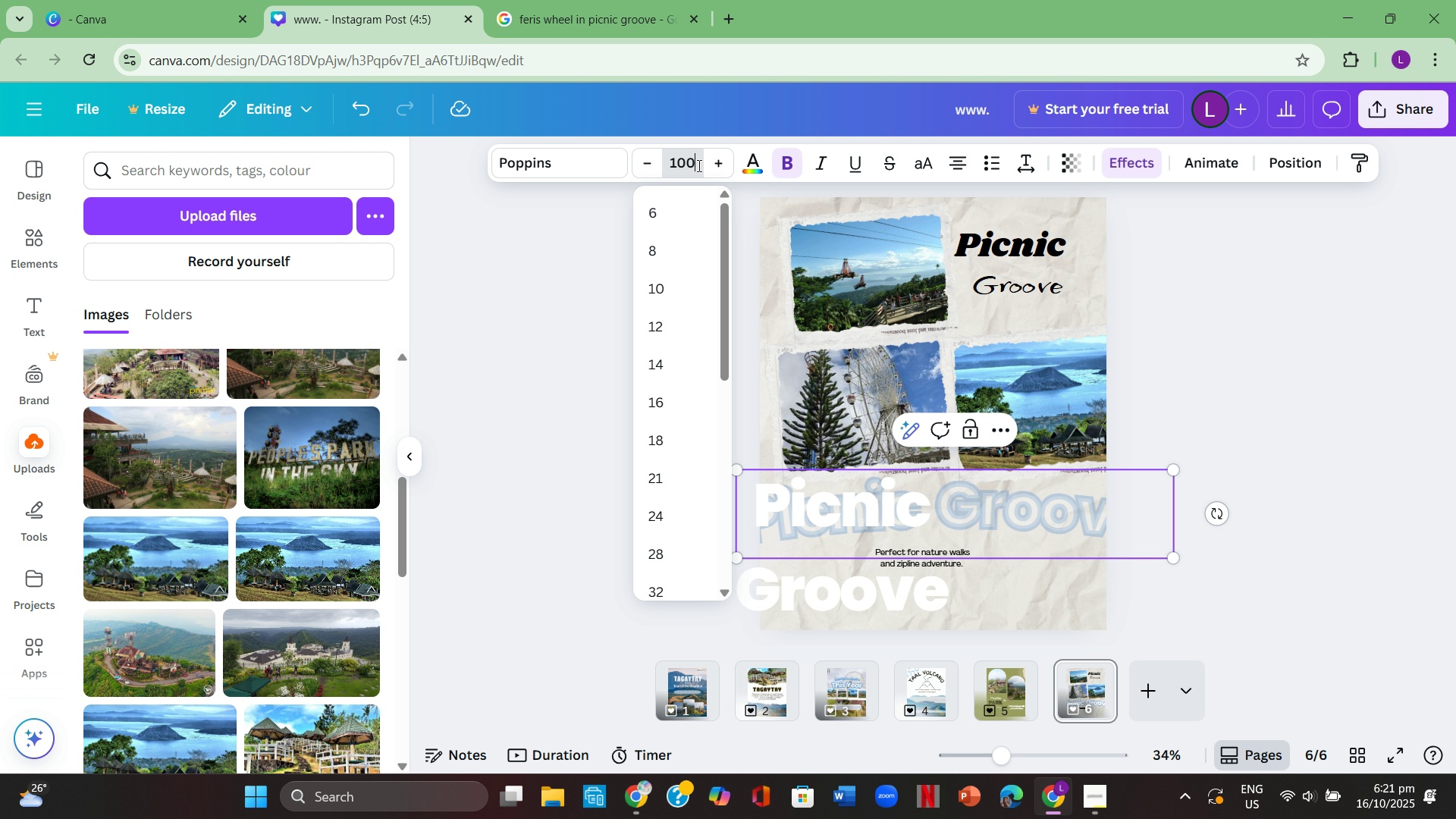 
key(Numpad0)
 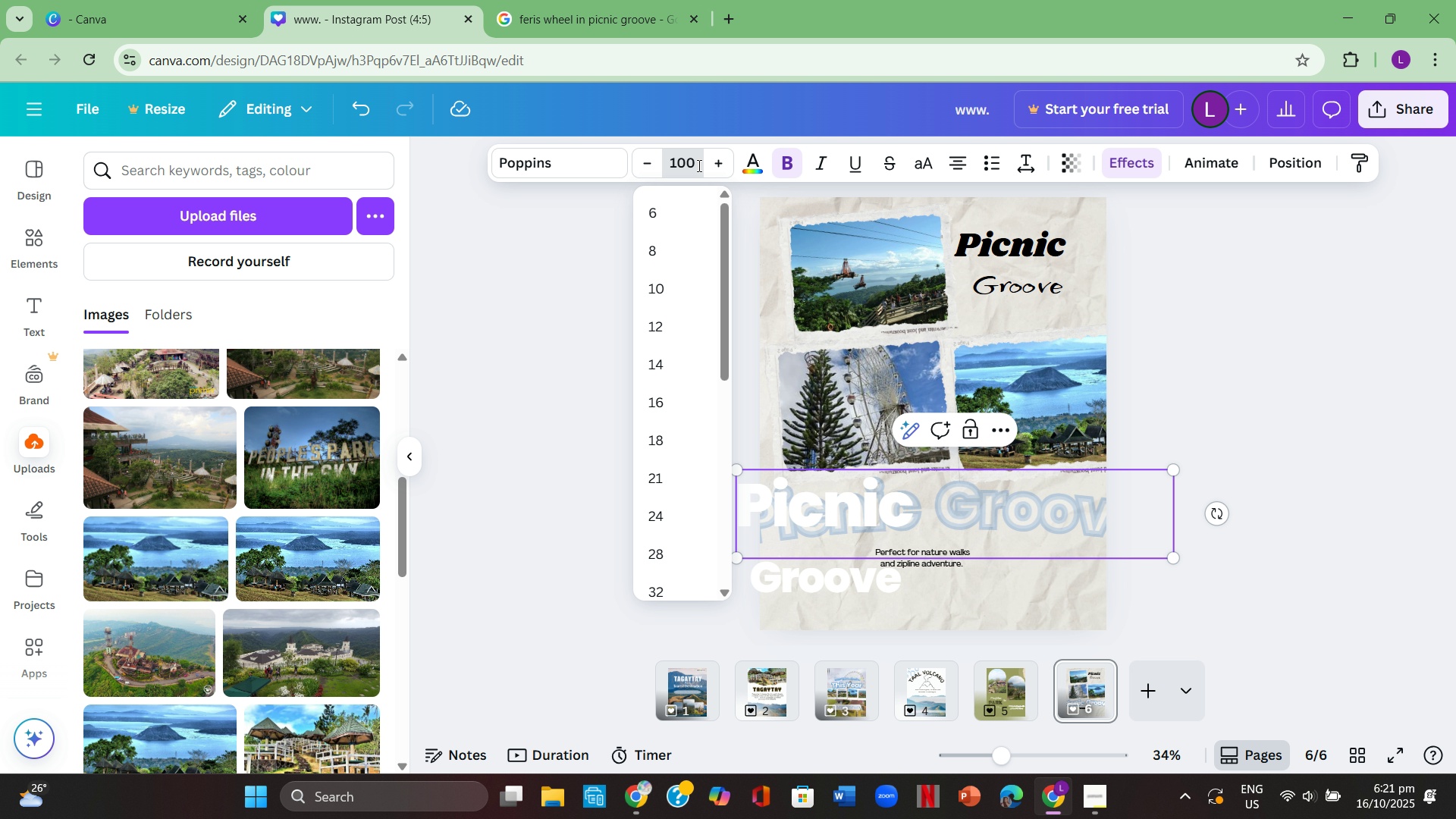 
key(Enter)
 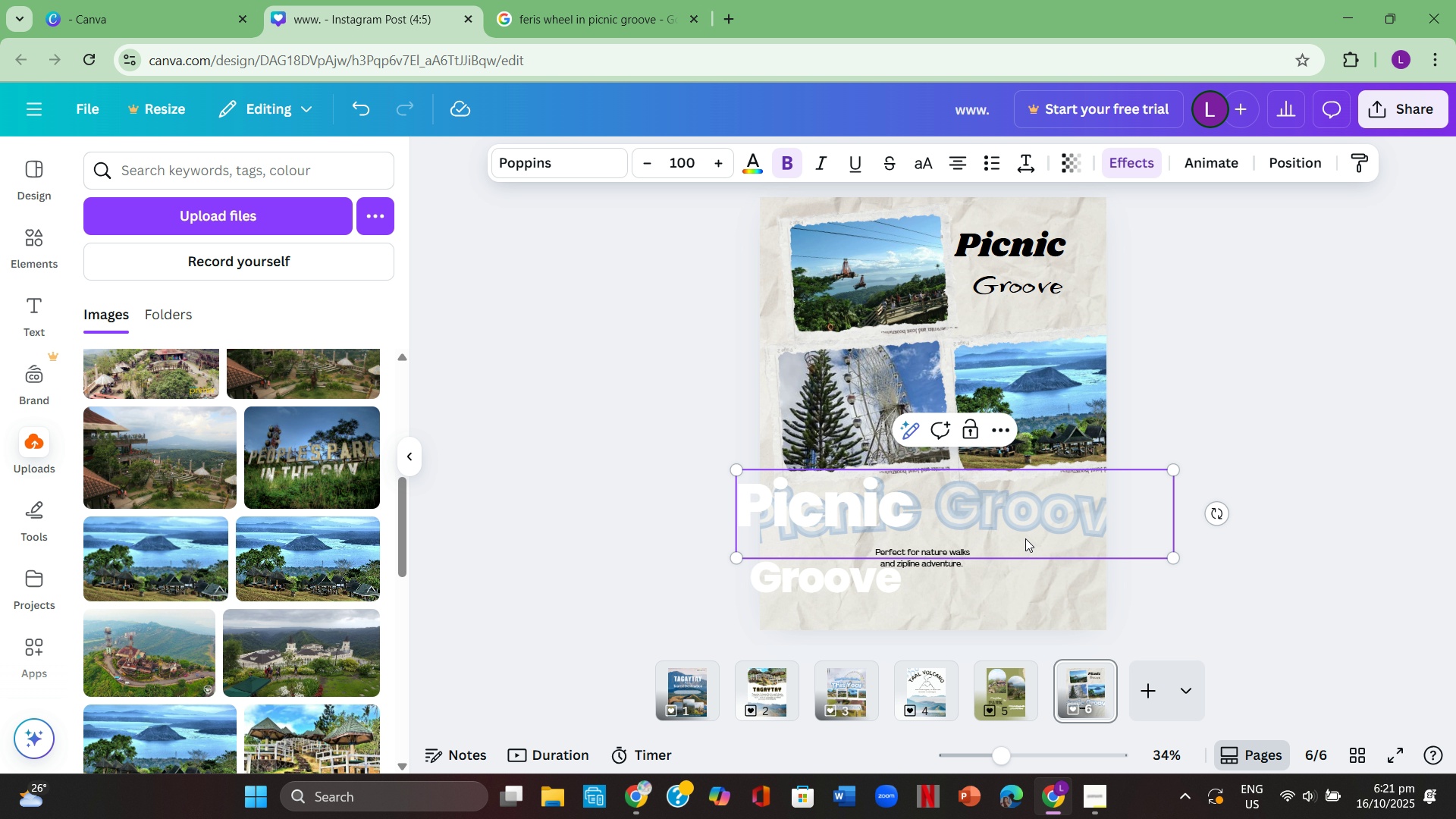 
double_click([971, 513])
 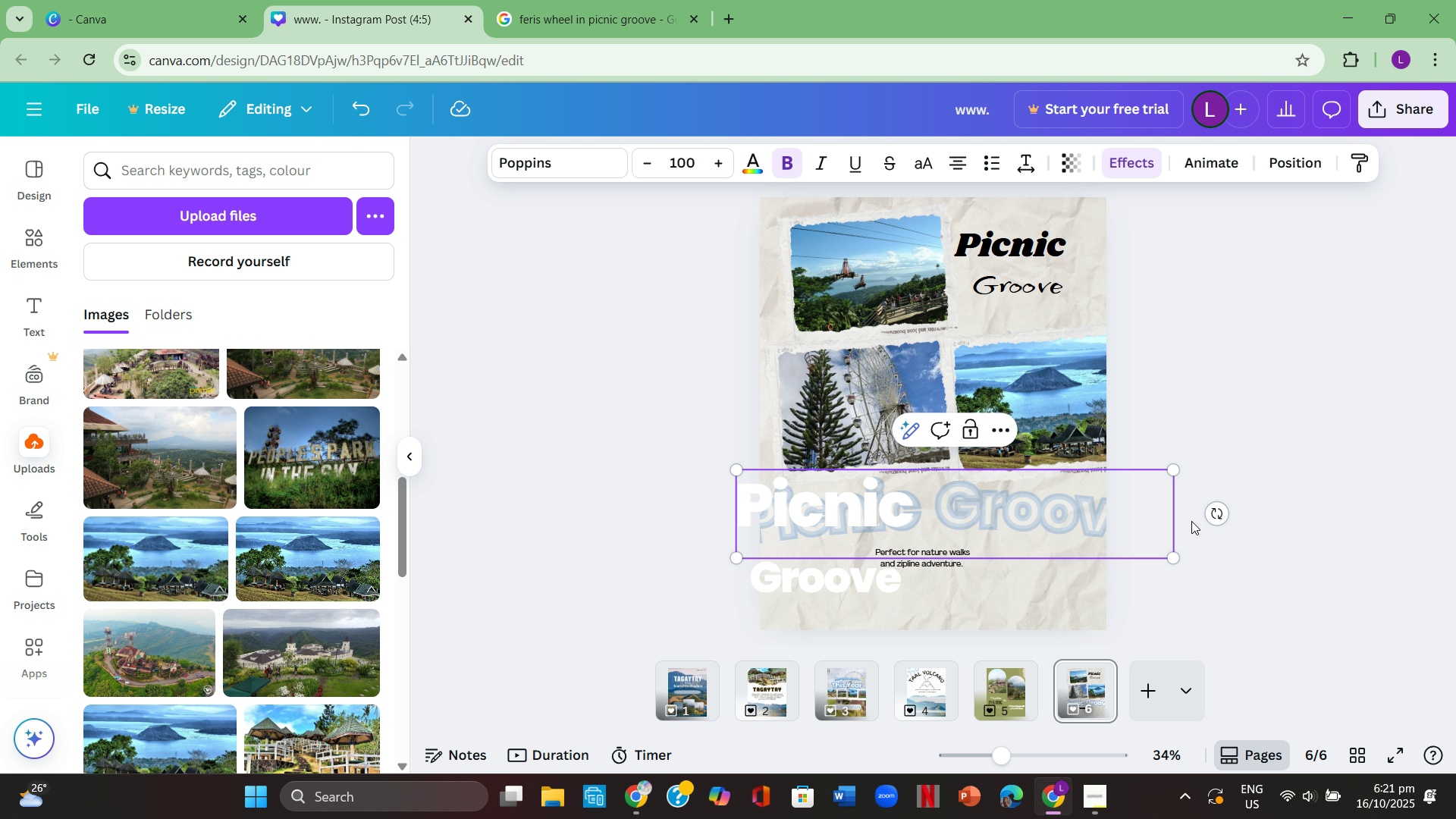 
triple_click([1188, 519])
 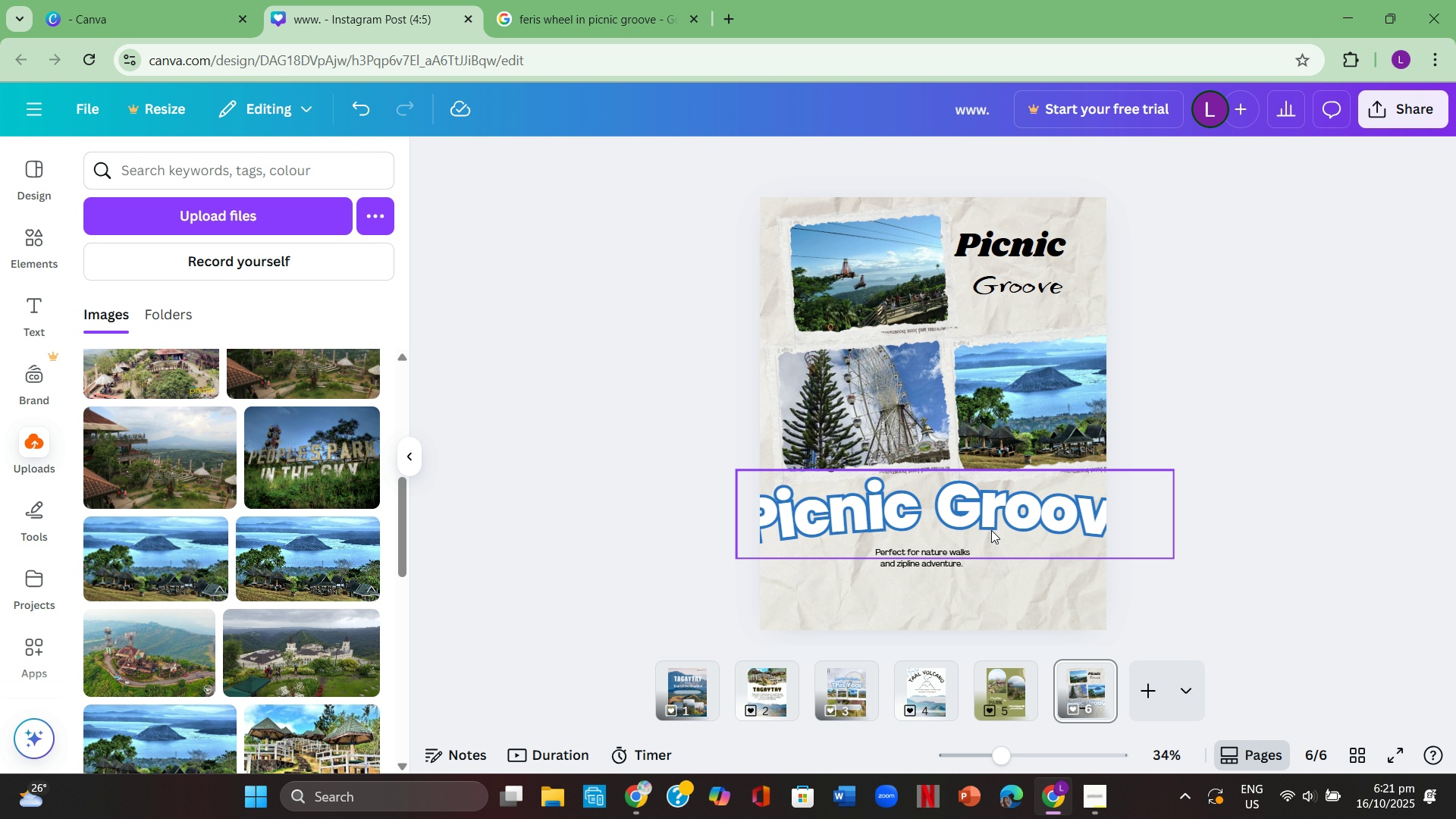 
left_click([991, 530])
 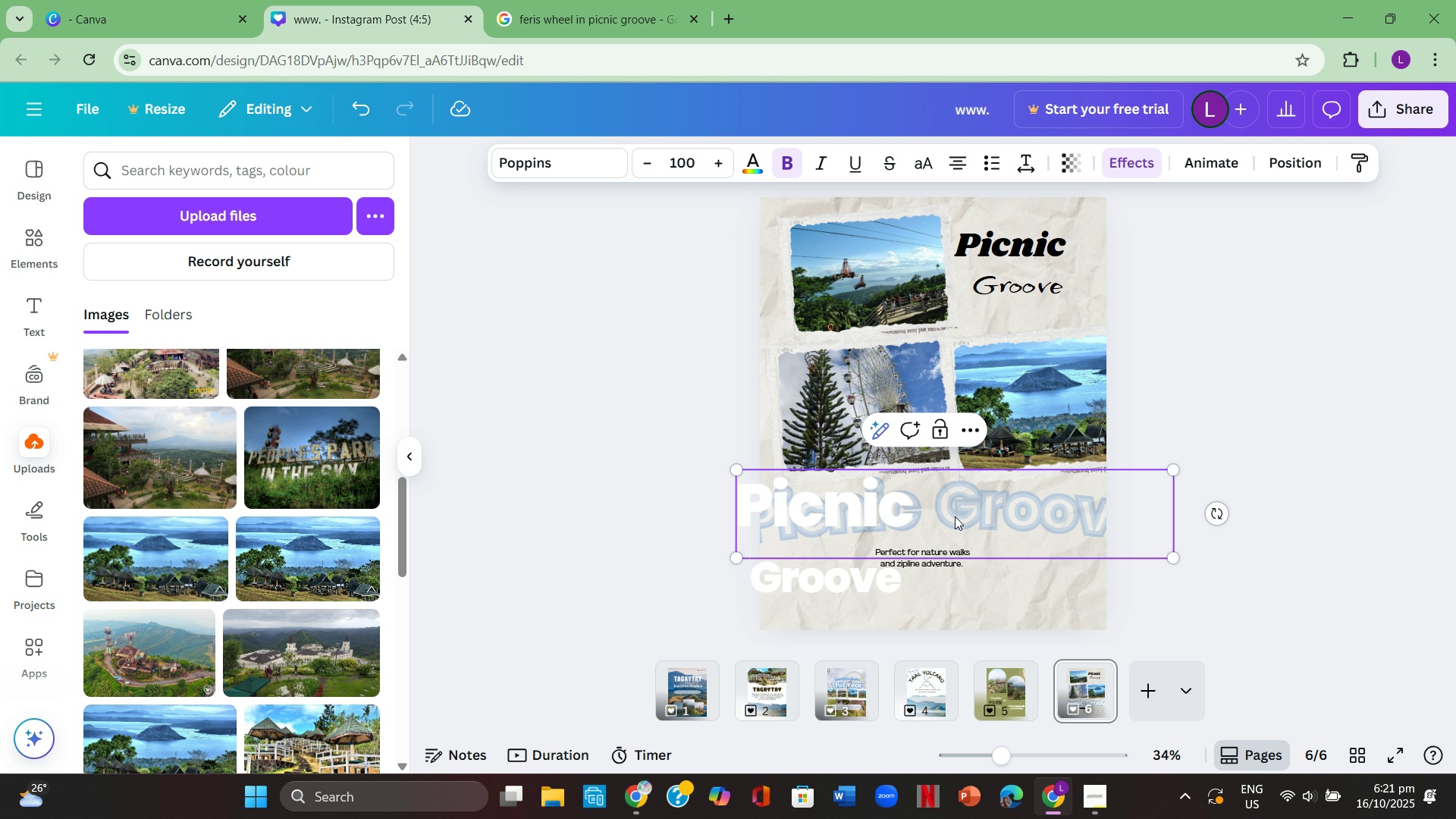 
double_click([955, 516])
 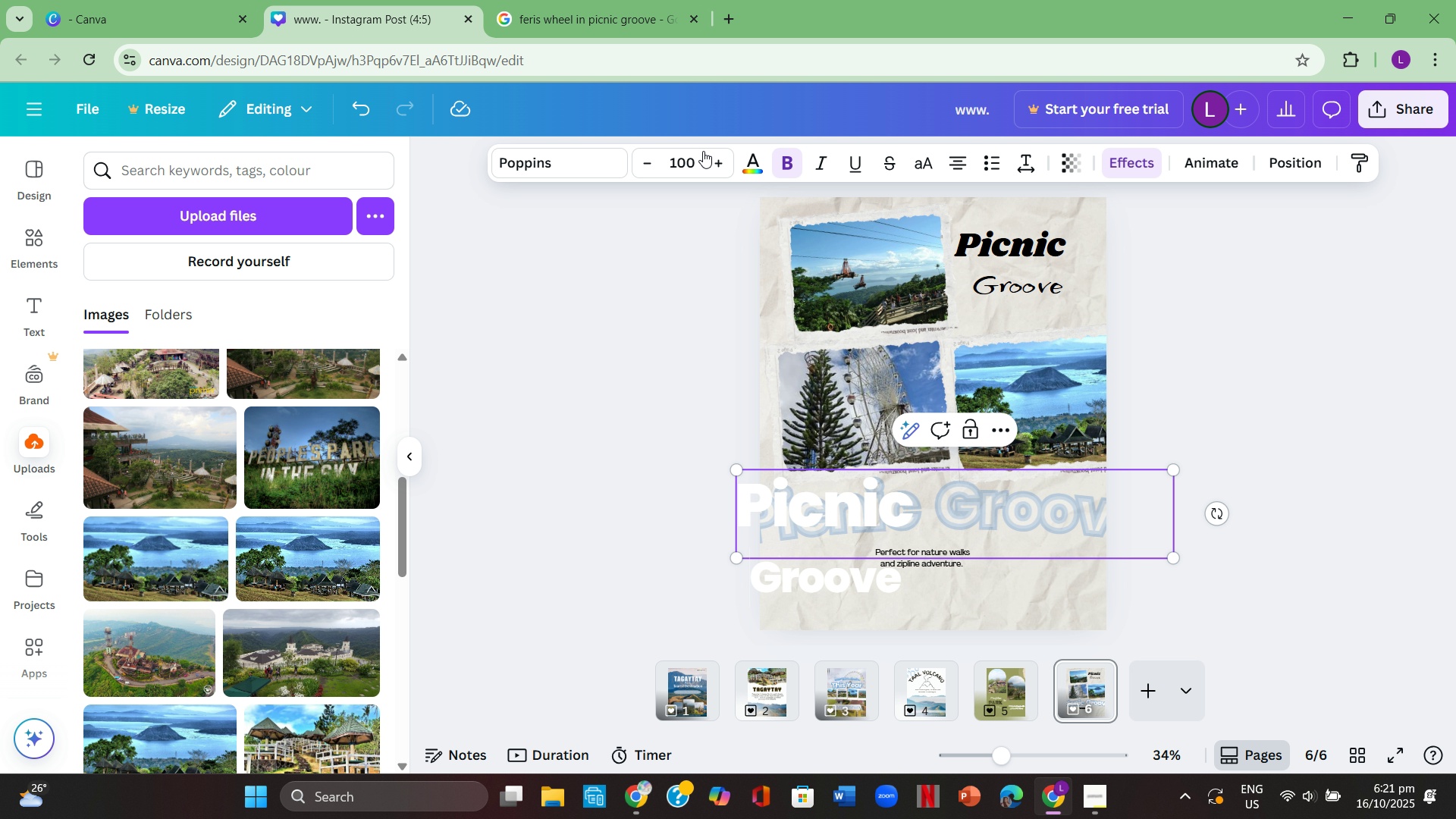 
left_click([705, 160])
 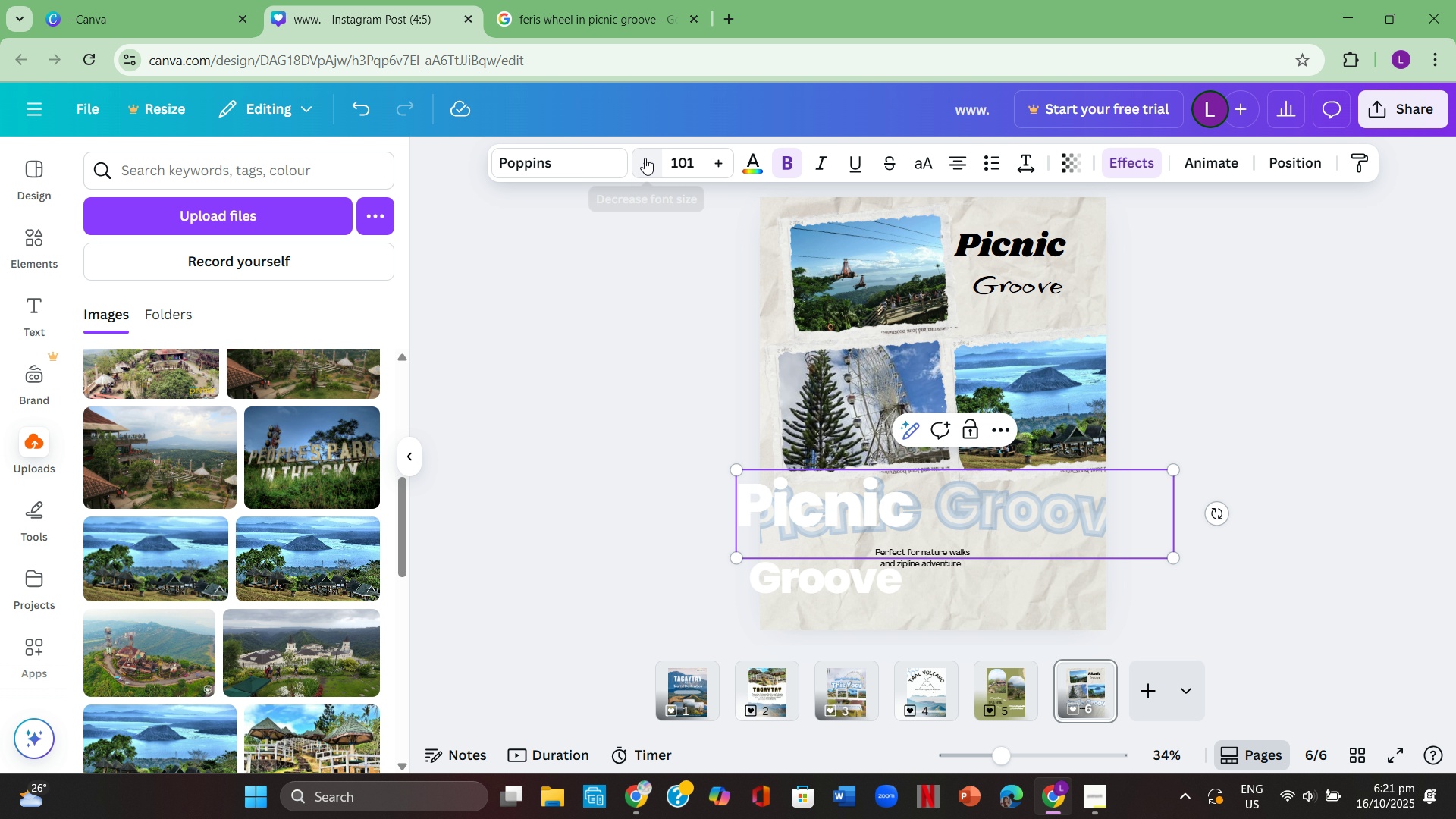 
double_click([645, 158])
 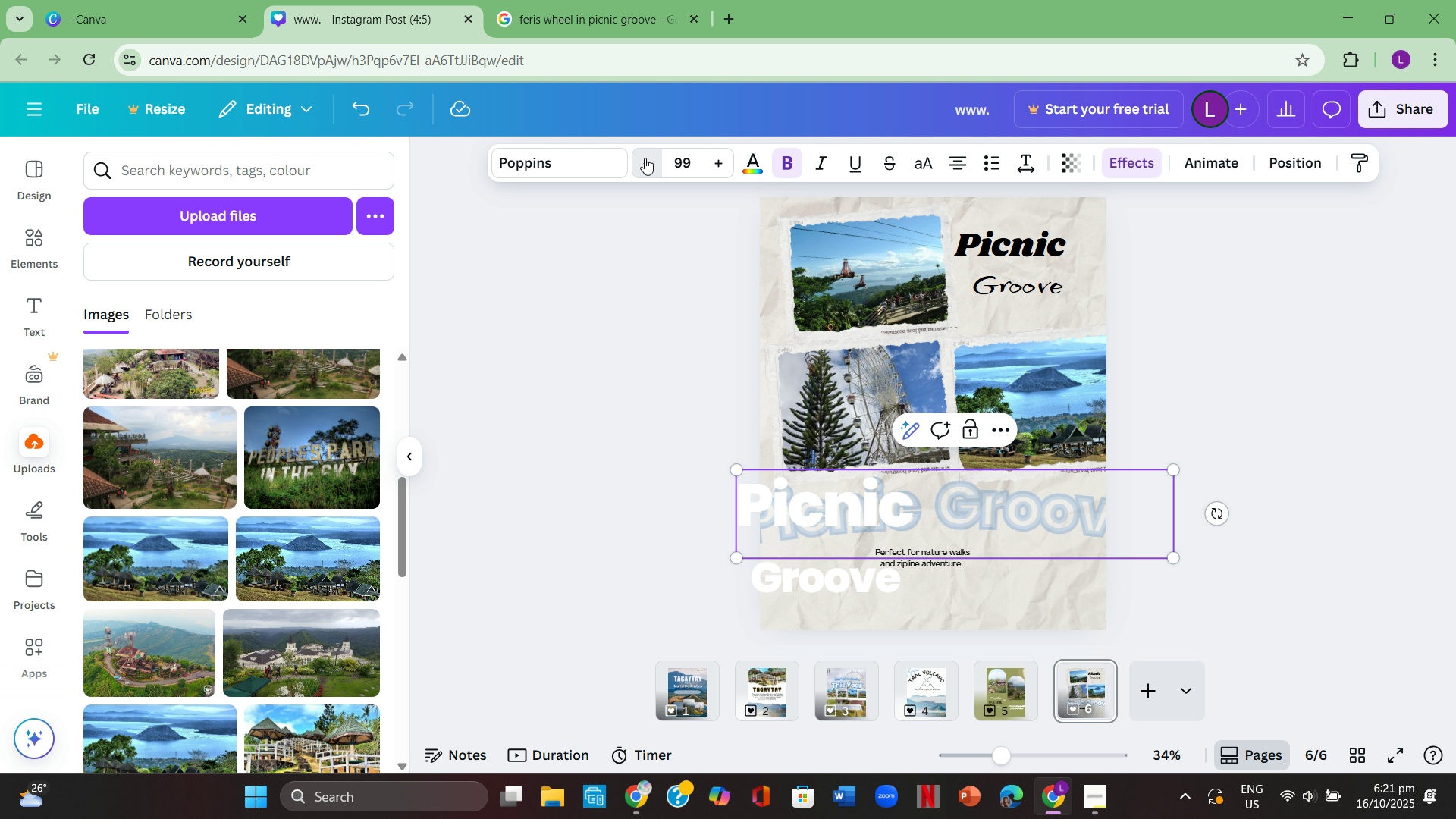 
triple_click([645, 158])
 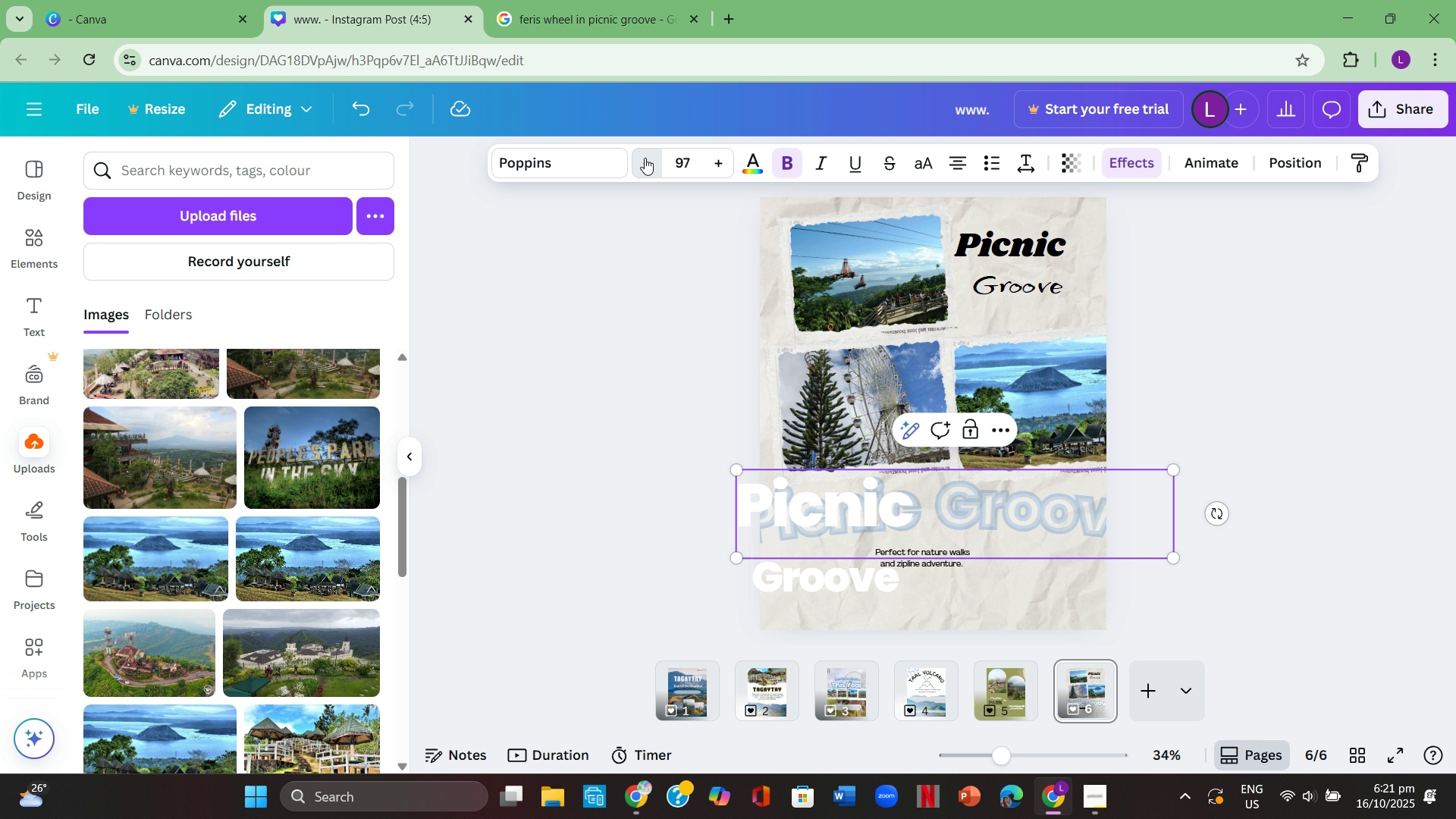 
triple_click([645, 158])
 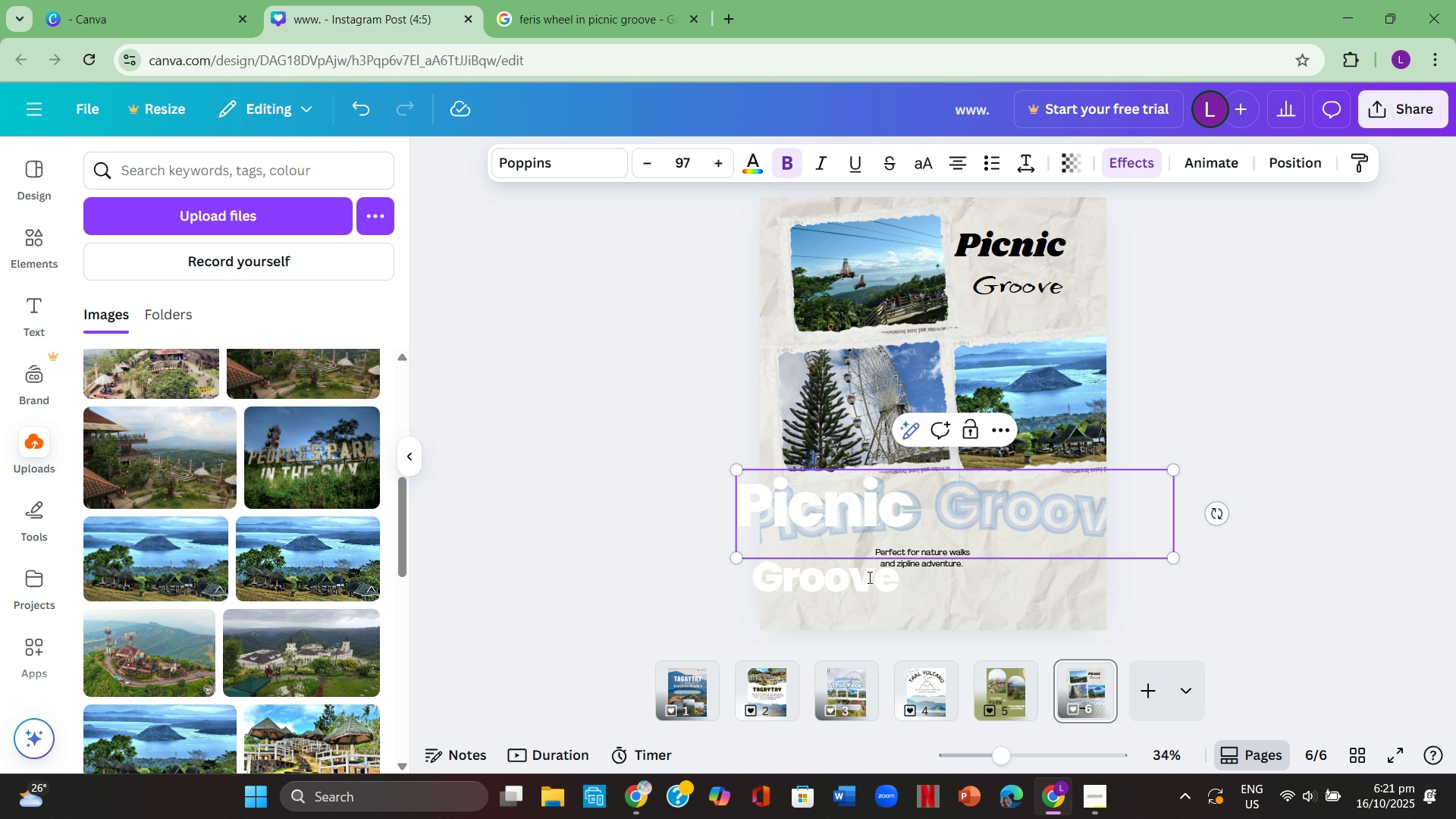 
double_click([1019, 625])
 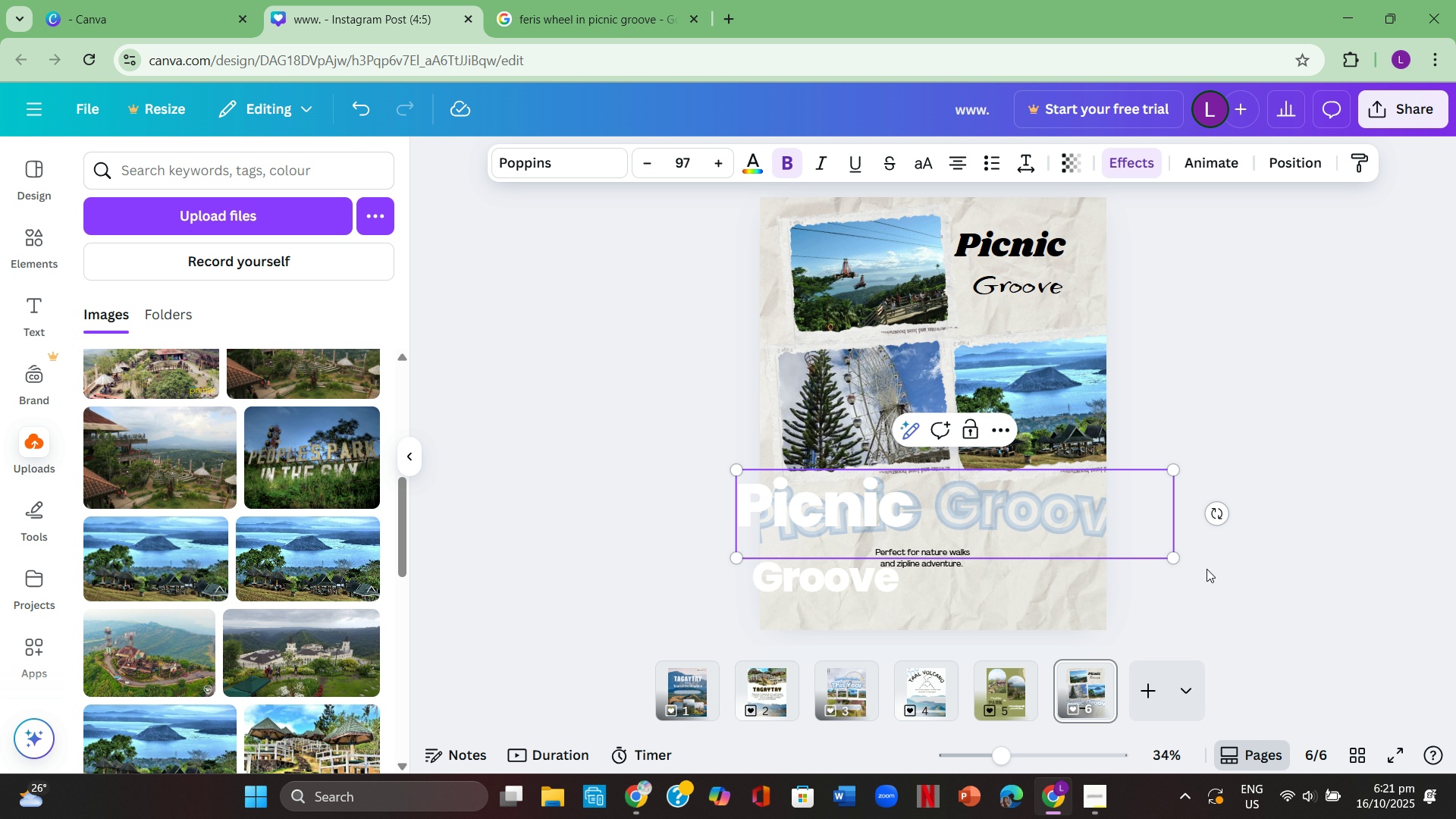 
left_click([1206, 569])
 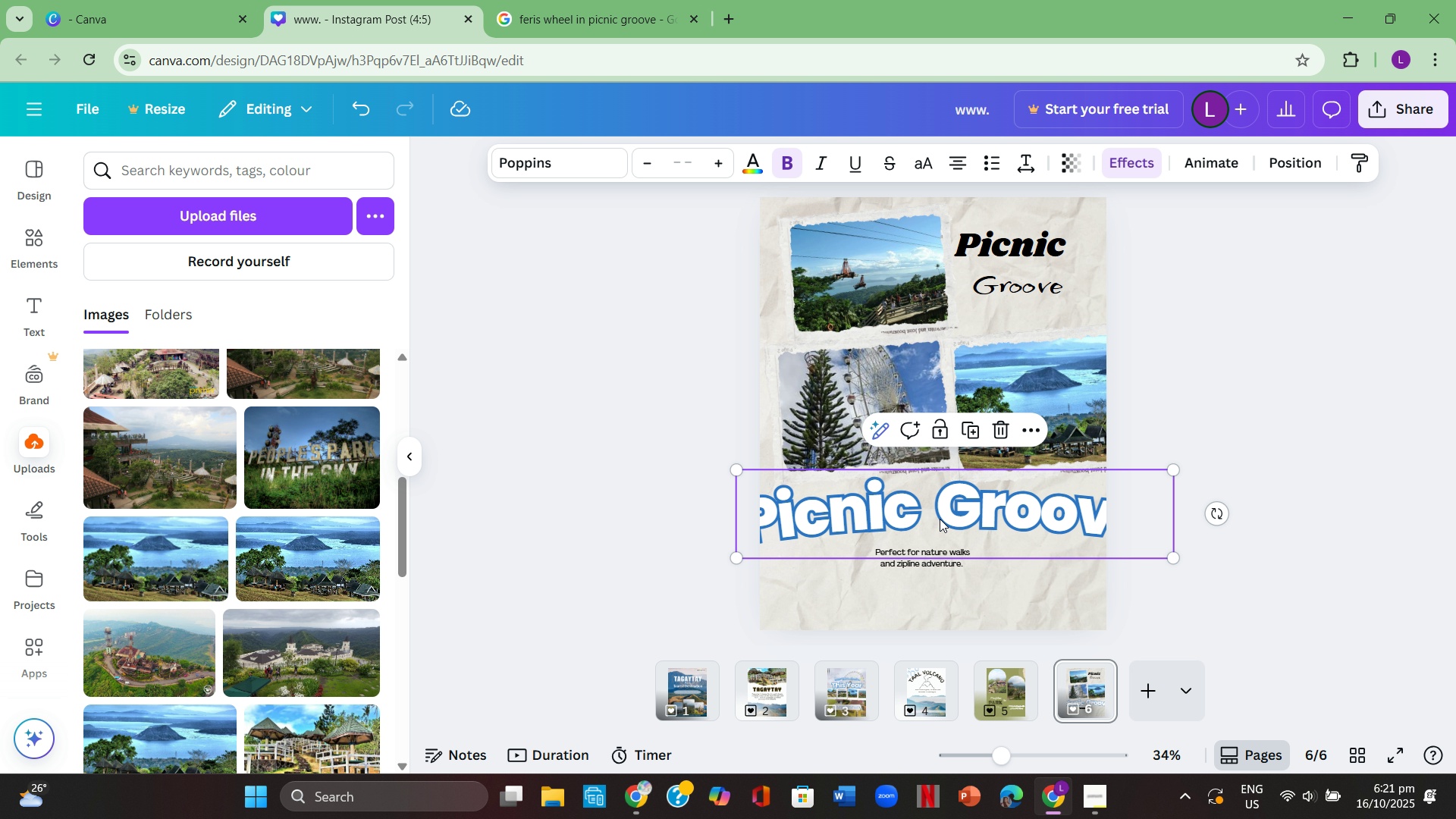 
double_click([1058, 528])
 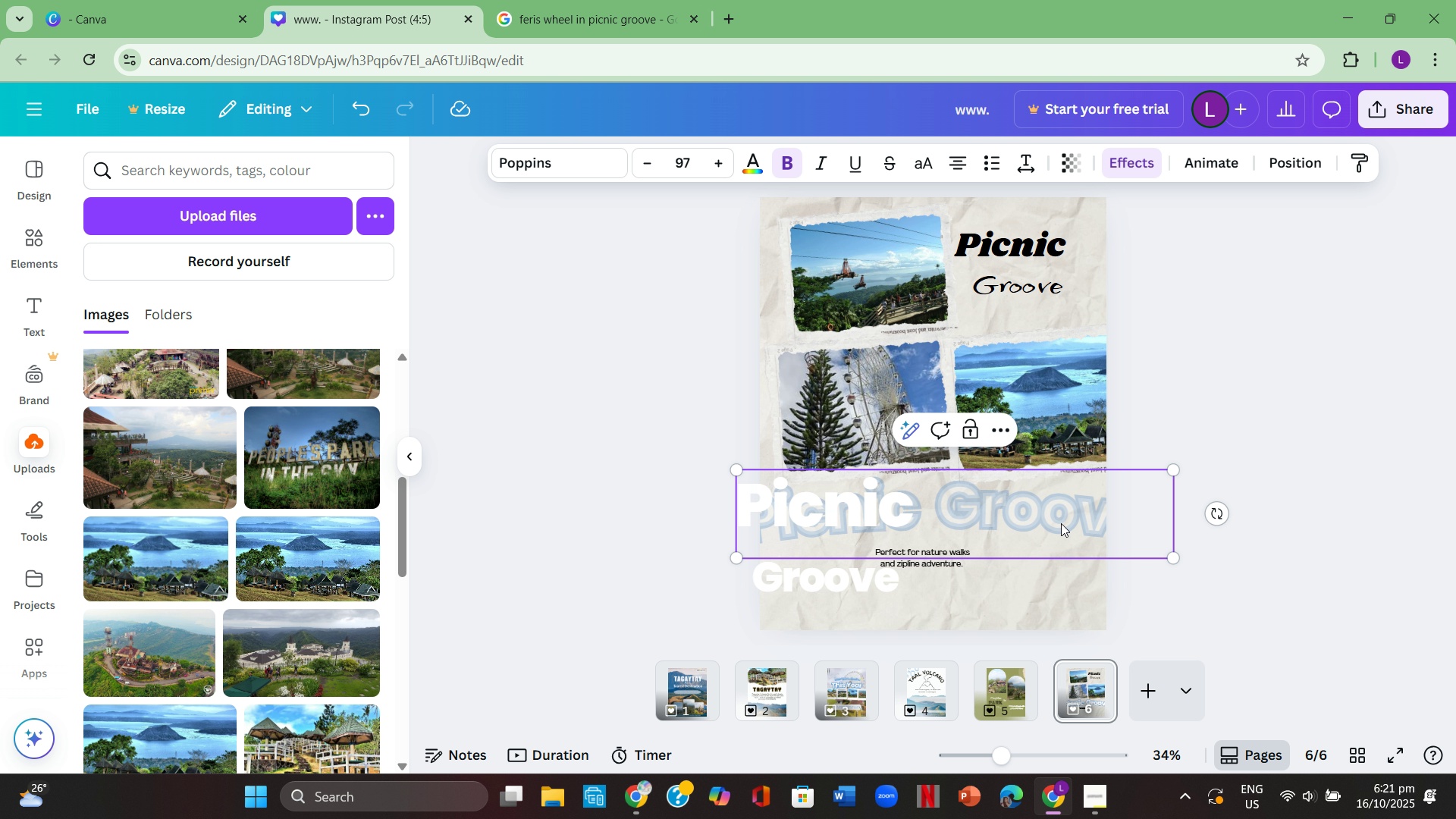 
triple_click([1061, 523])
 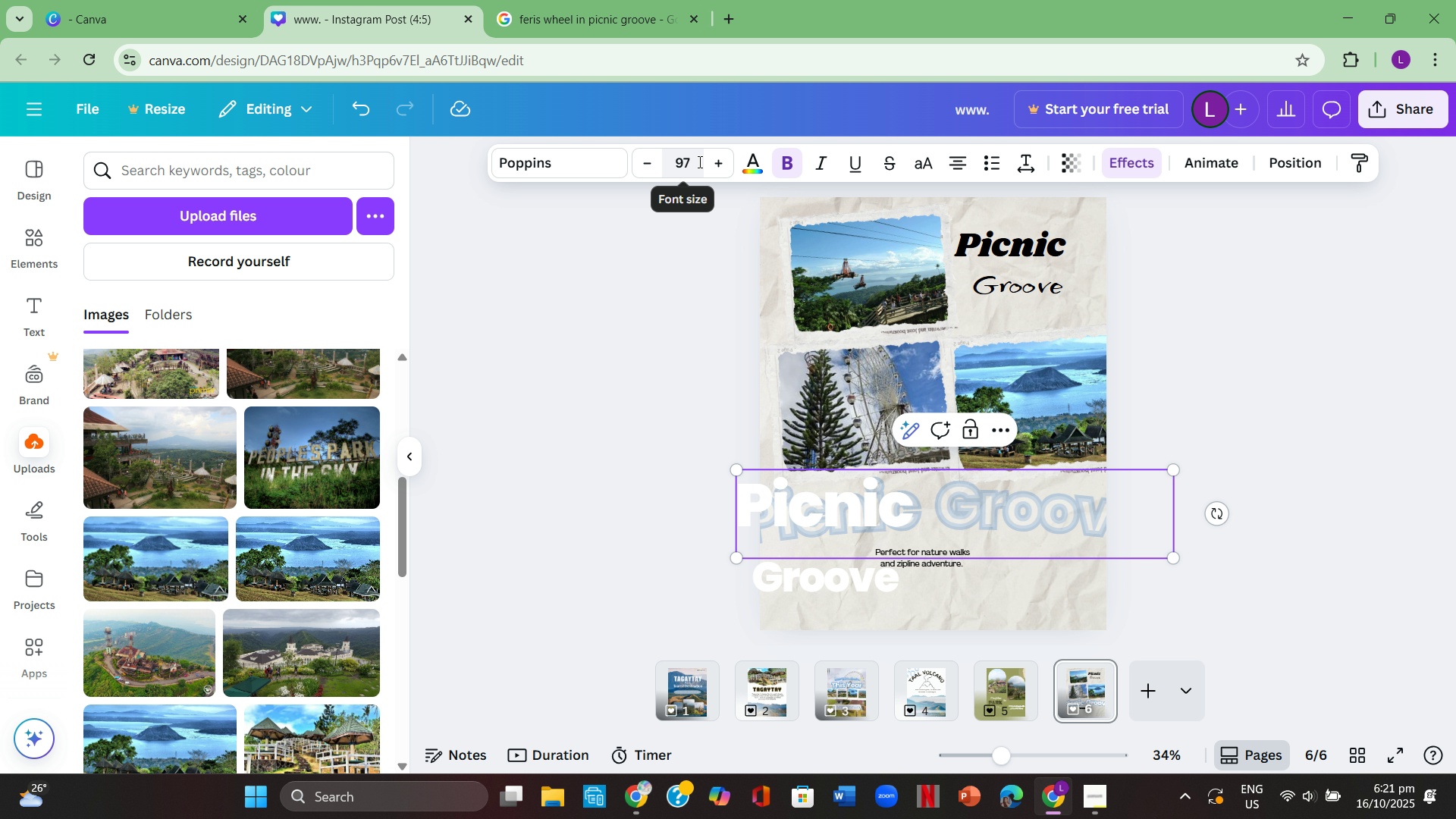 
left_click([698, 162])
 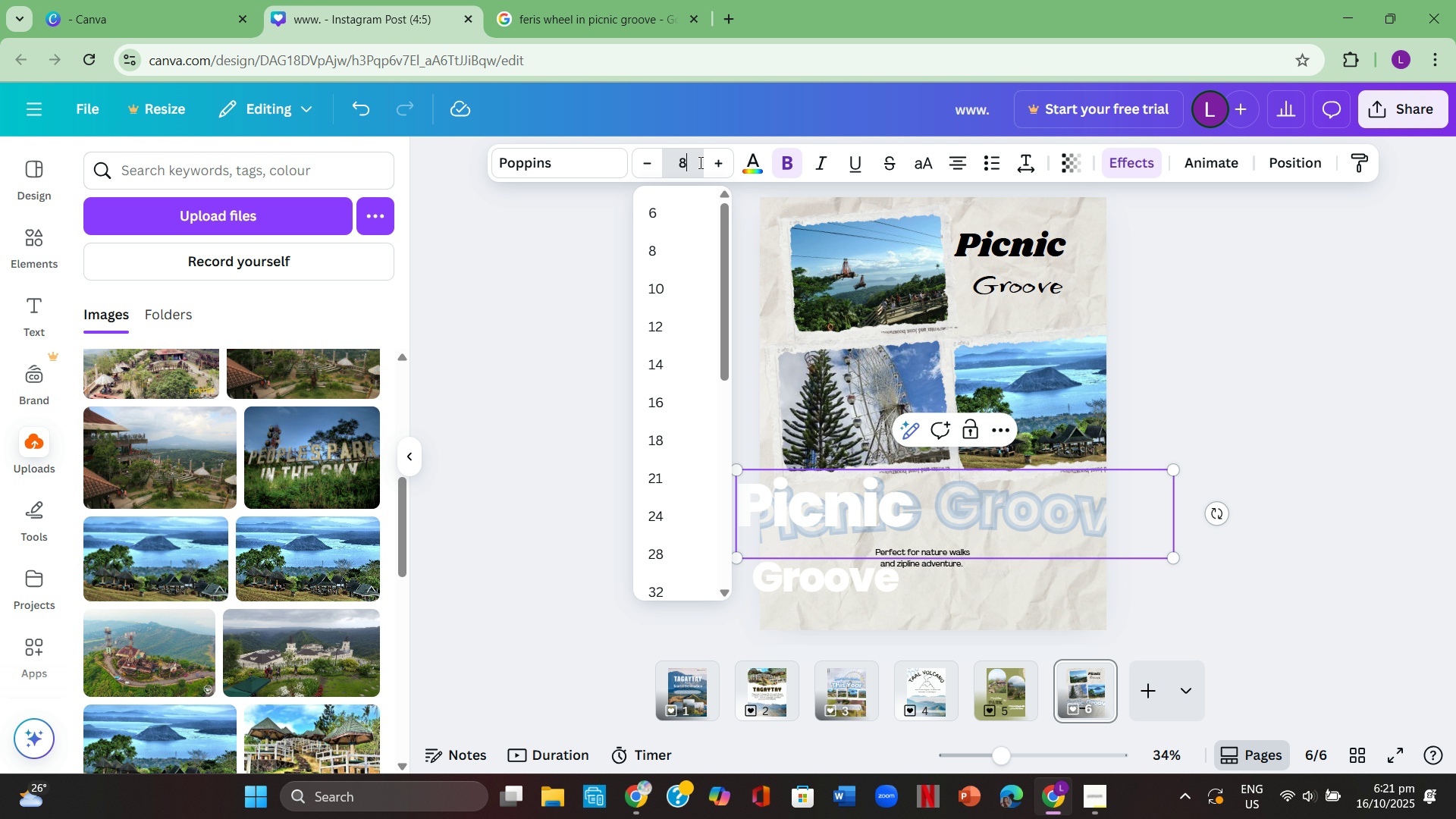 
key(Numpad8)
 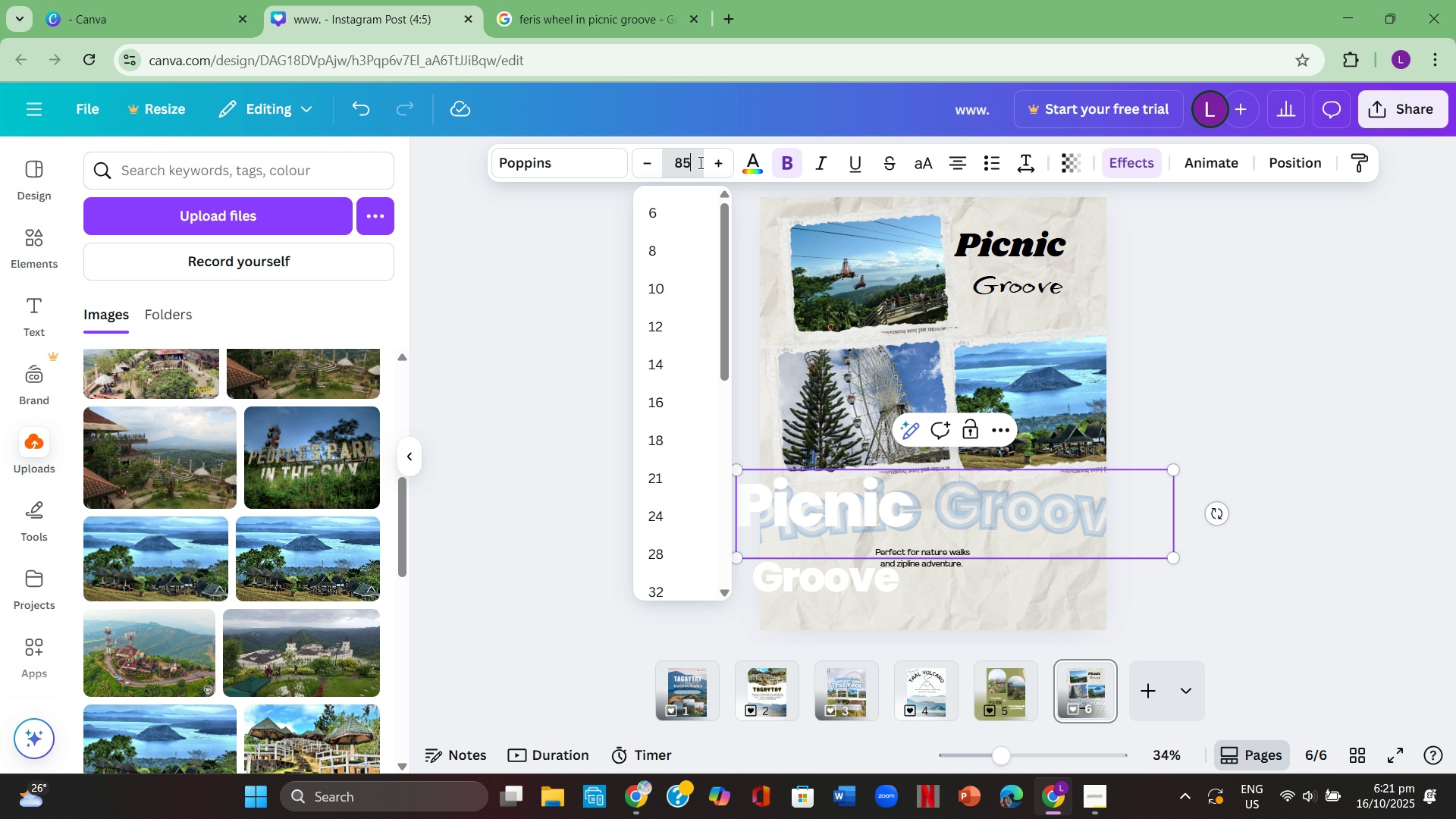 
key(Numpad5)
 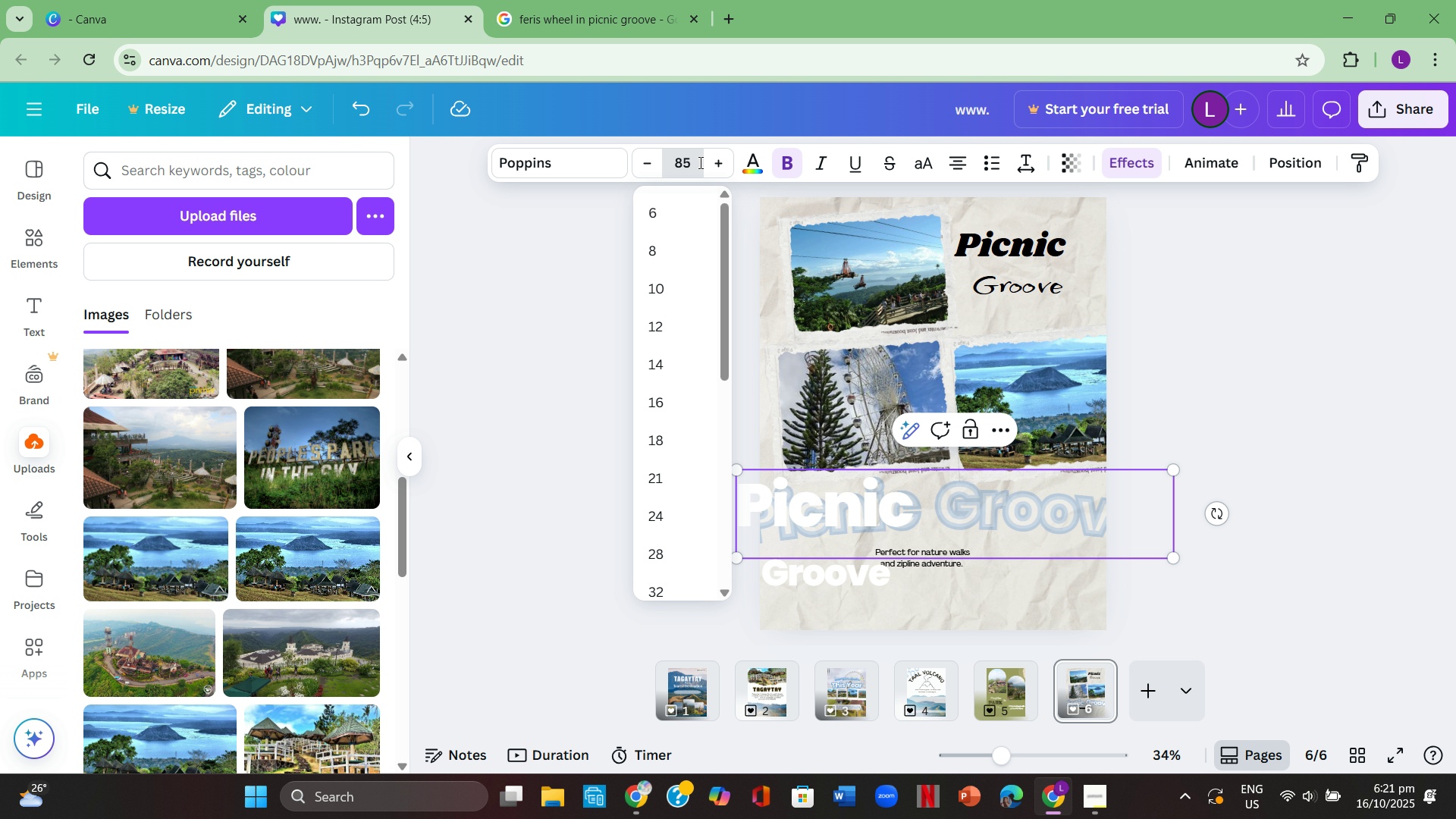 
key(Enter)
 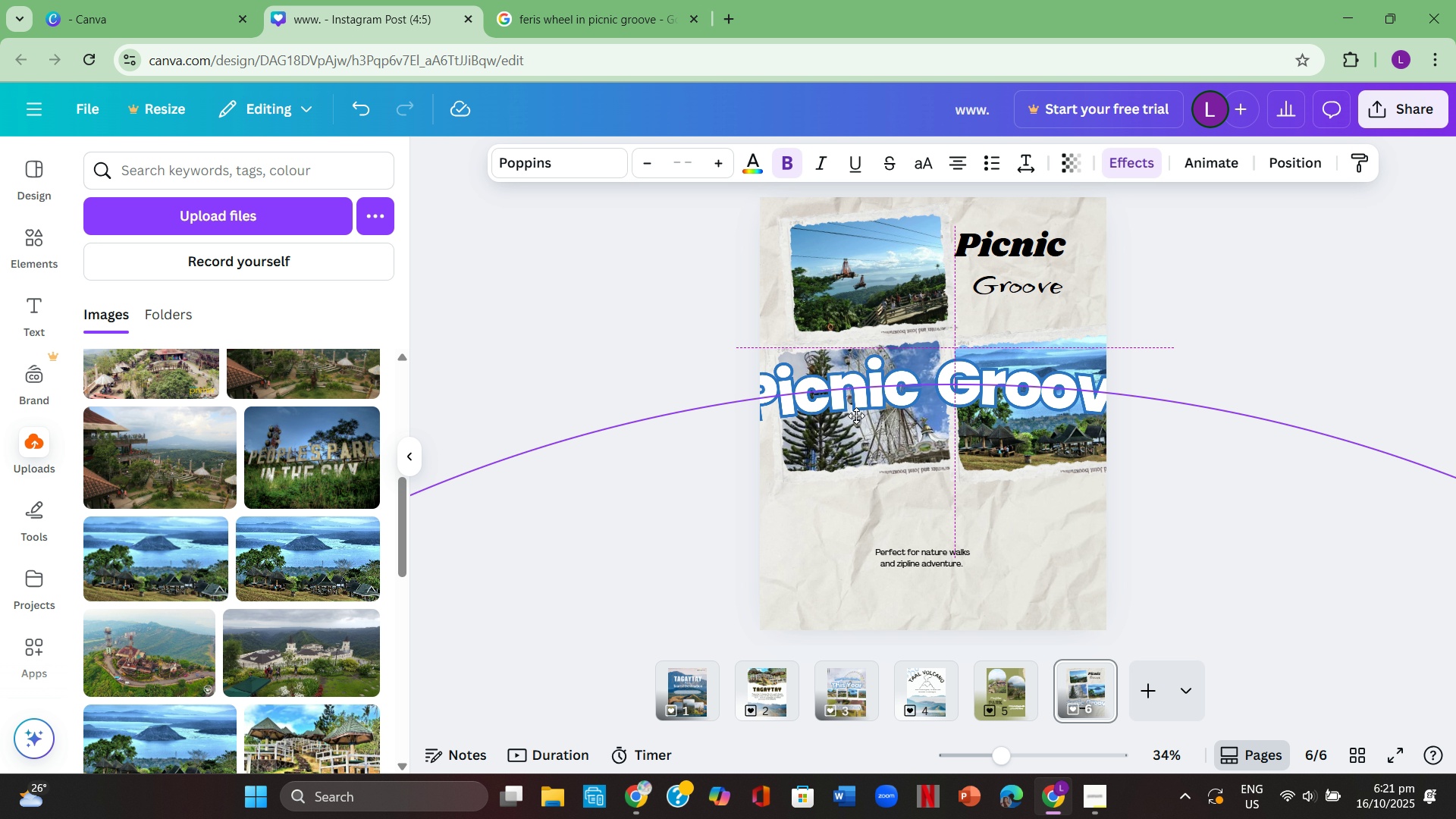 
left_click([834, 551])
 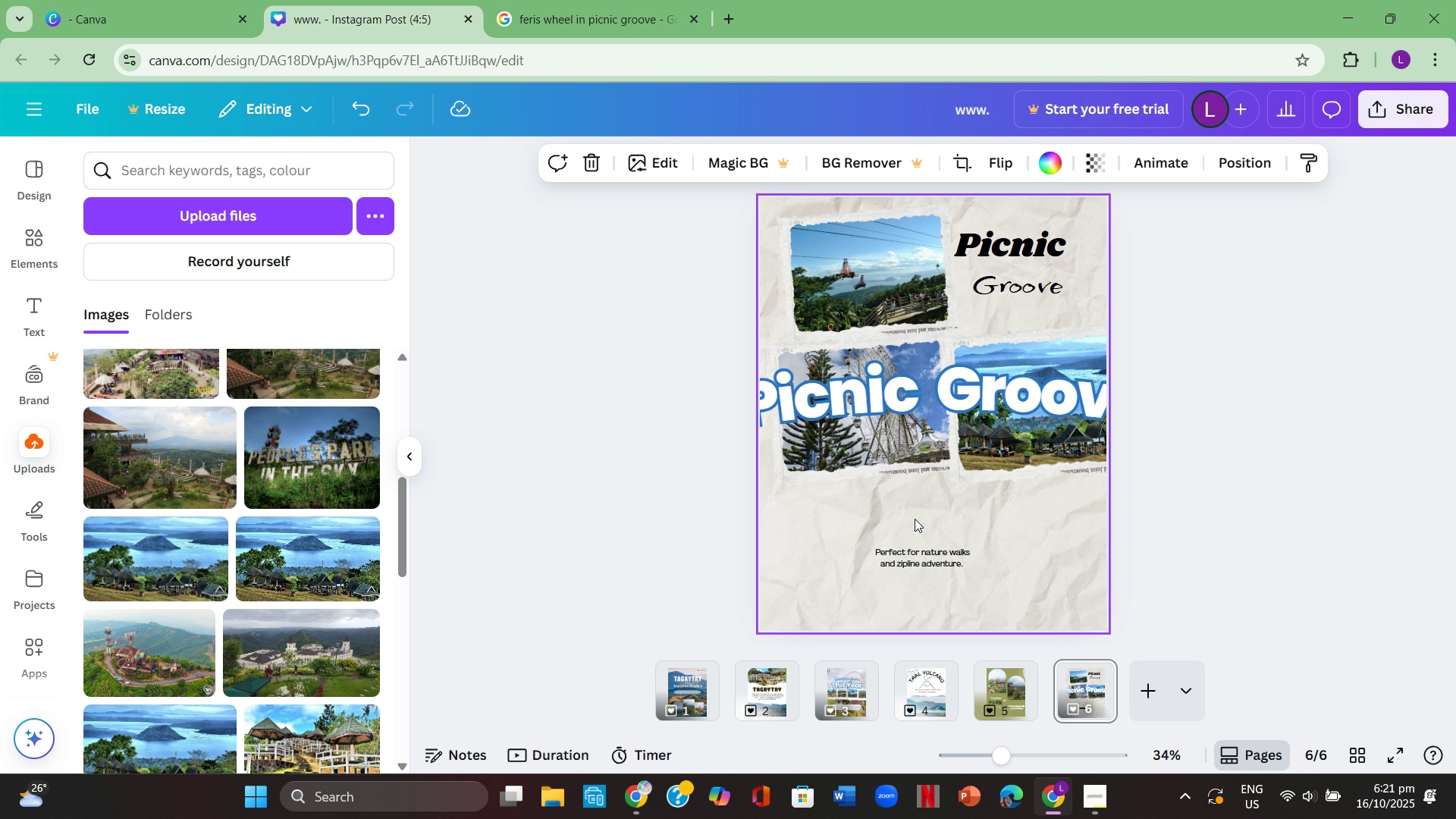 
left_click([914, 519])
 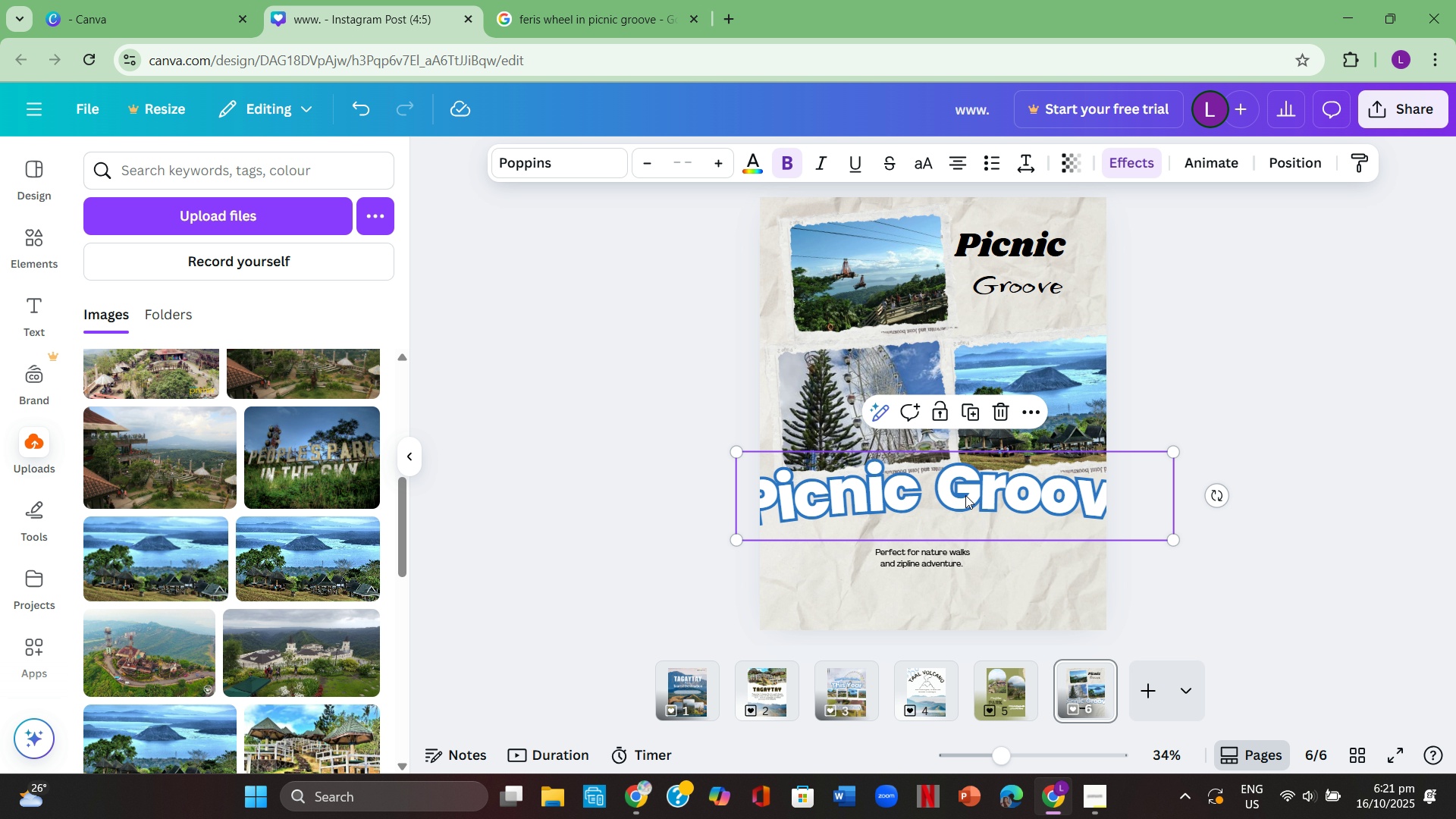 
double_click([965, 494])
 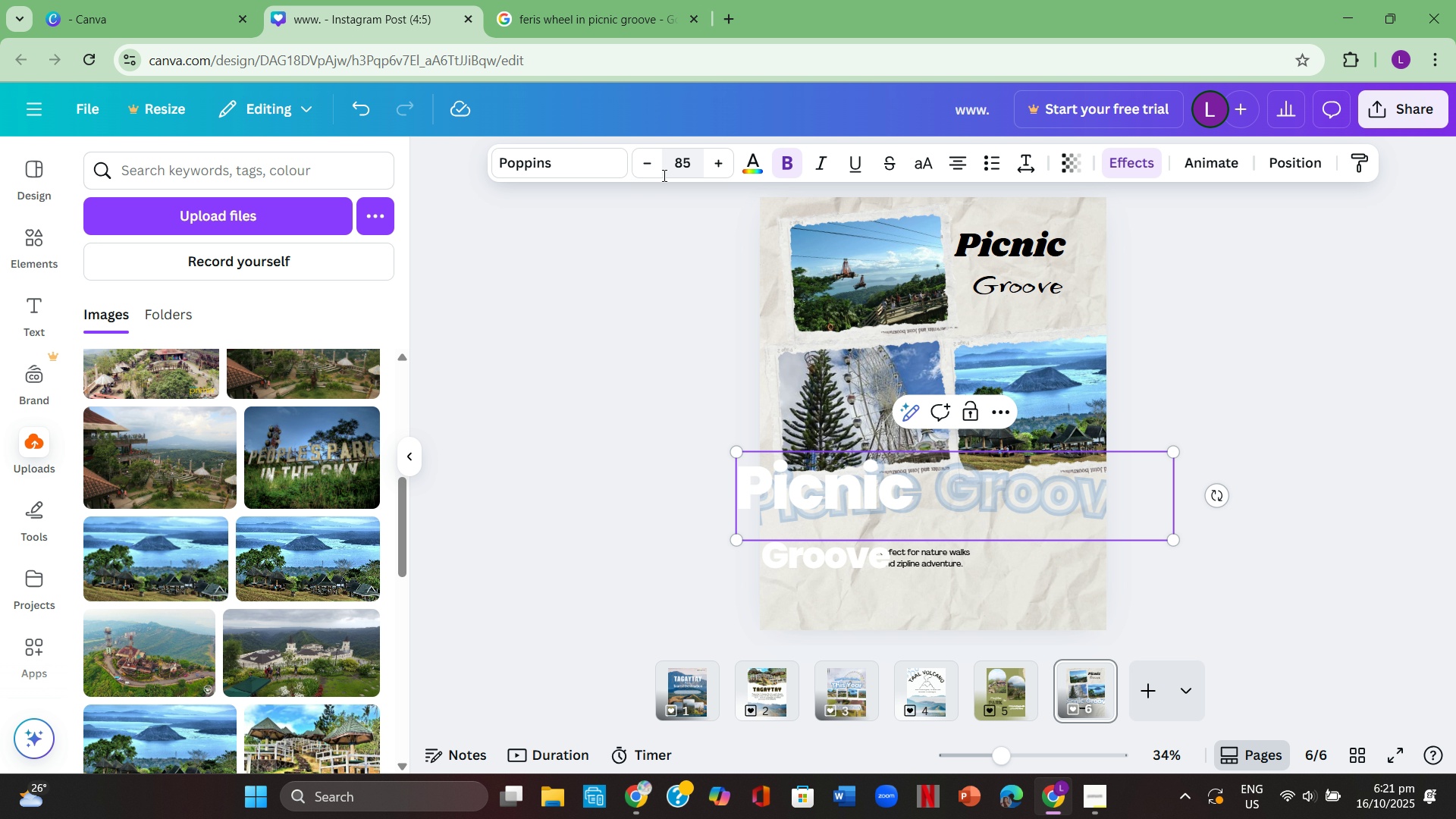 
double_click([653, 168])
 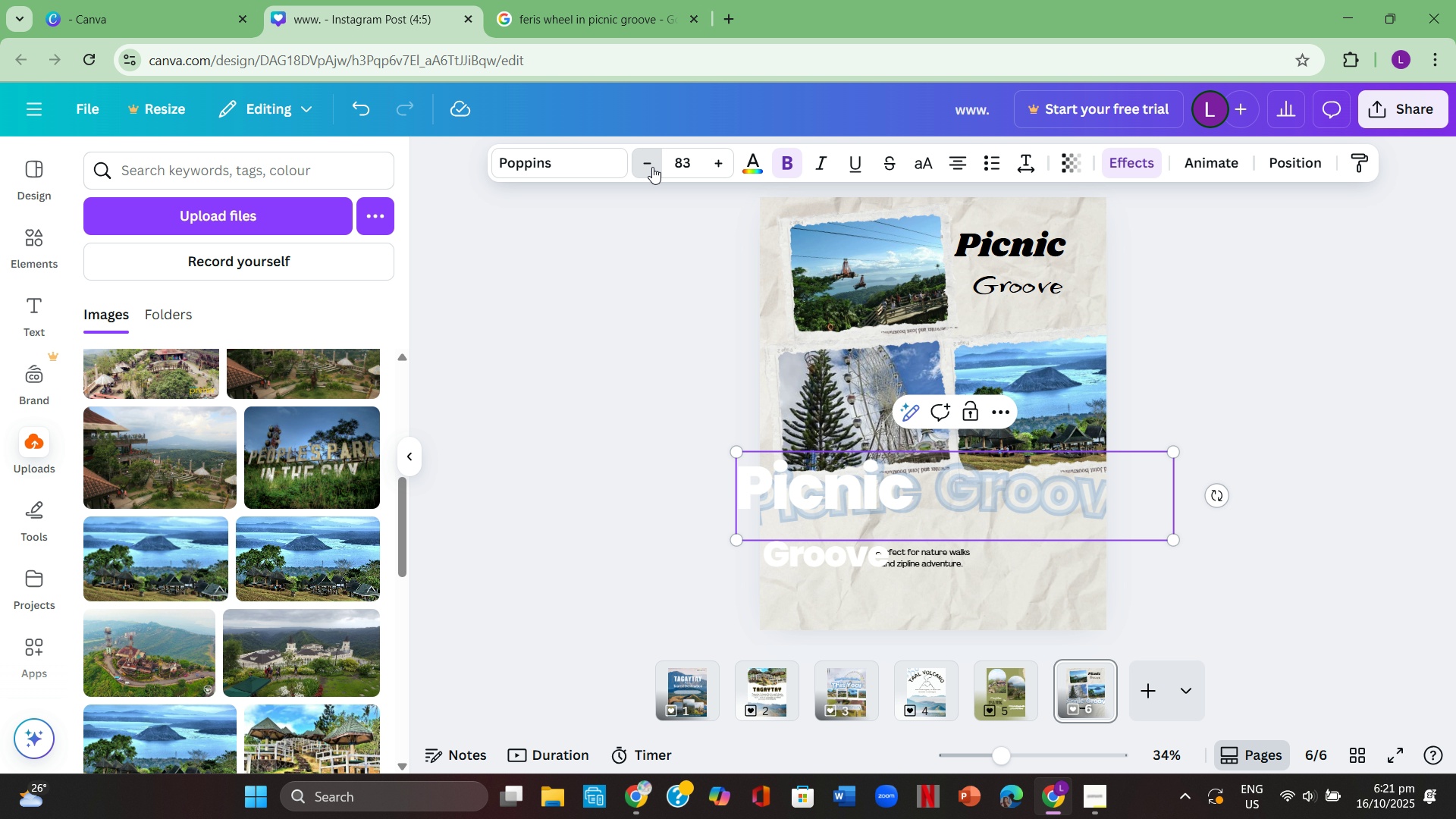 
triple_click([653, 168])
 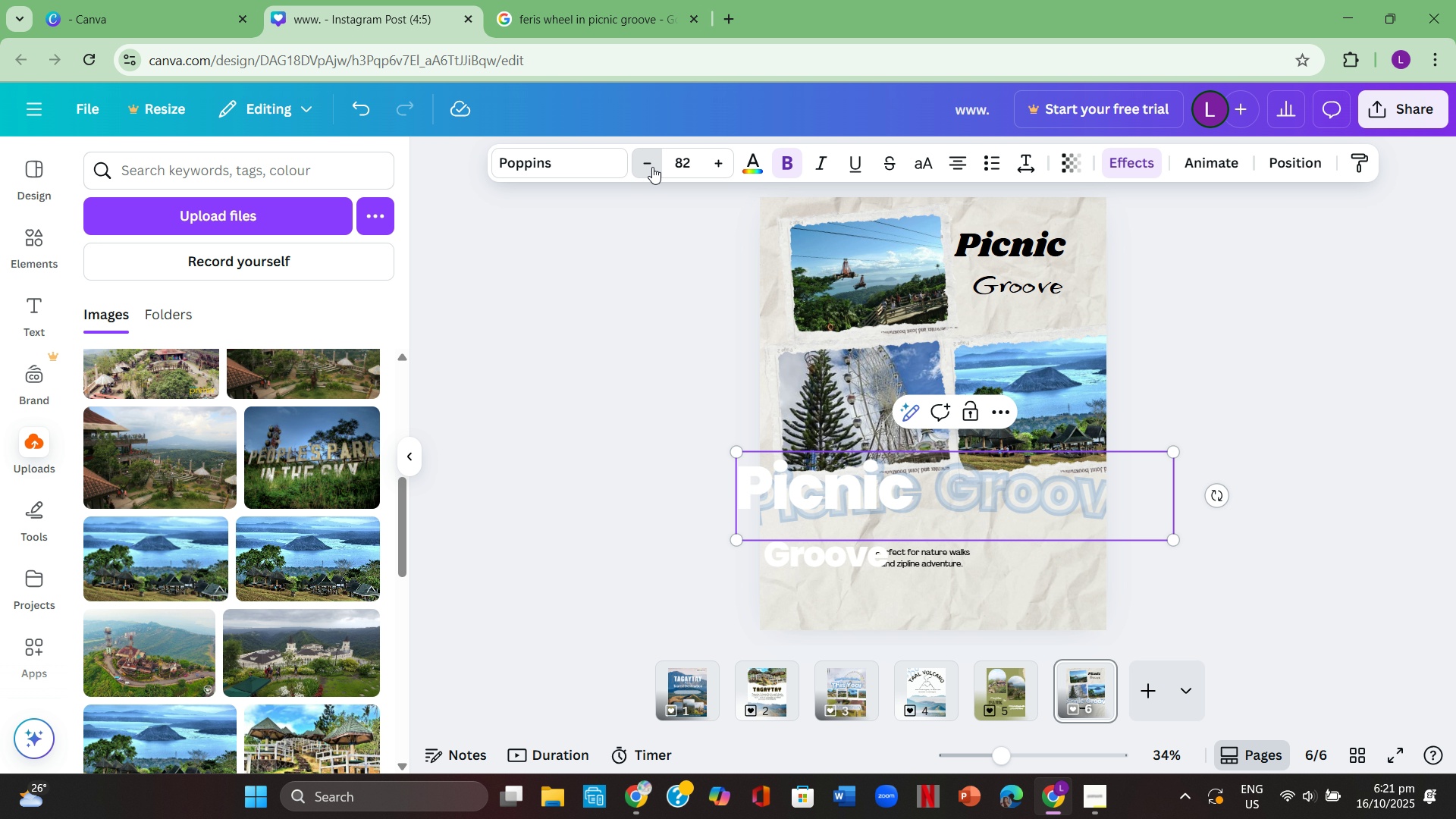 
triple_click([652, 167])
 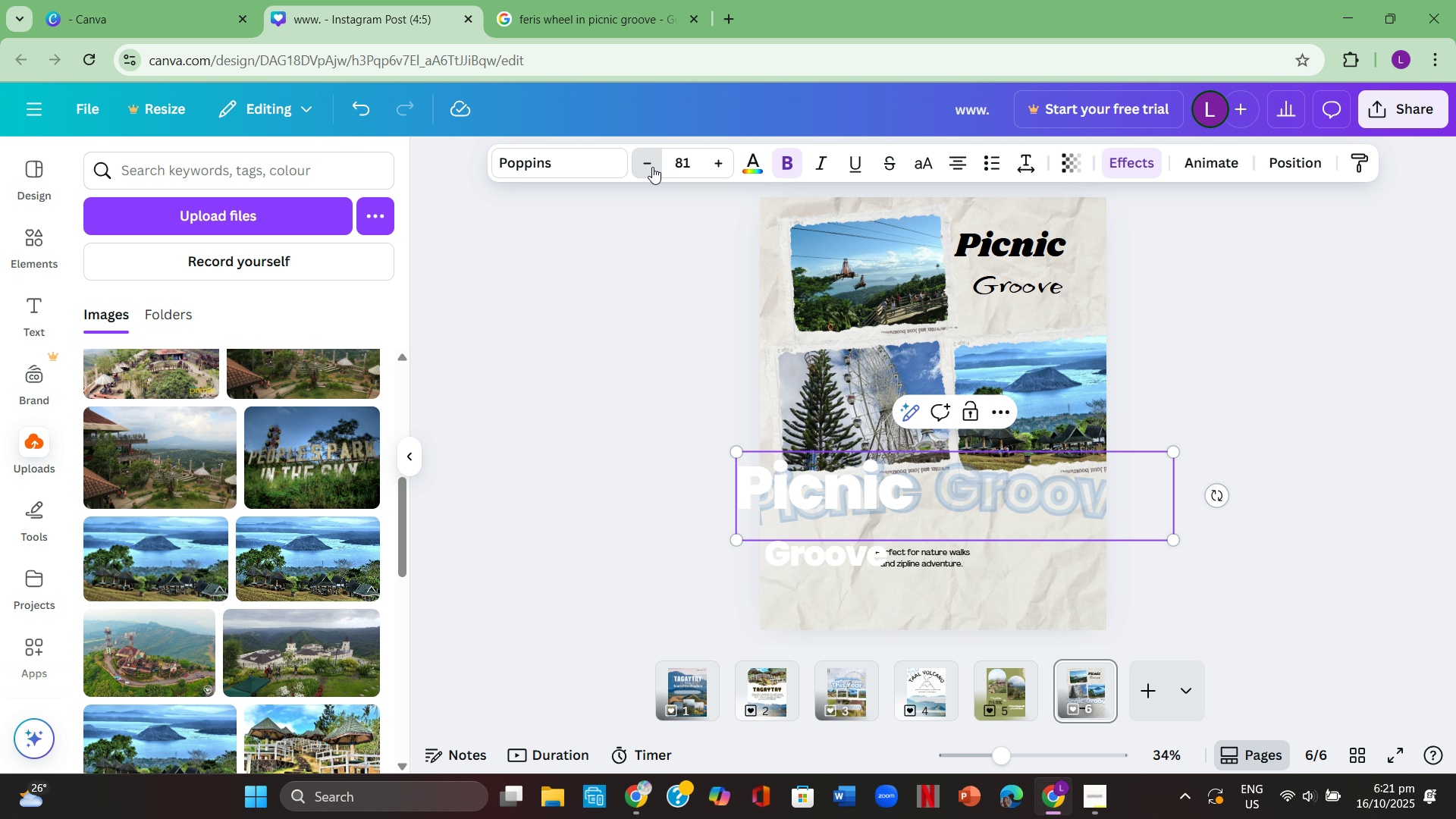 
triple_click([652, 167])
 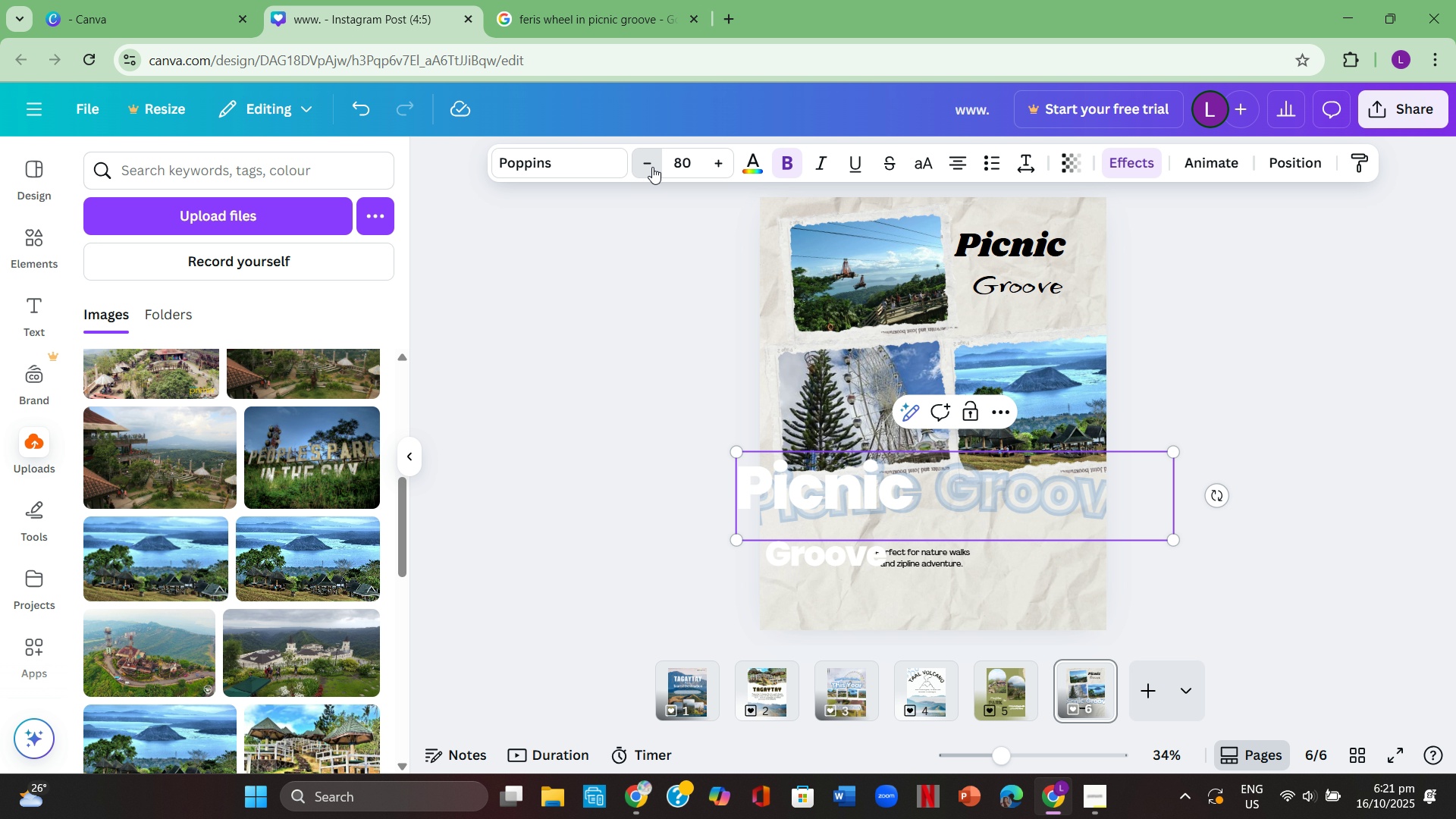 
triple_click([652, 167])
 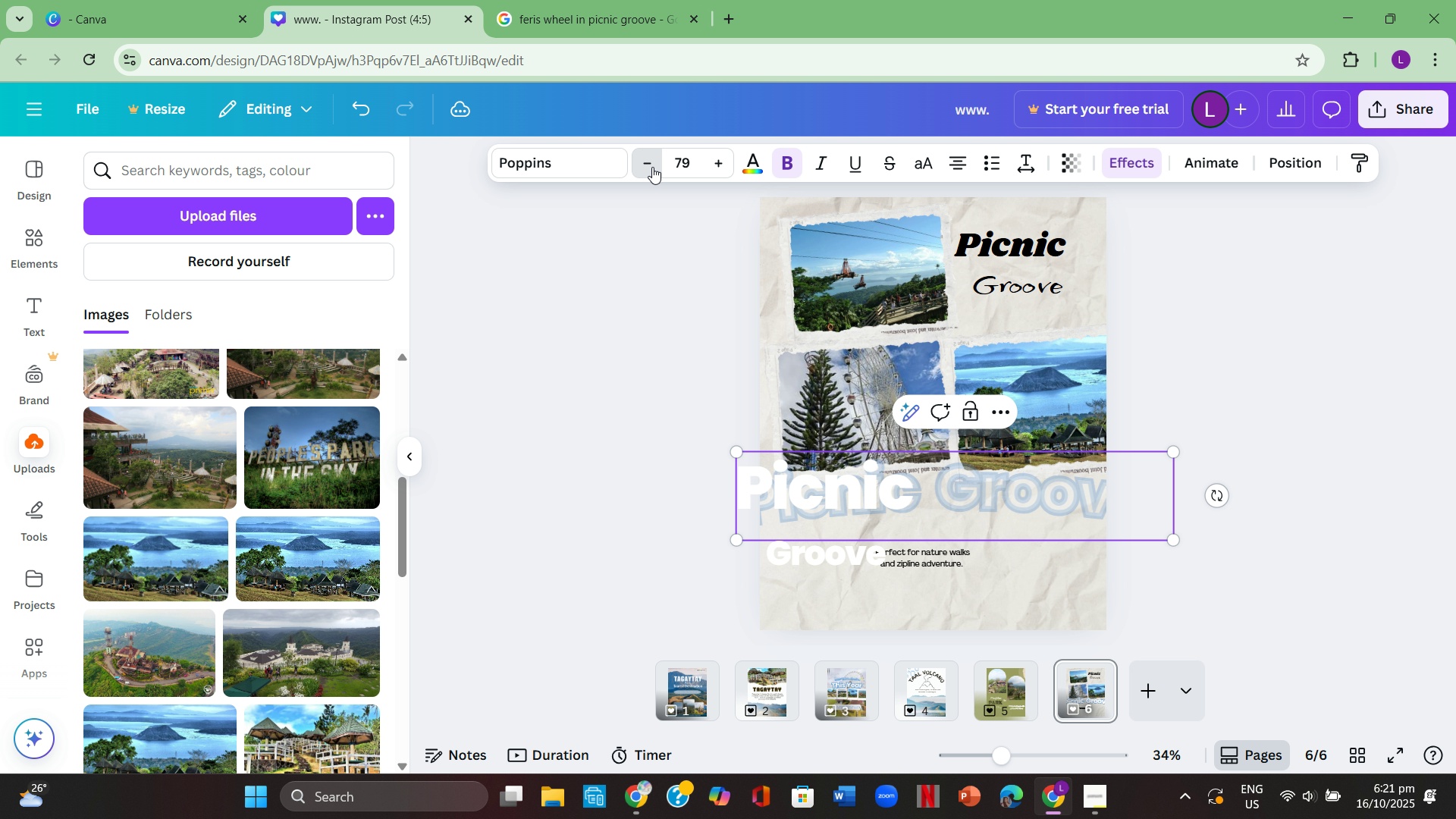 
triple_click([652, 167])
 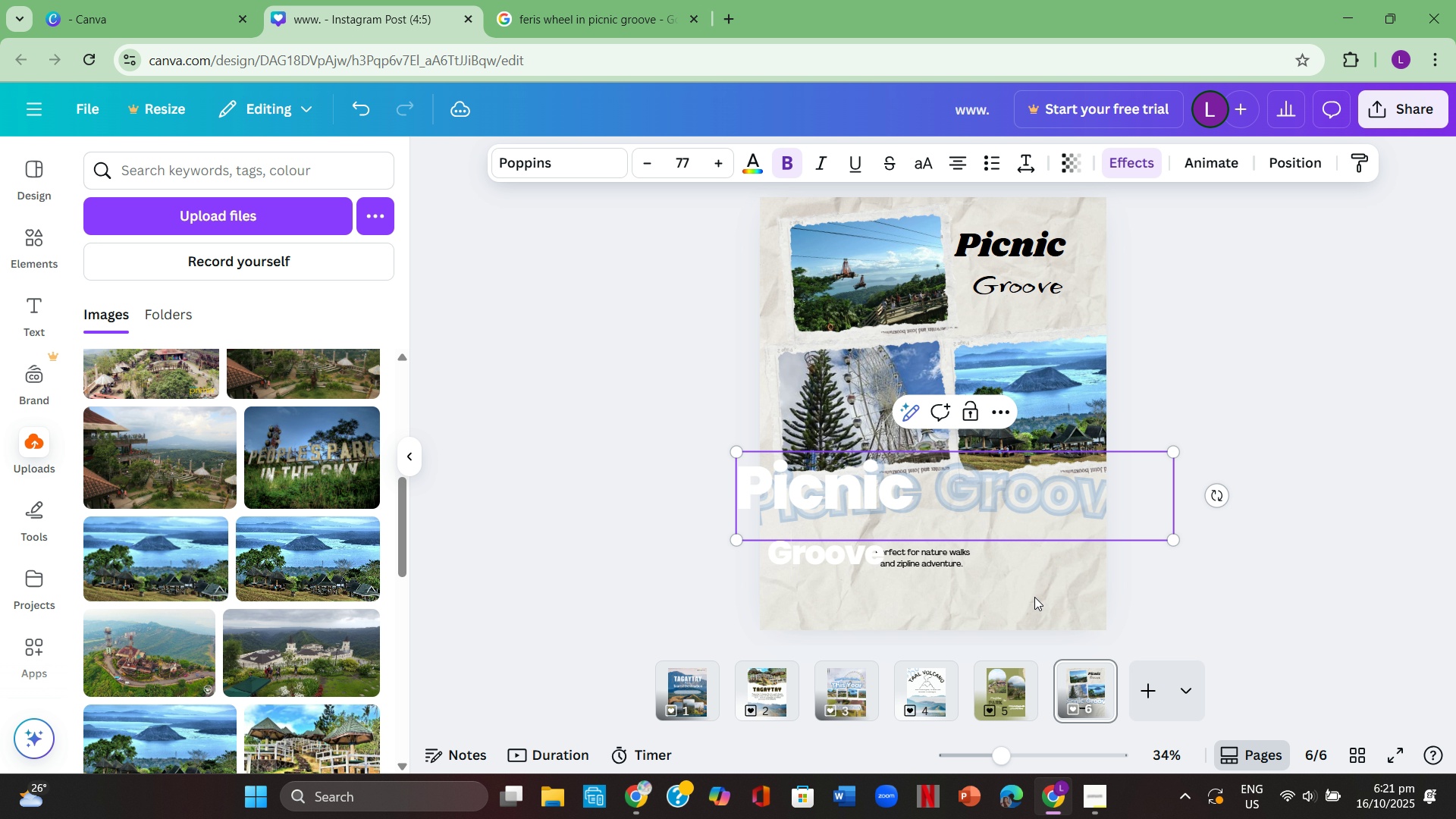 
left_click([1034, 597])
 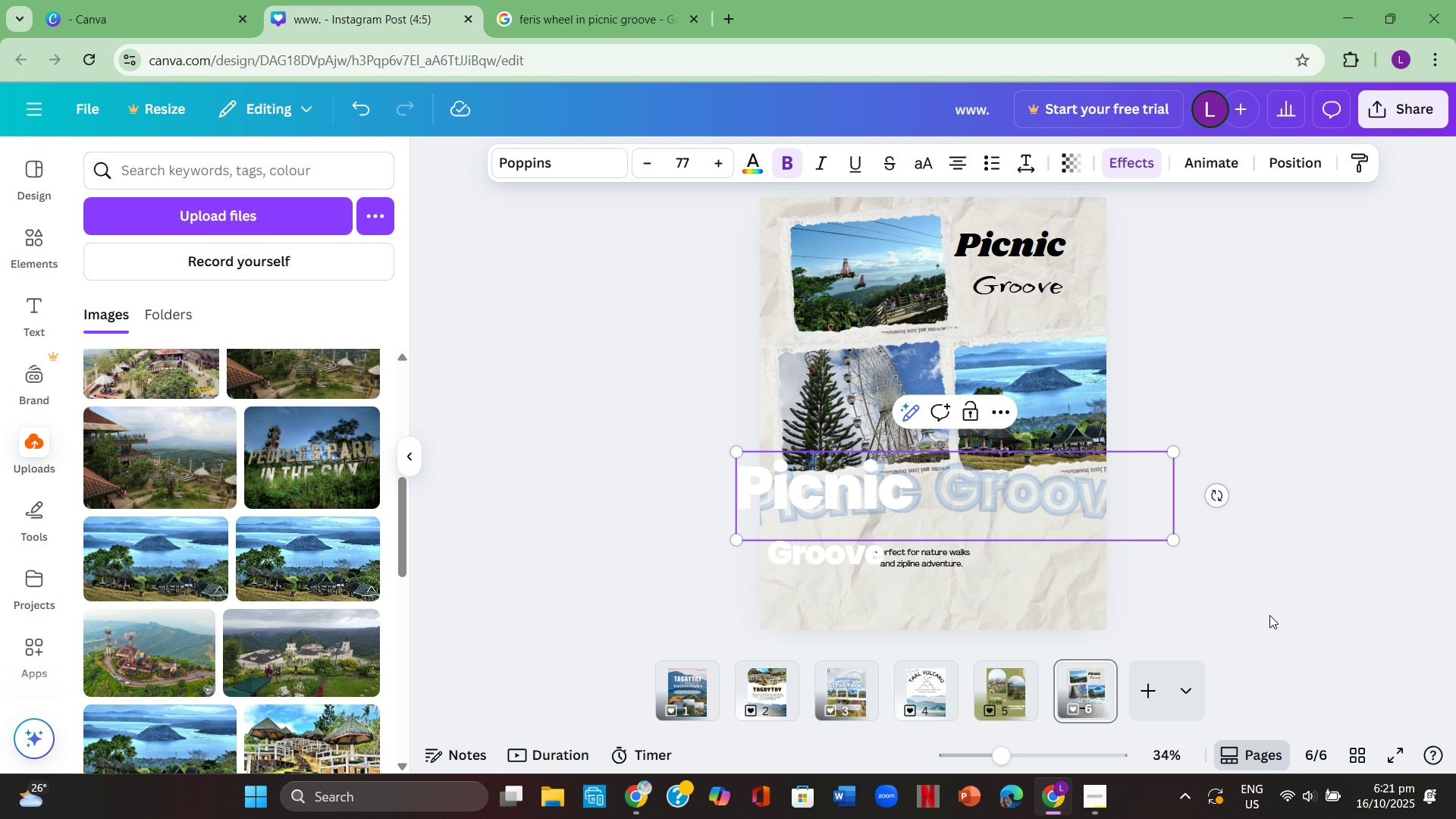 
left_click([1269, 615])
 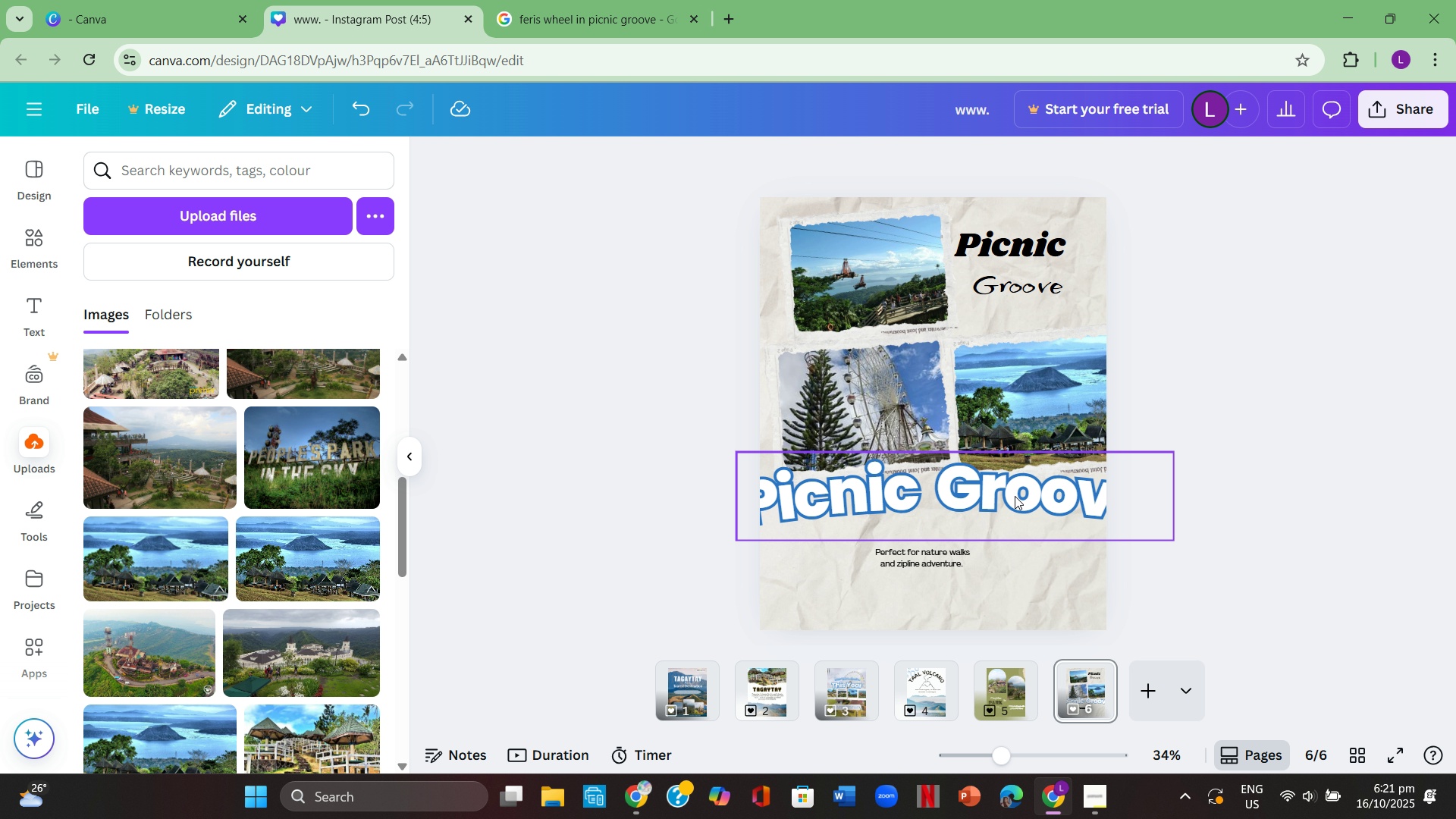 
left_click([1015, 496])
 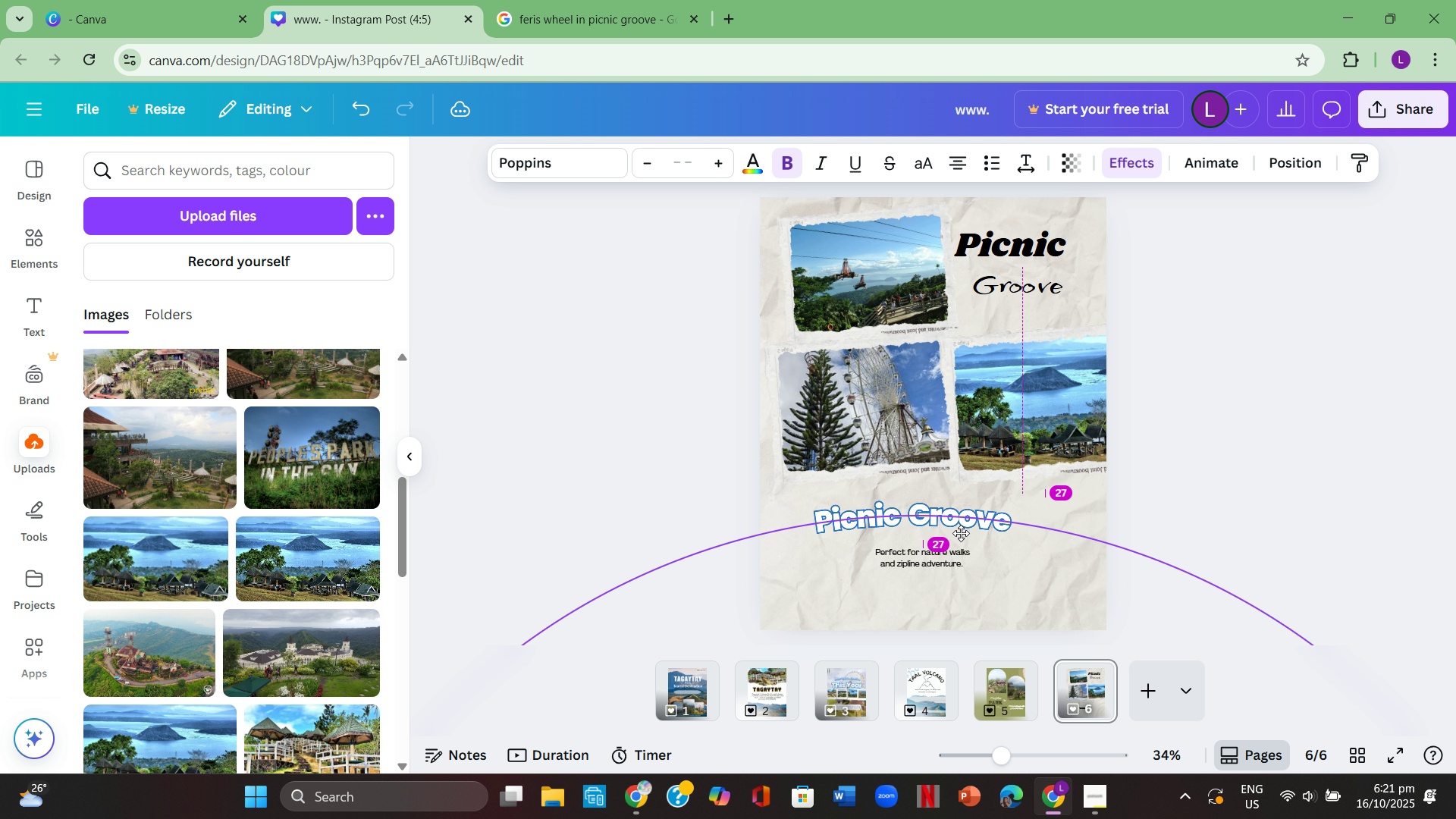 
wait(5.62)
 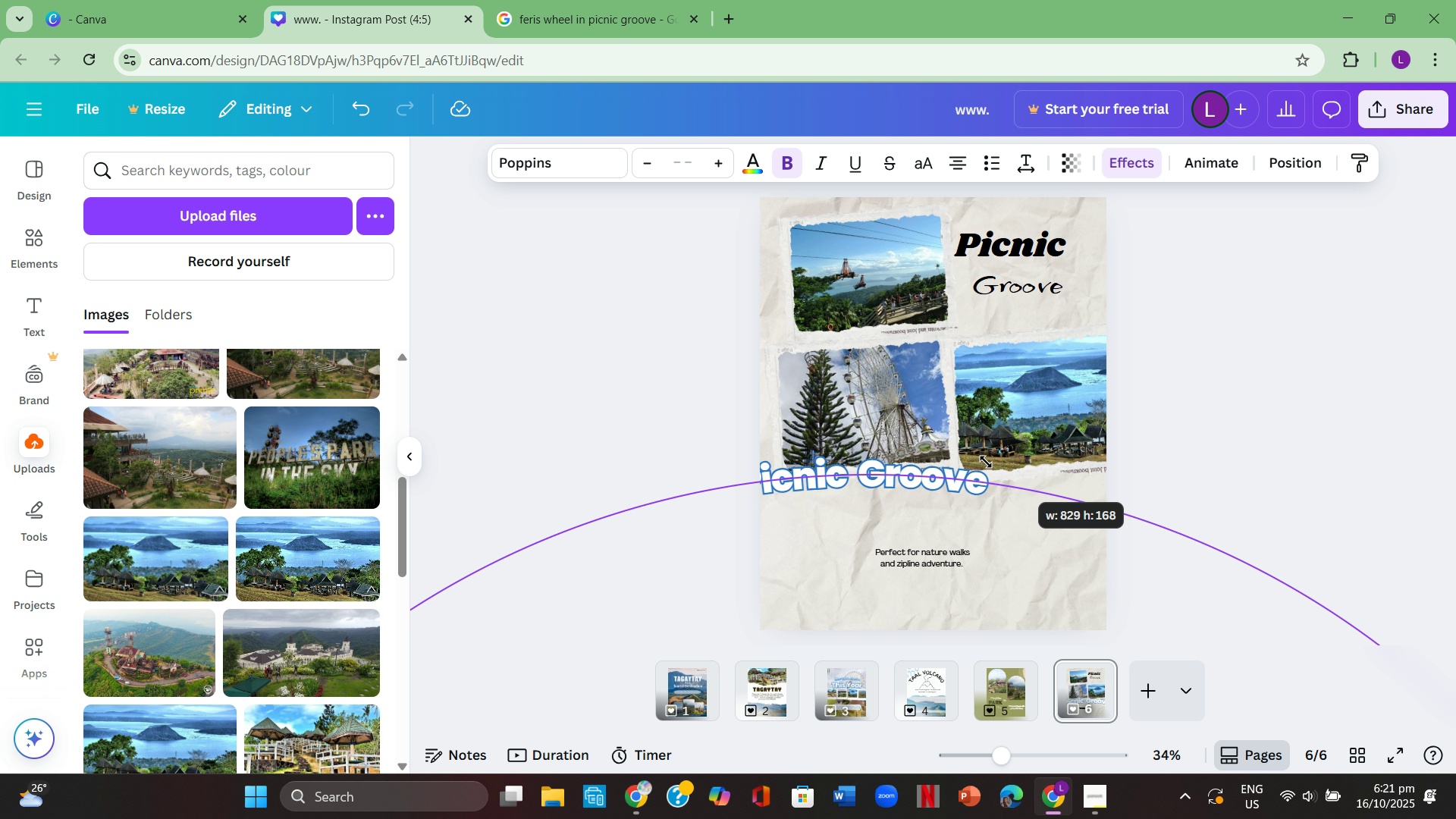 
left_click([1185, 526])
 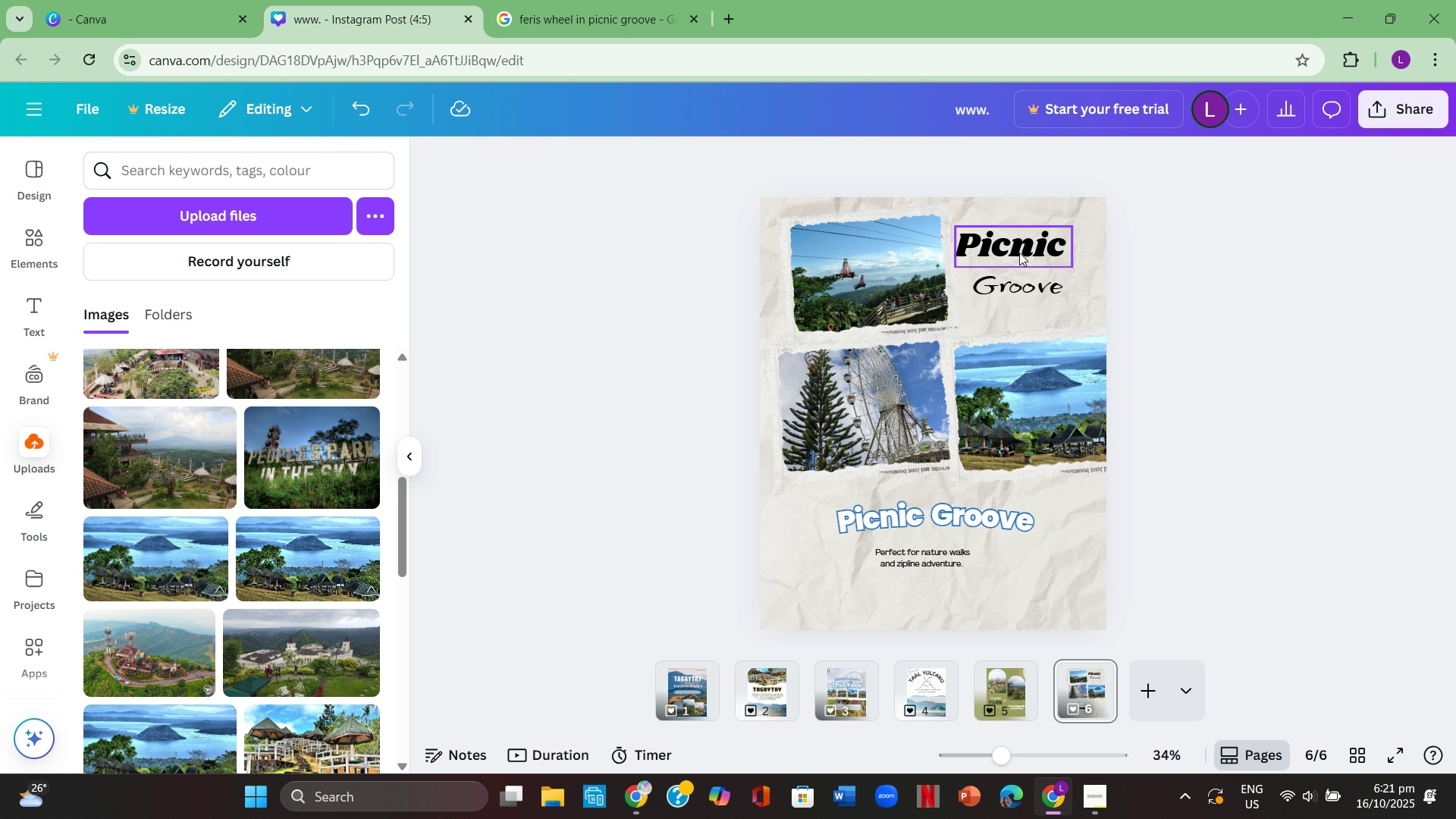 
left_click([1018, 252])
 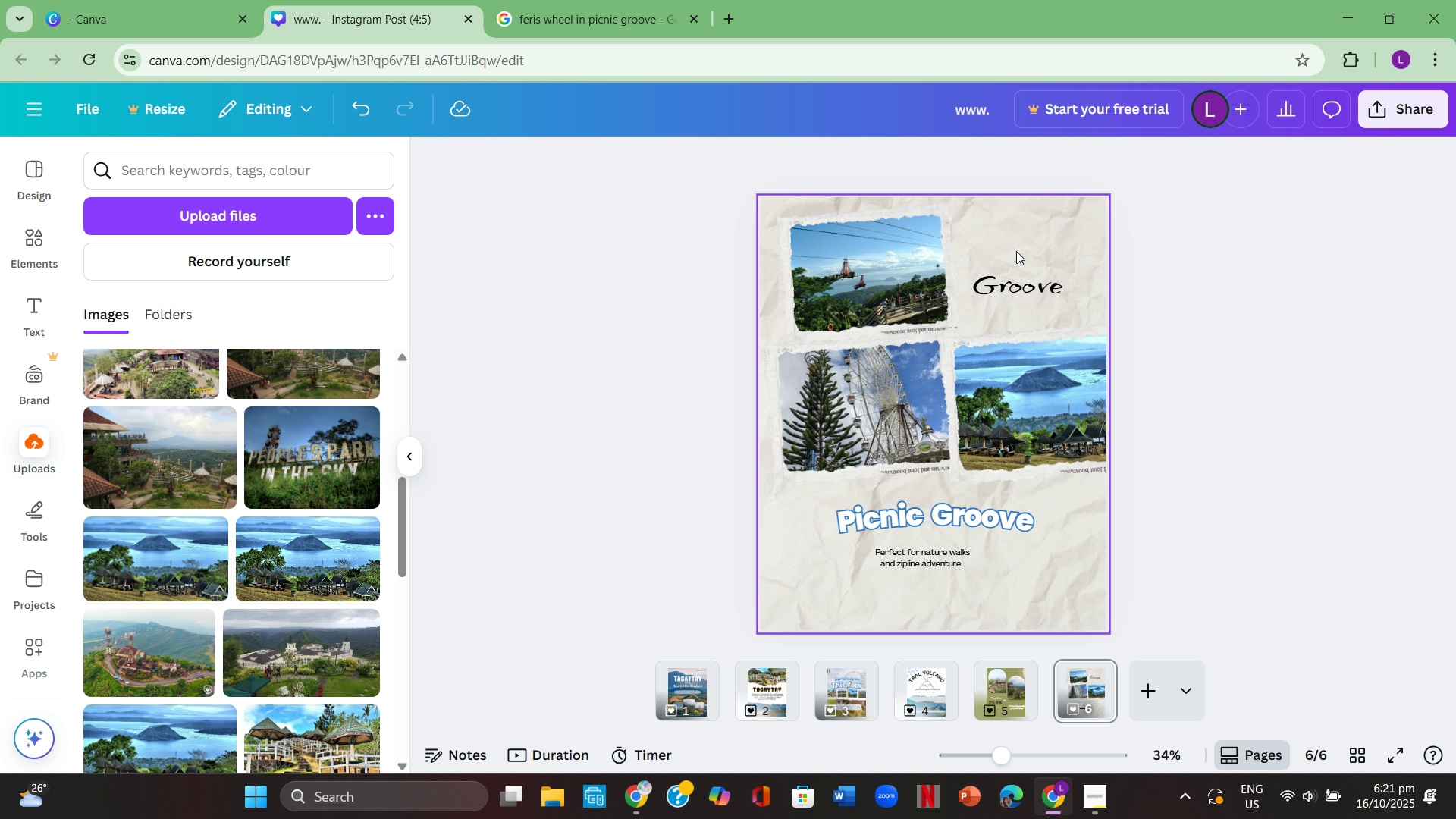 
key(Backspace)
 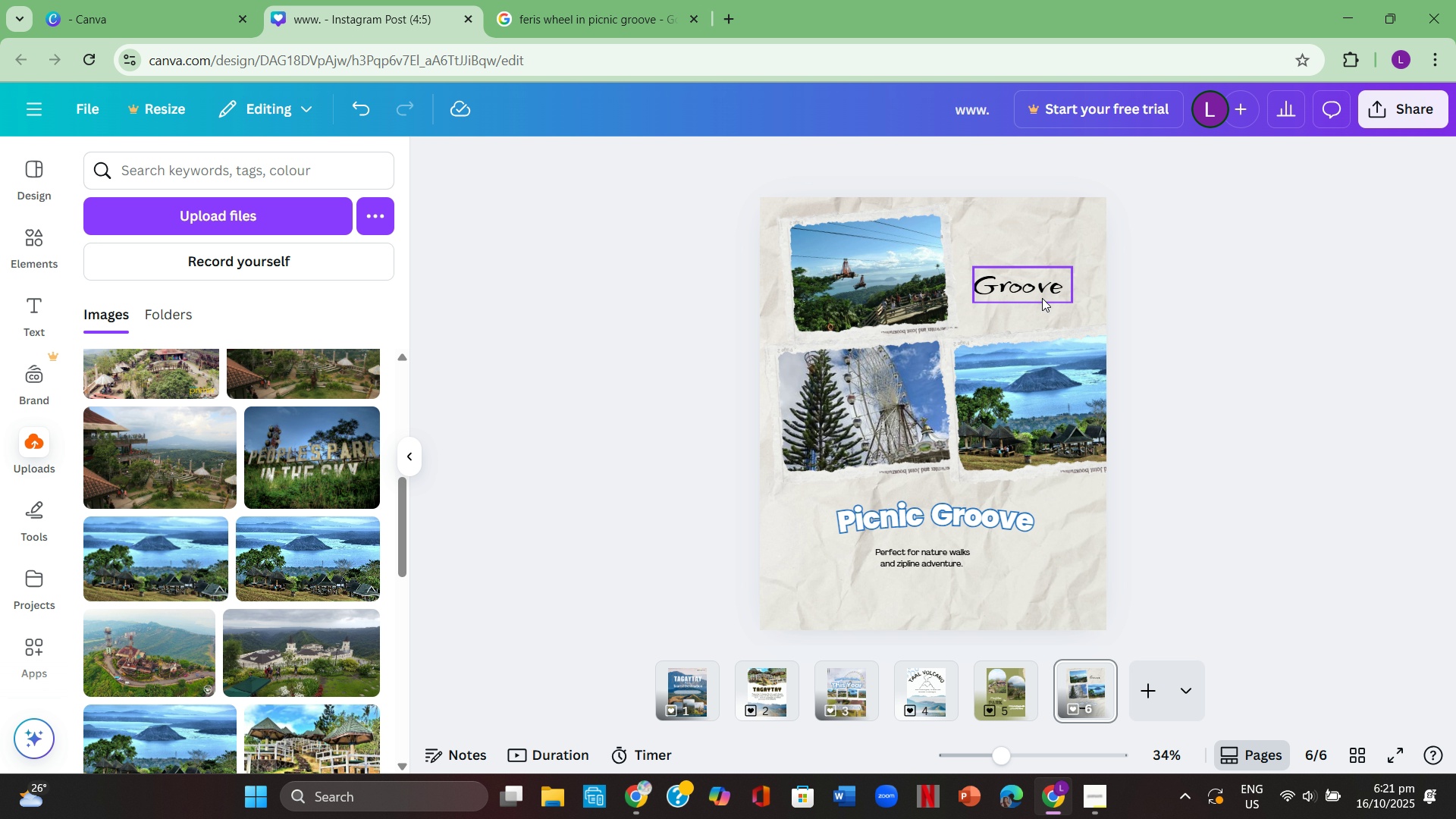 
left_click([1043, 291])
 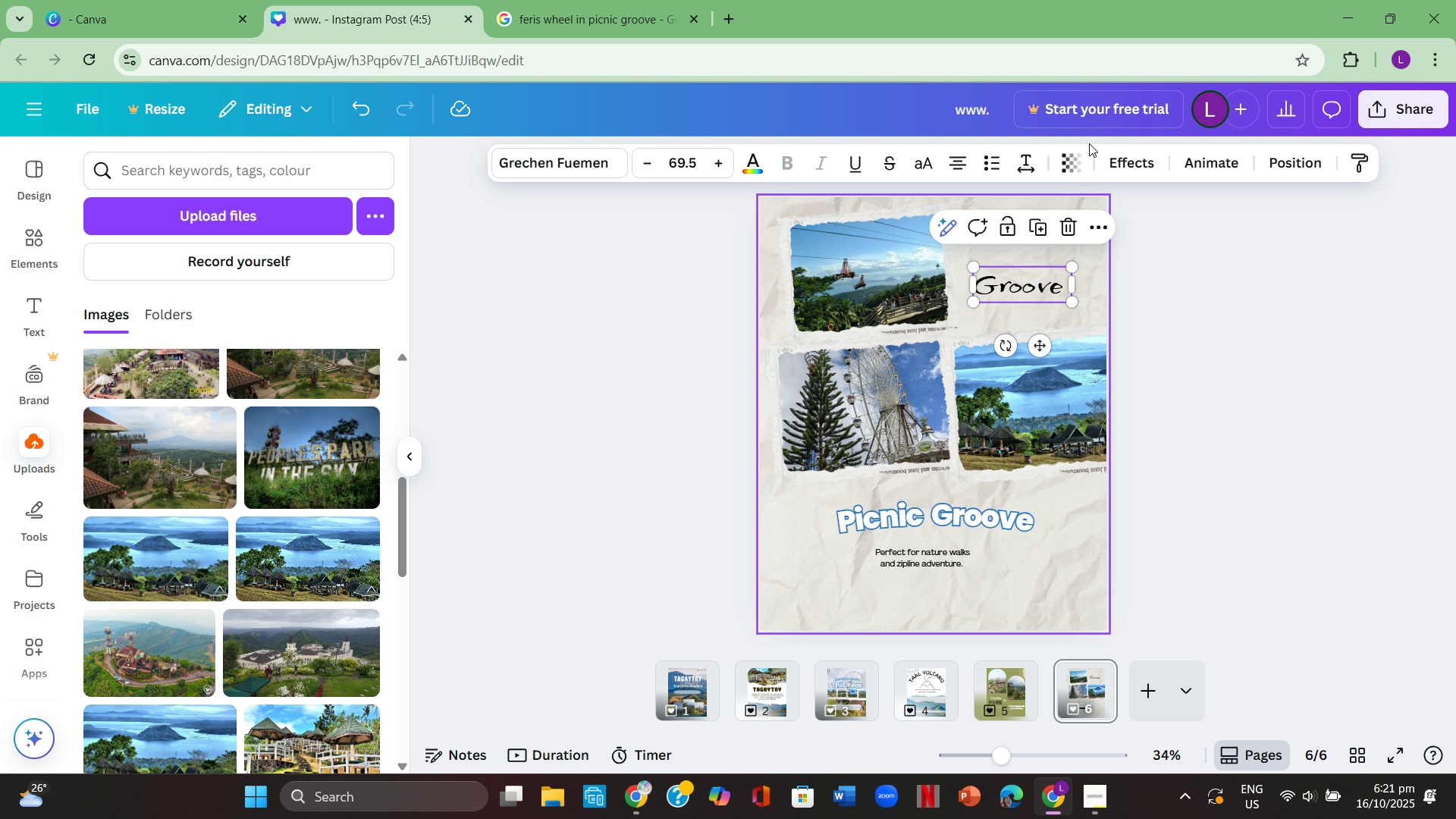 
key(Backspace)
 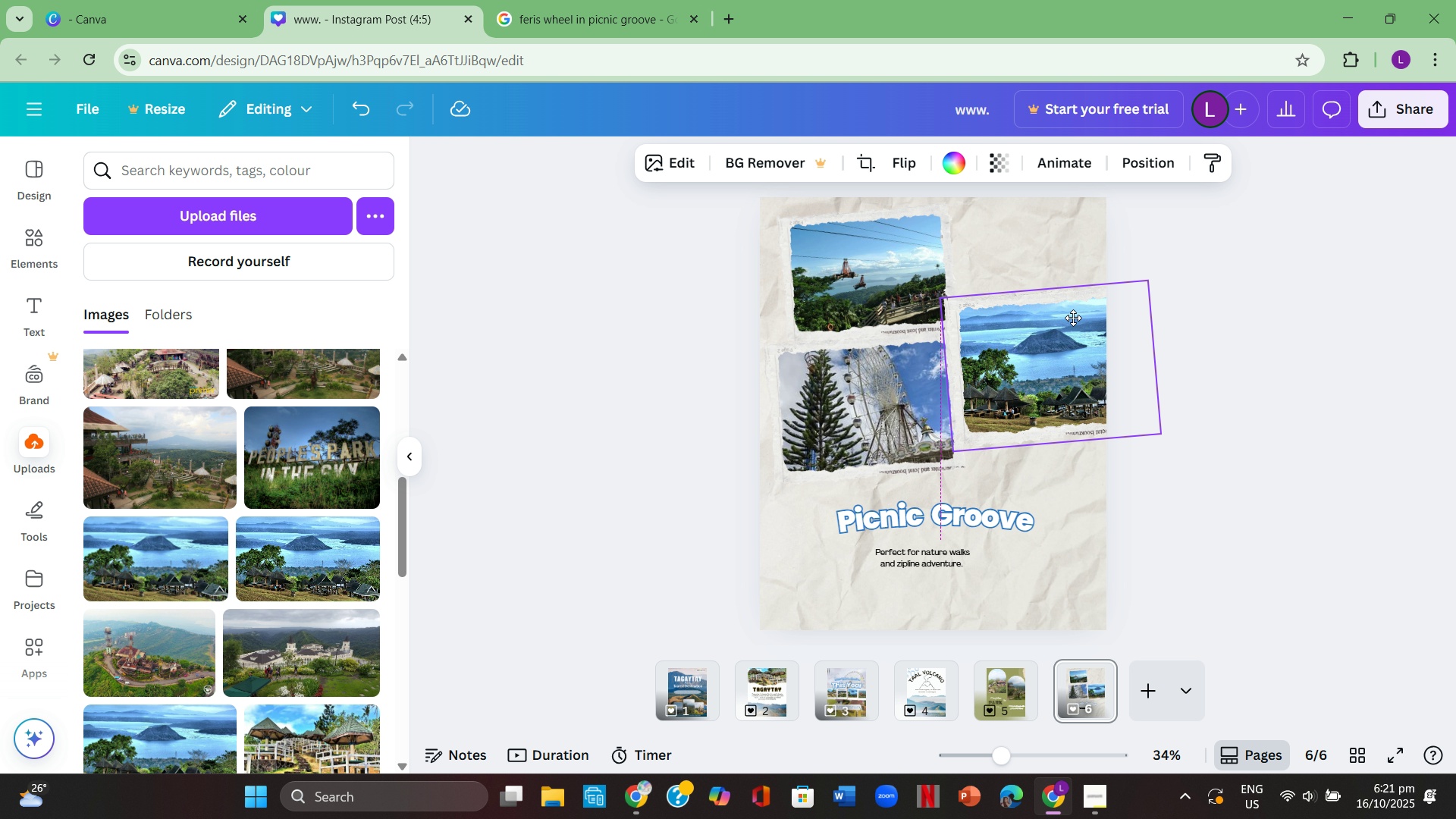 
left_click([1393, 359])
 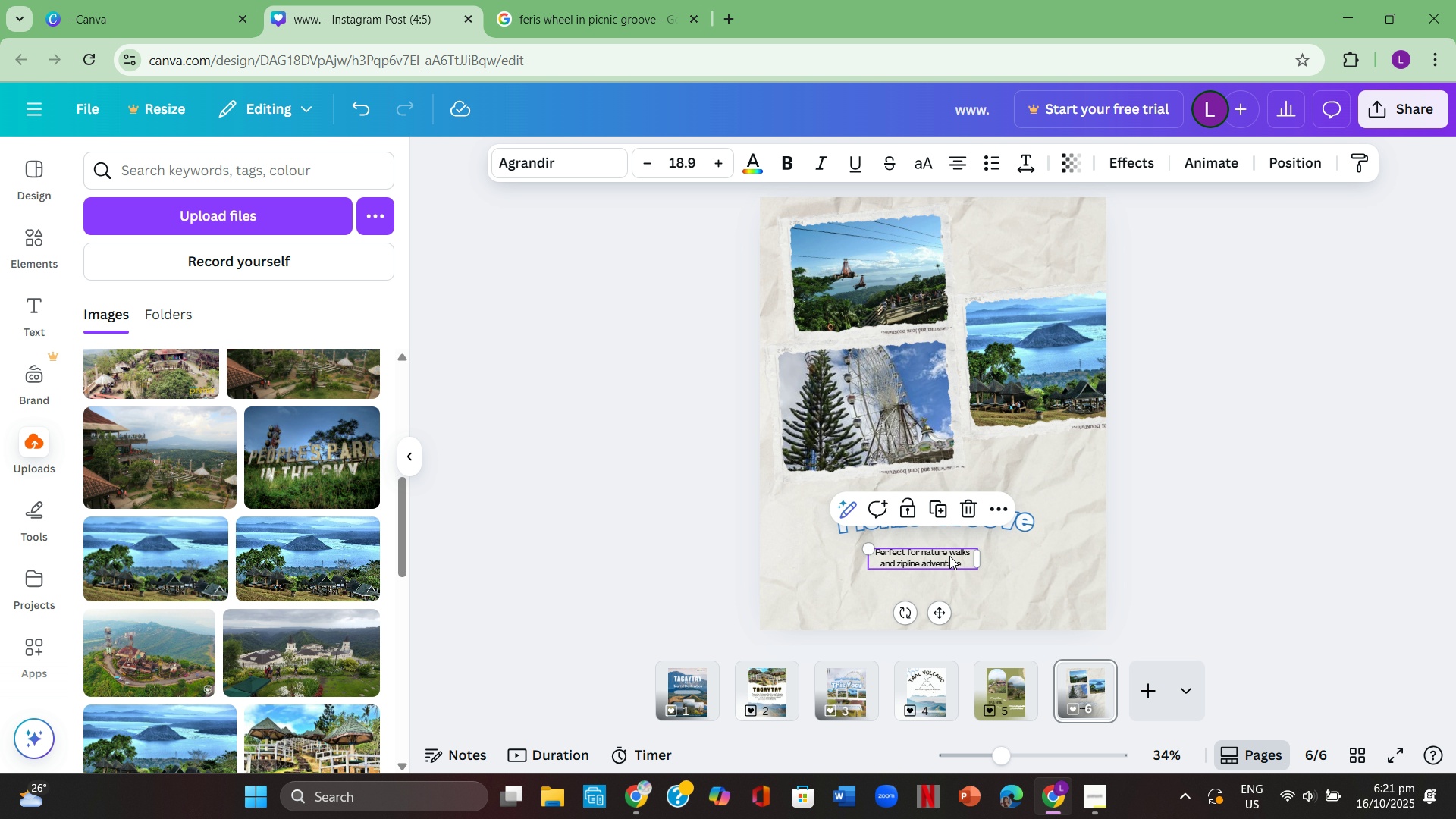 
double_click([1207, 482])
 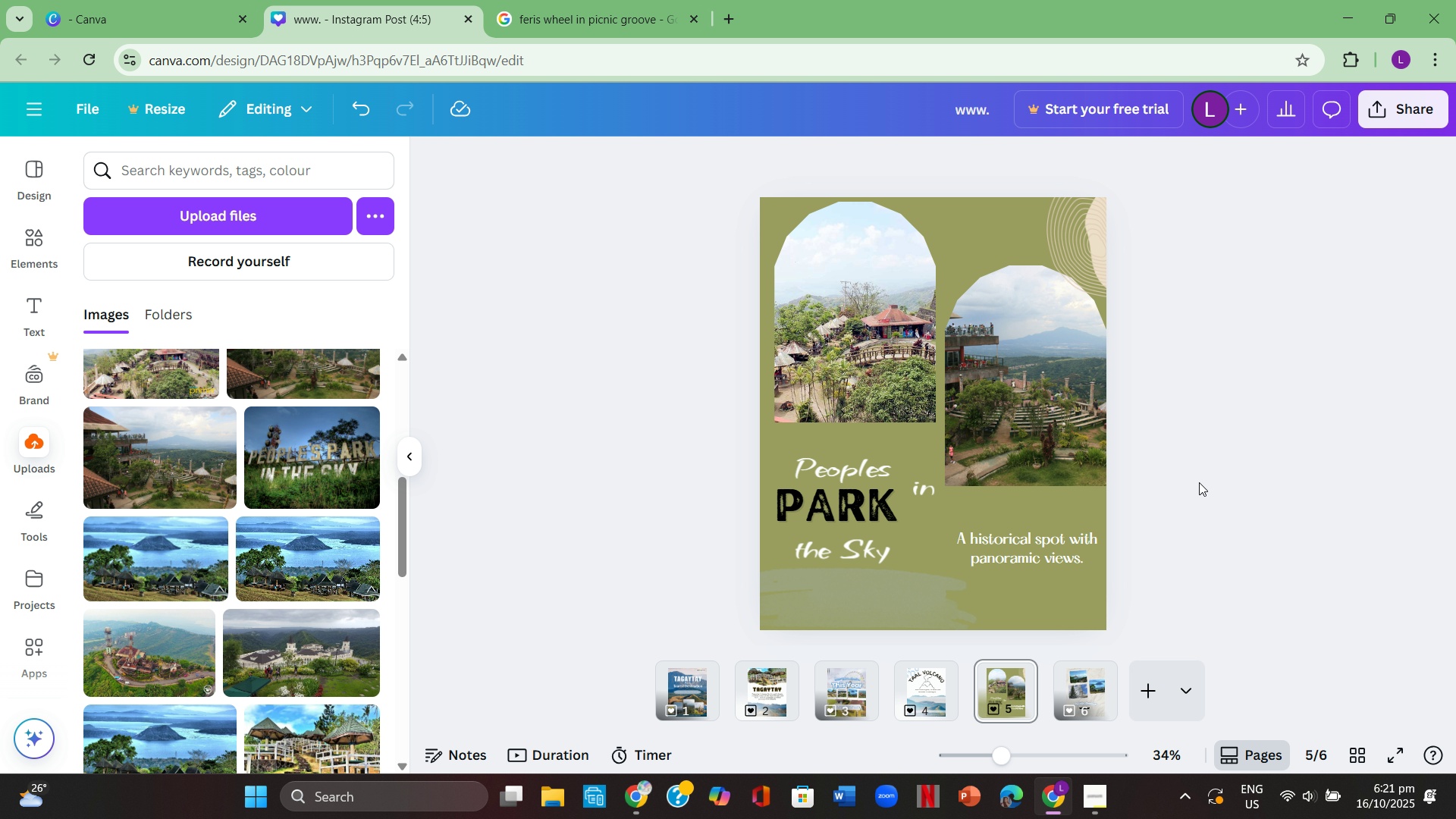 
scroll: coordinate [1199, 482], scroll_direction: up, amount: 1.0
 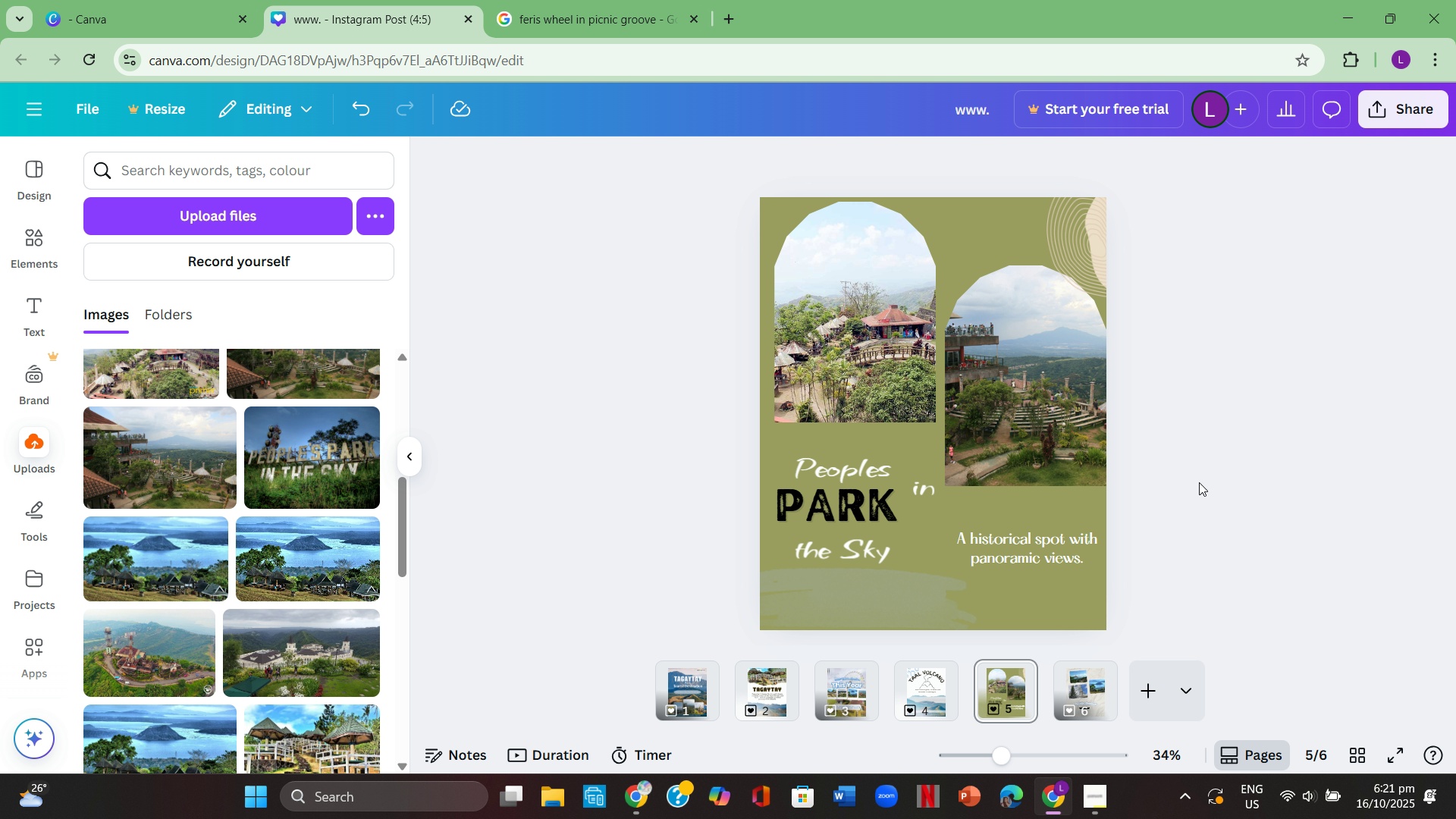 
scroll: coordinate [1199, 482], scroll_direction: down, amount: 1.0
 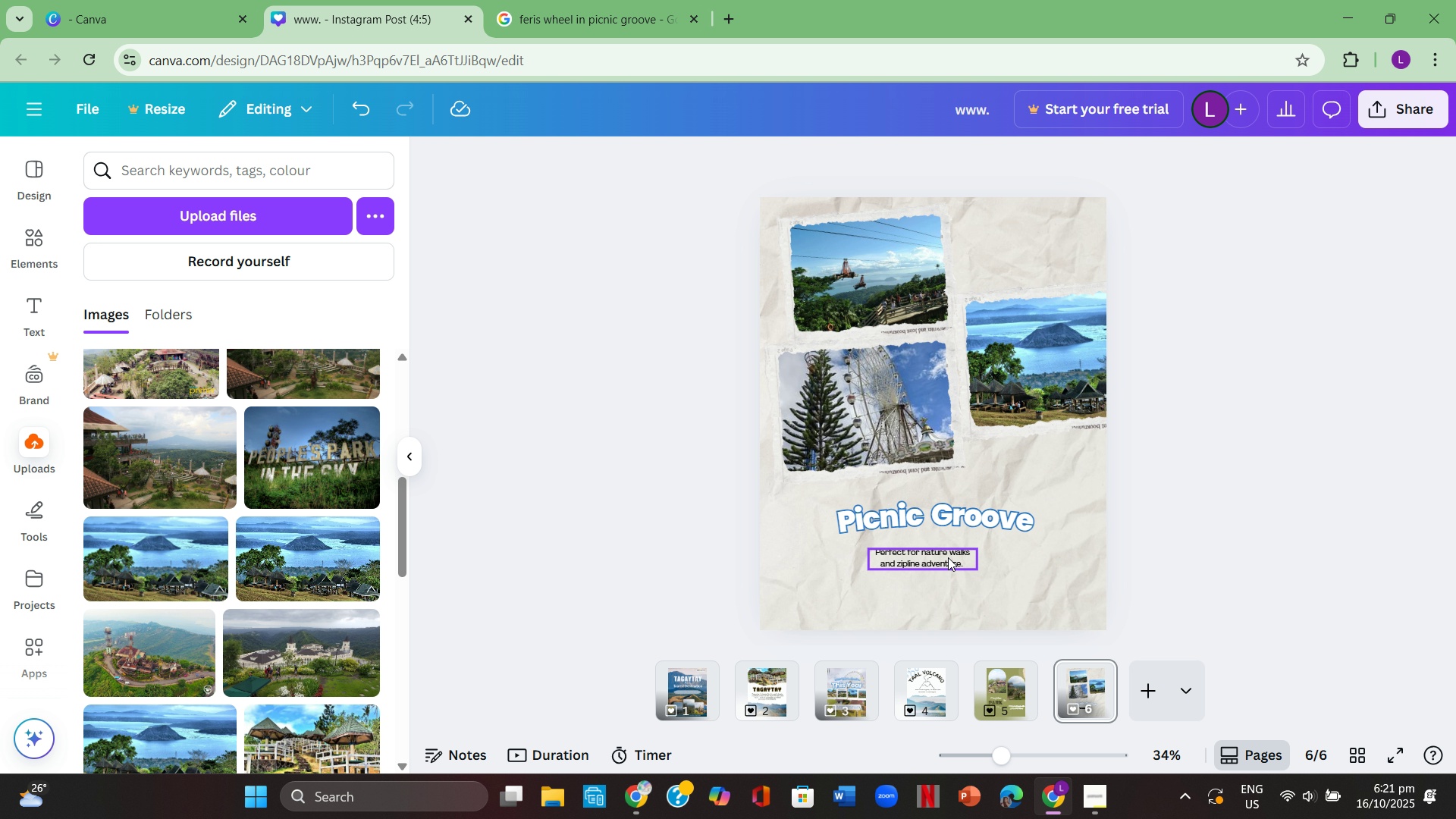 
triple_click([965, 570])
 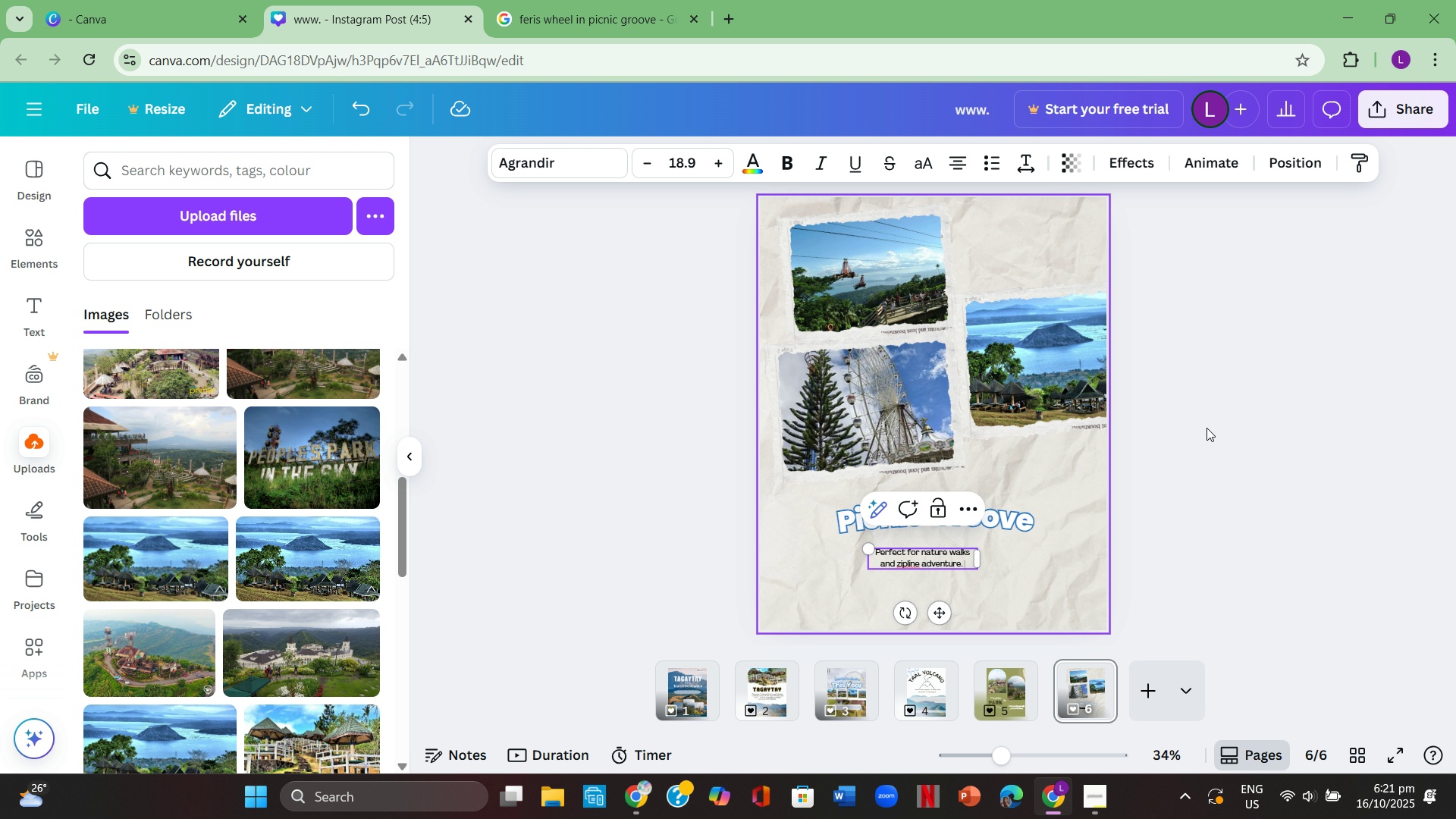 
left_click([1422, 386])
 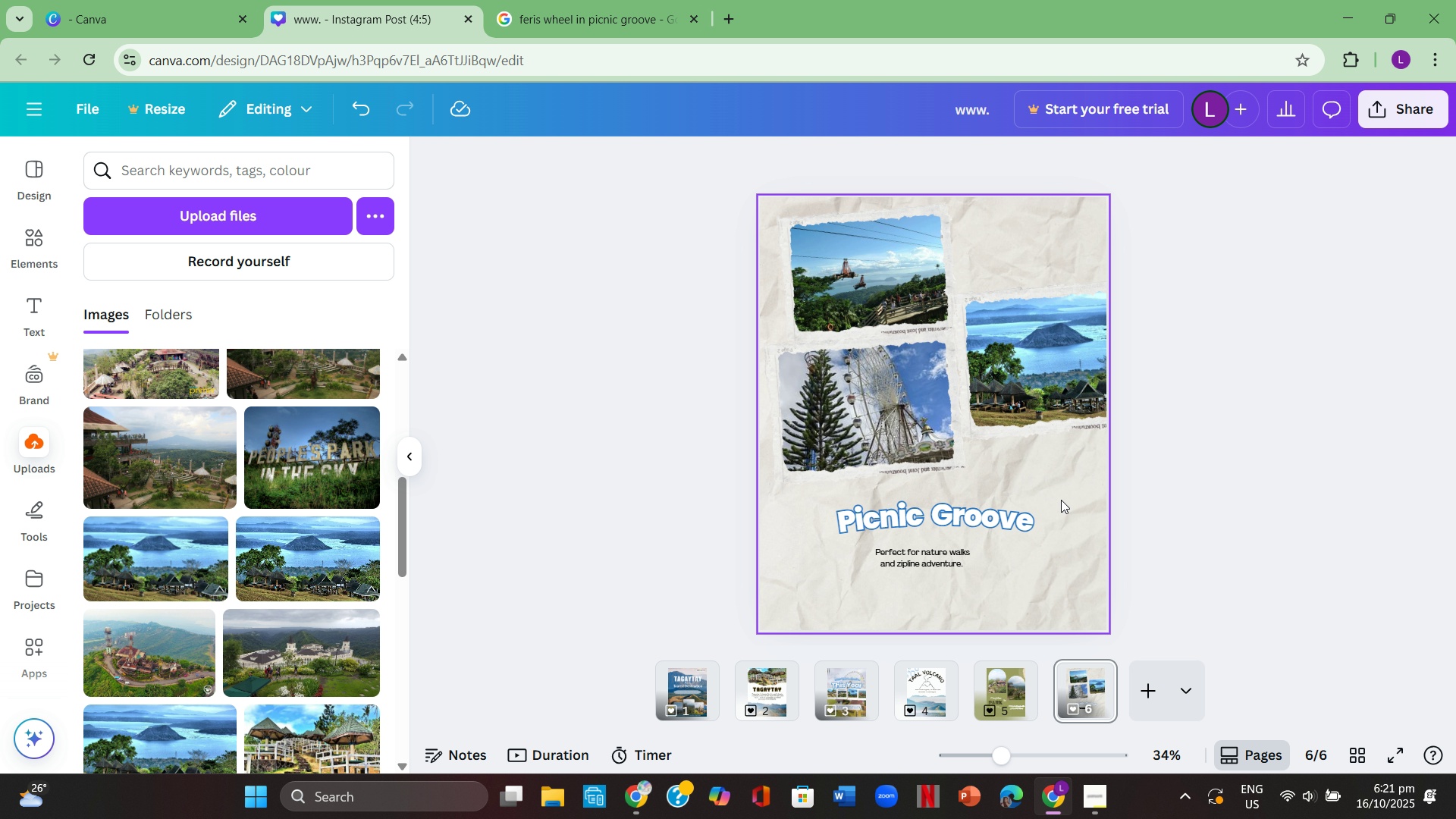 
left_click([990, 514])
 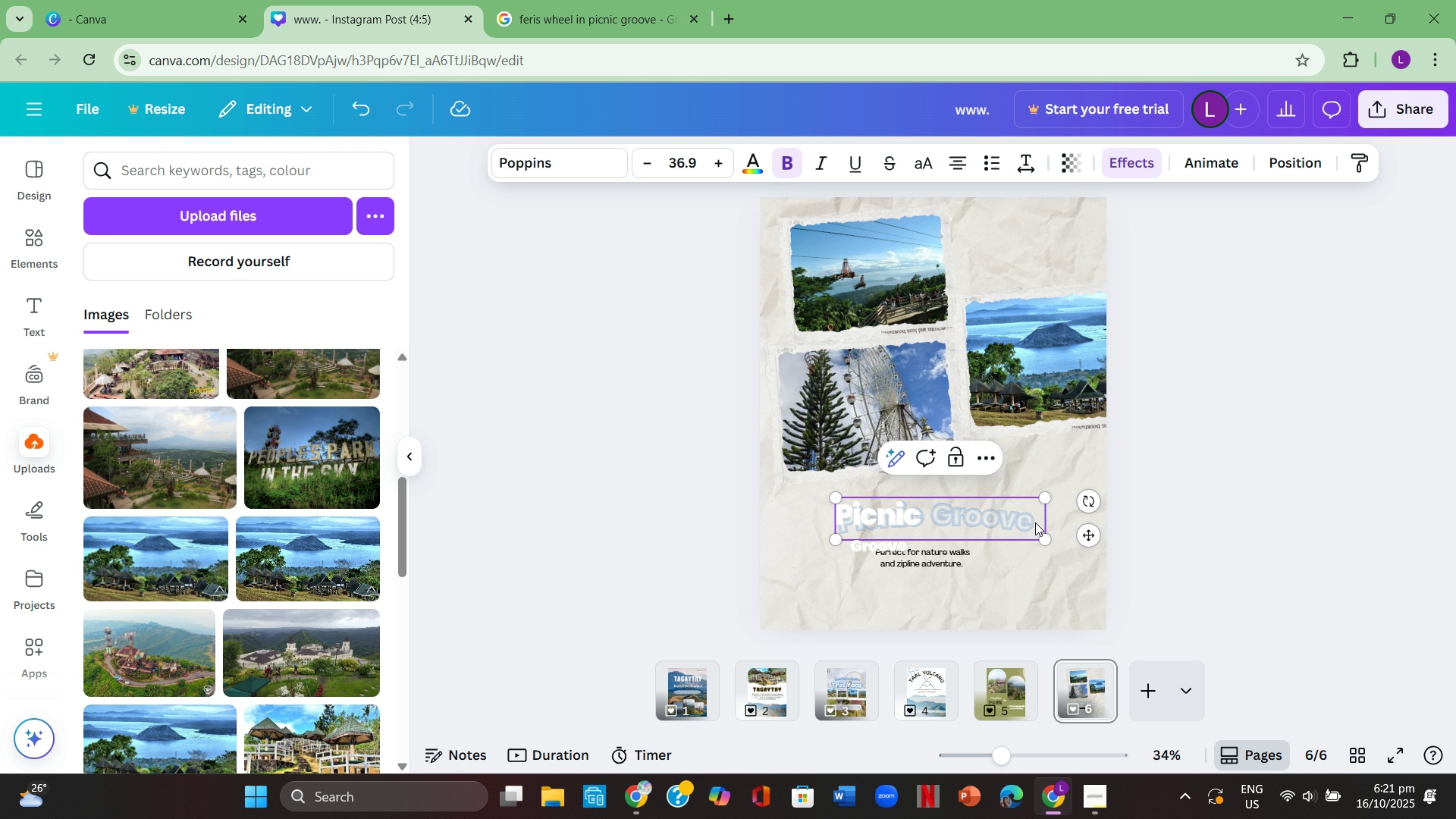 
double_click([1330, 497])
 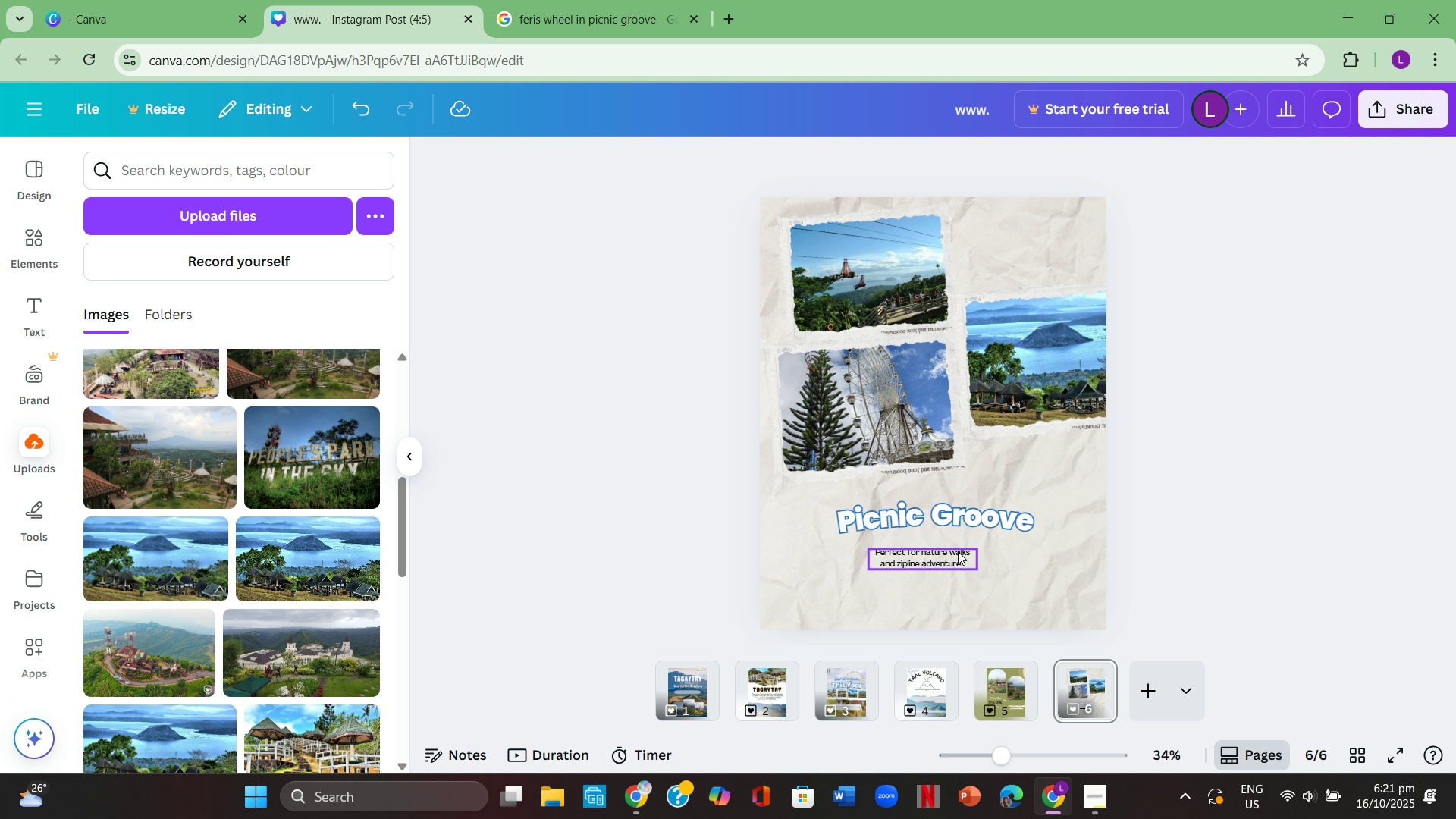 
double_click([958, 551])
 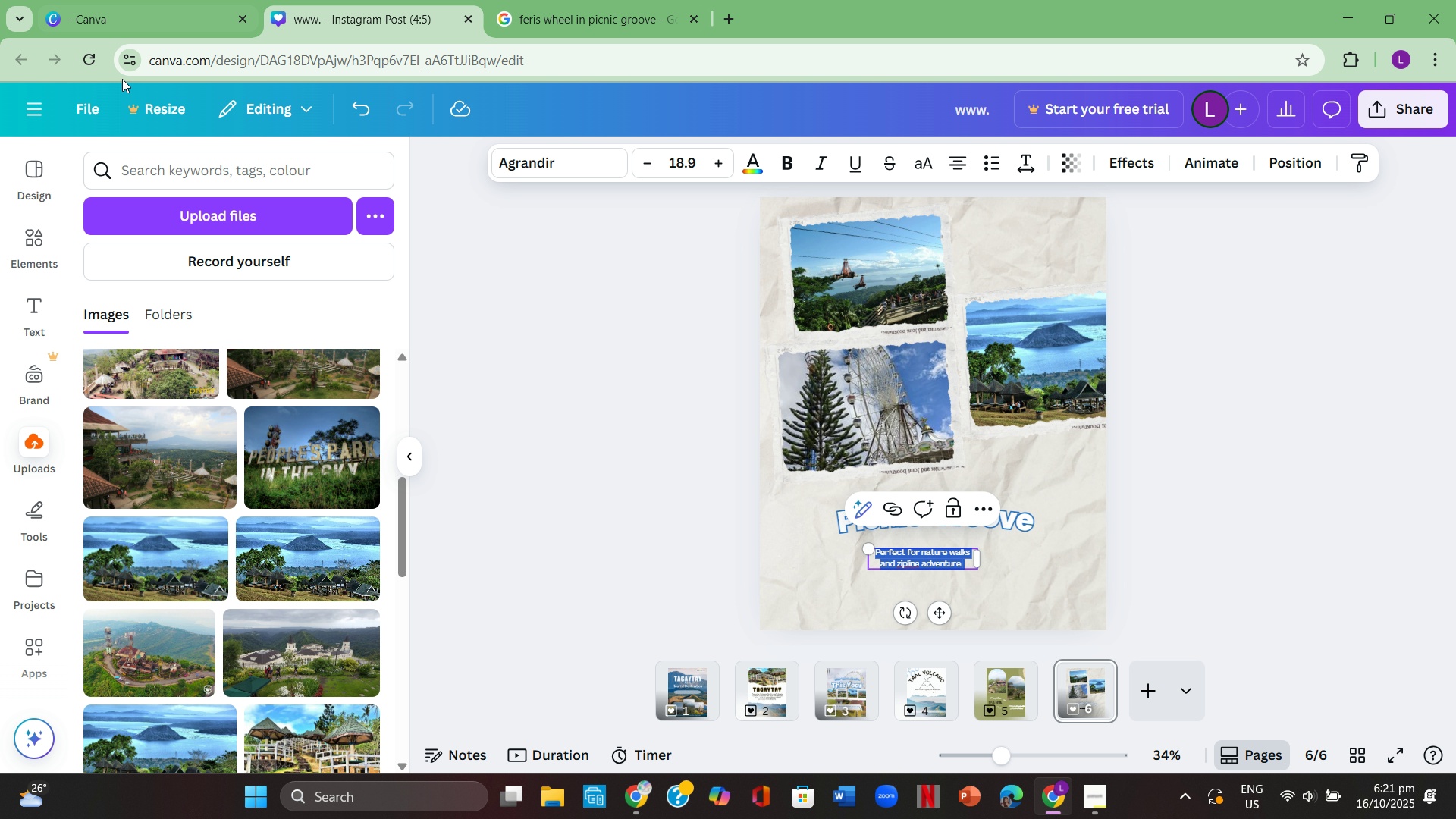 
left_click([563, 159])
 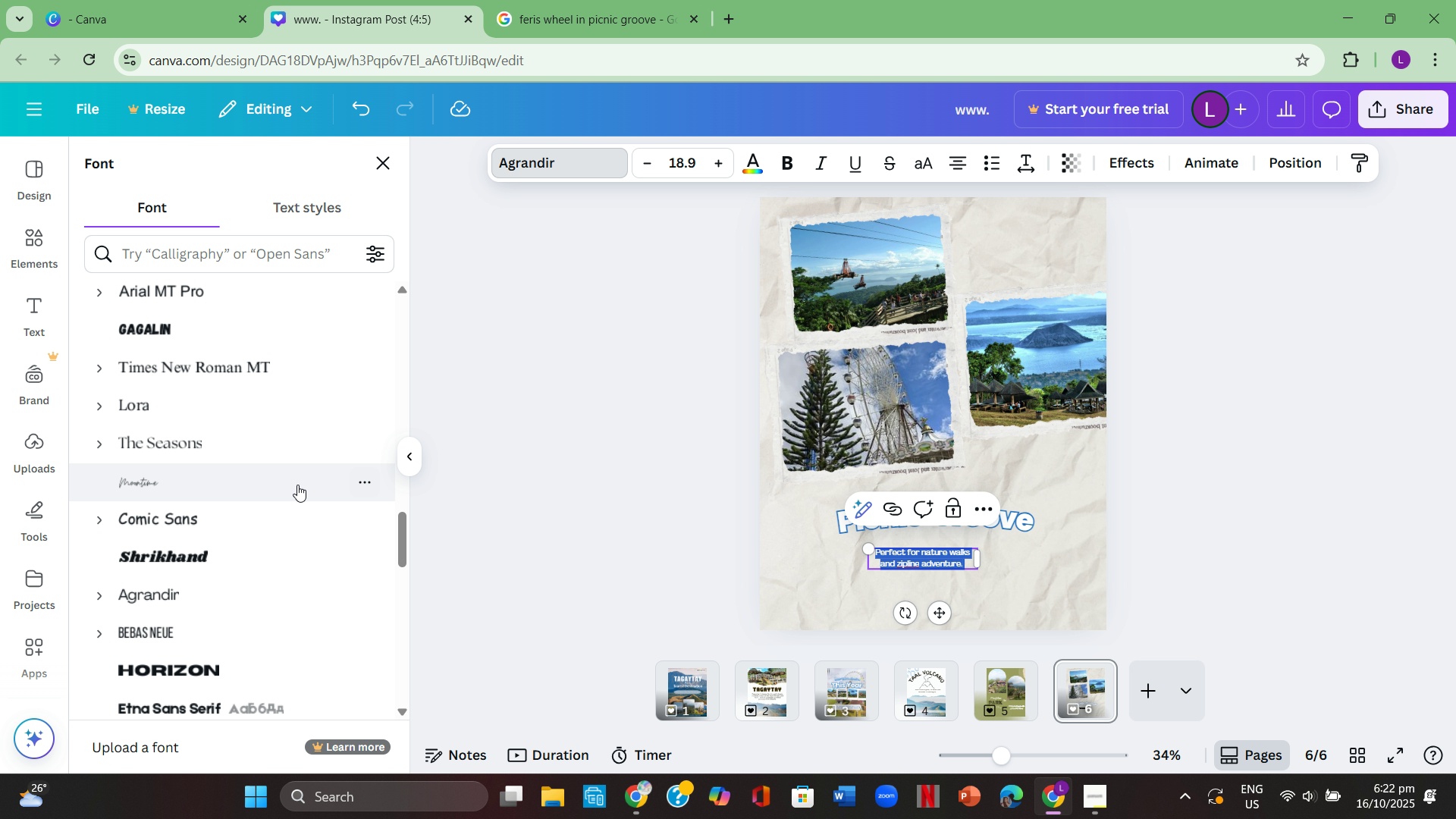 
scroll: coordinate [275, 464], scroll_direction: up, amount: 25.0
 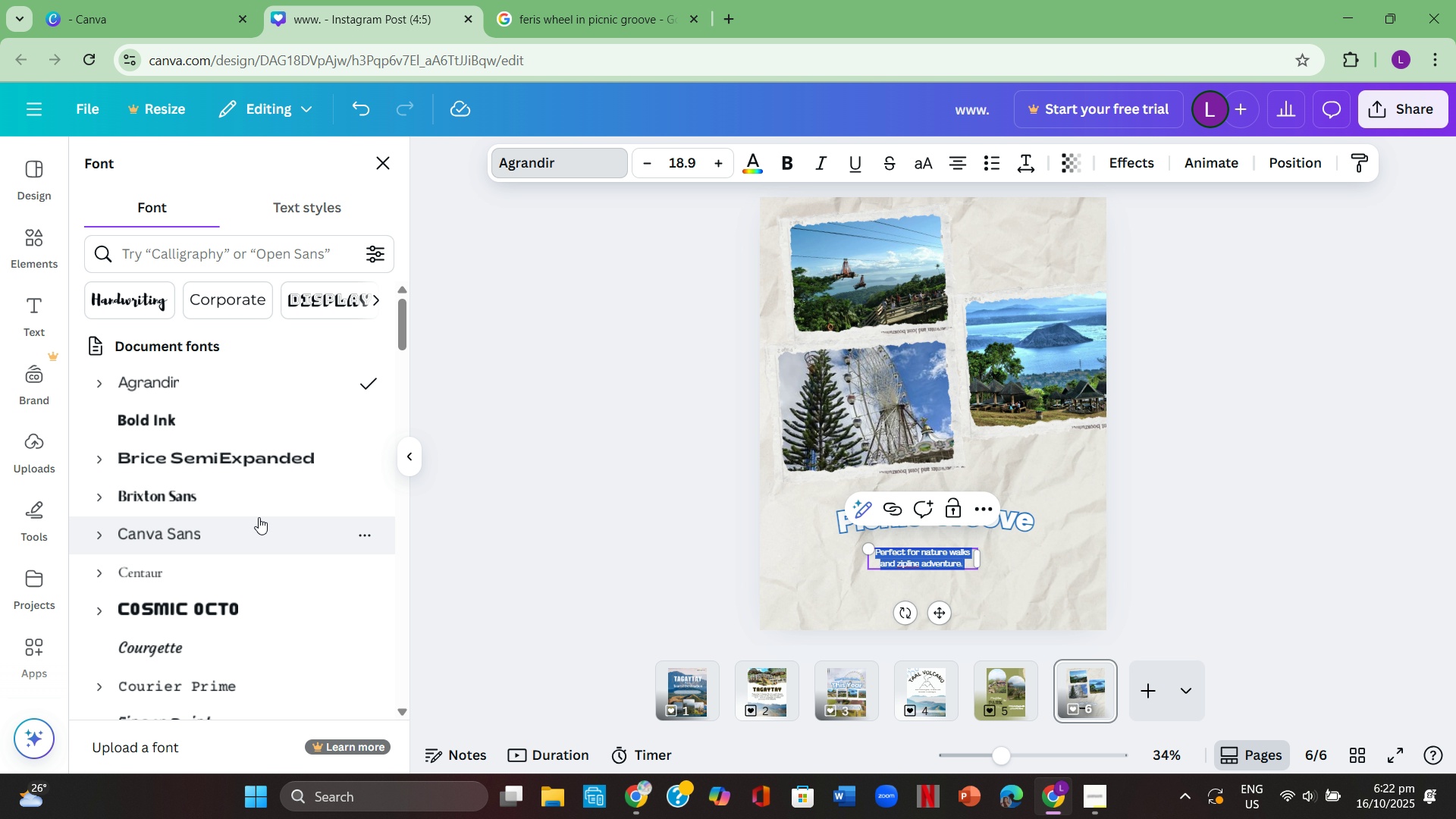 
left_click([275, 510])
 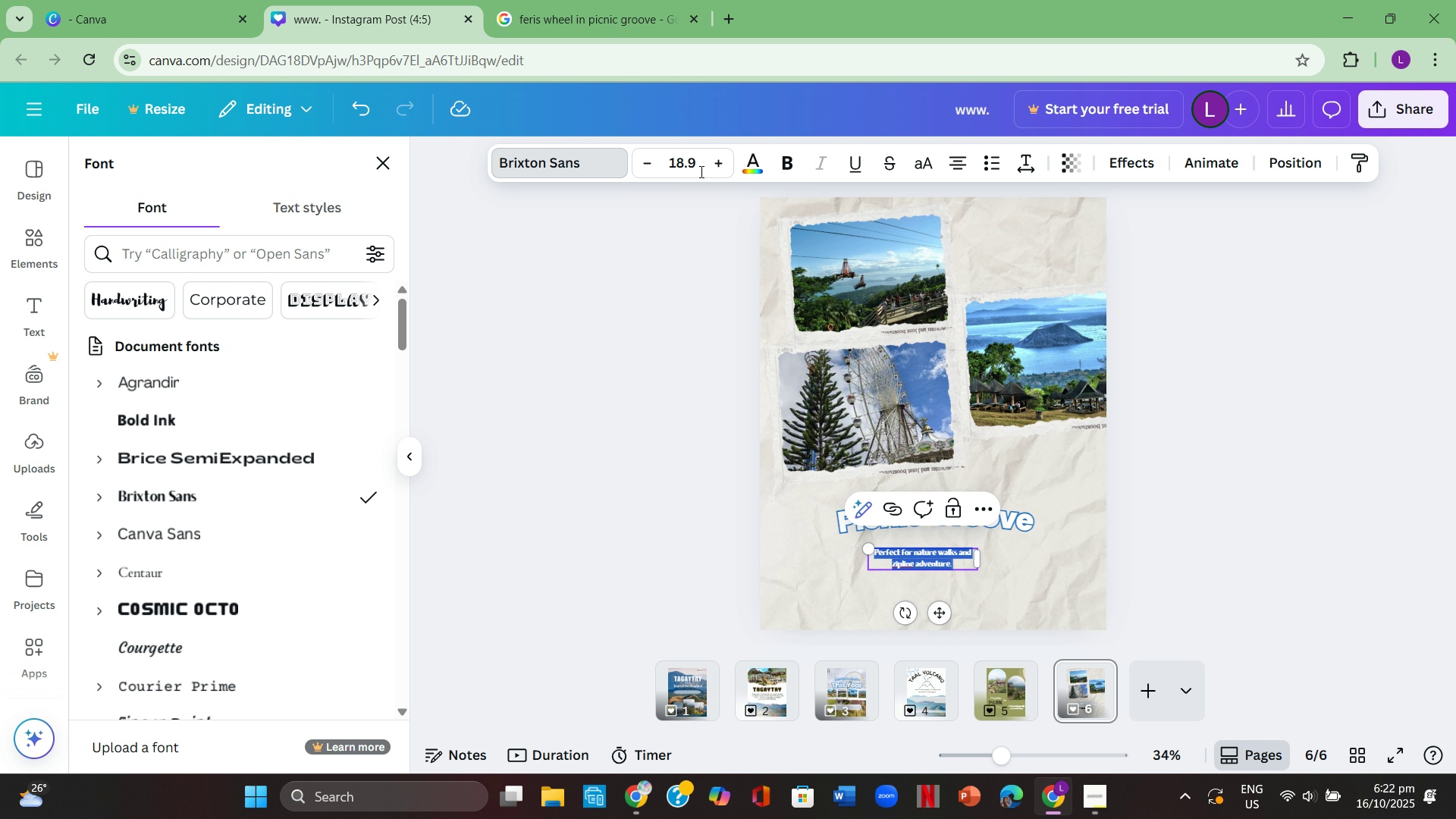 
double_click([721, 165])
 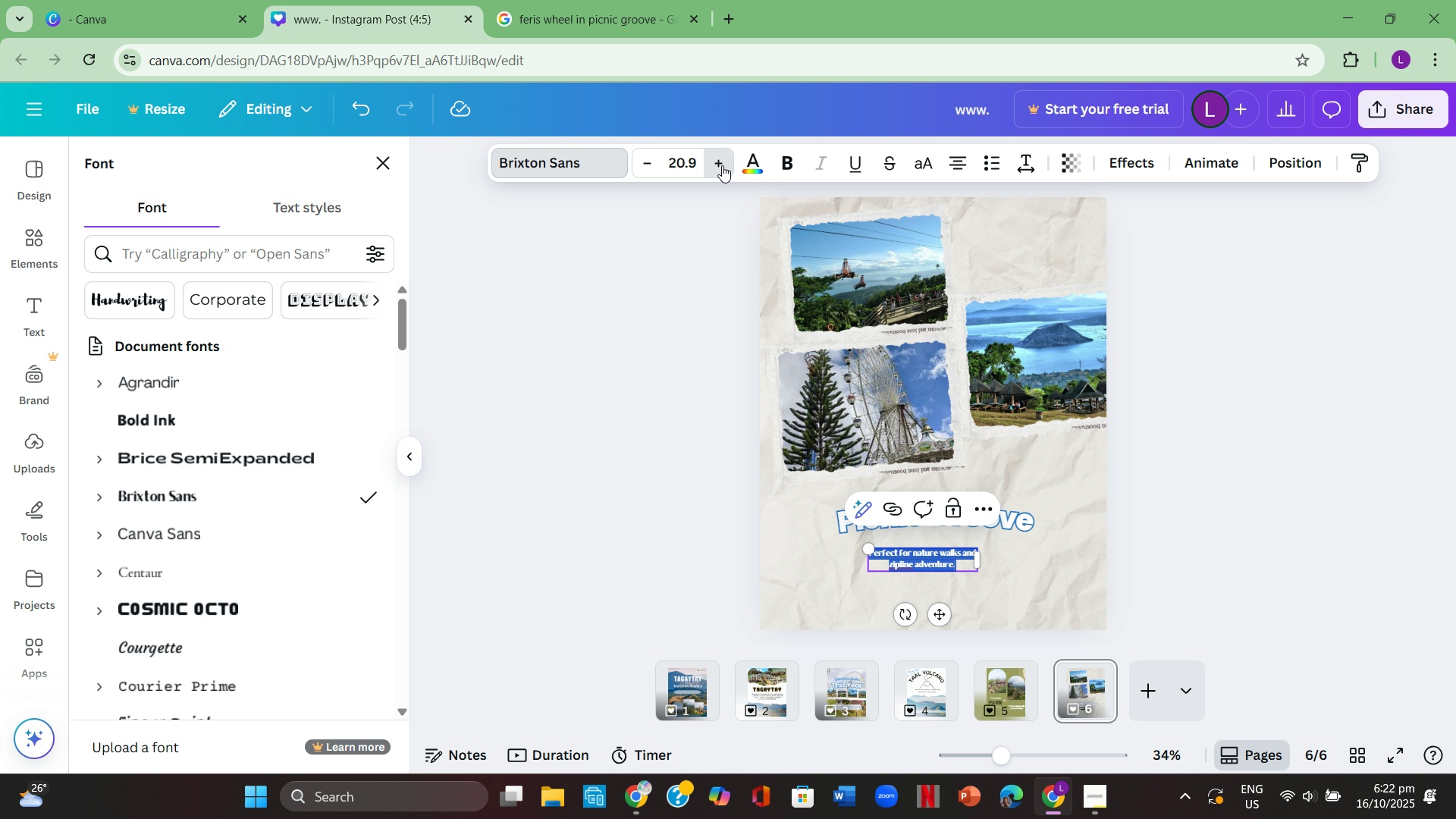 
triple_click([721, 165])
 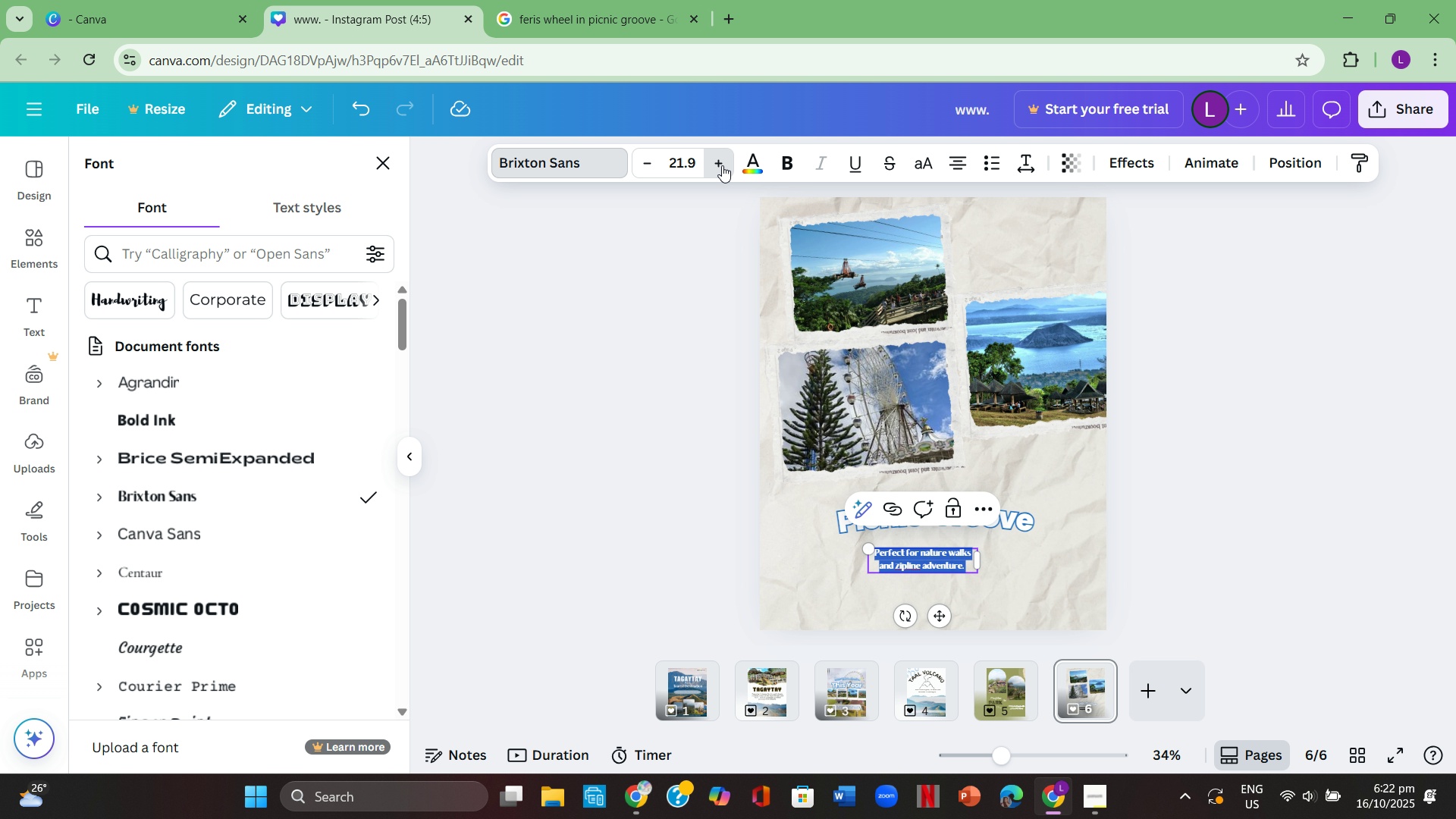 
triple_click([722, 165])
 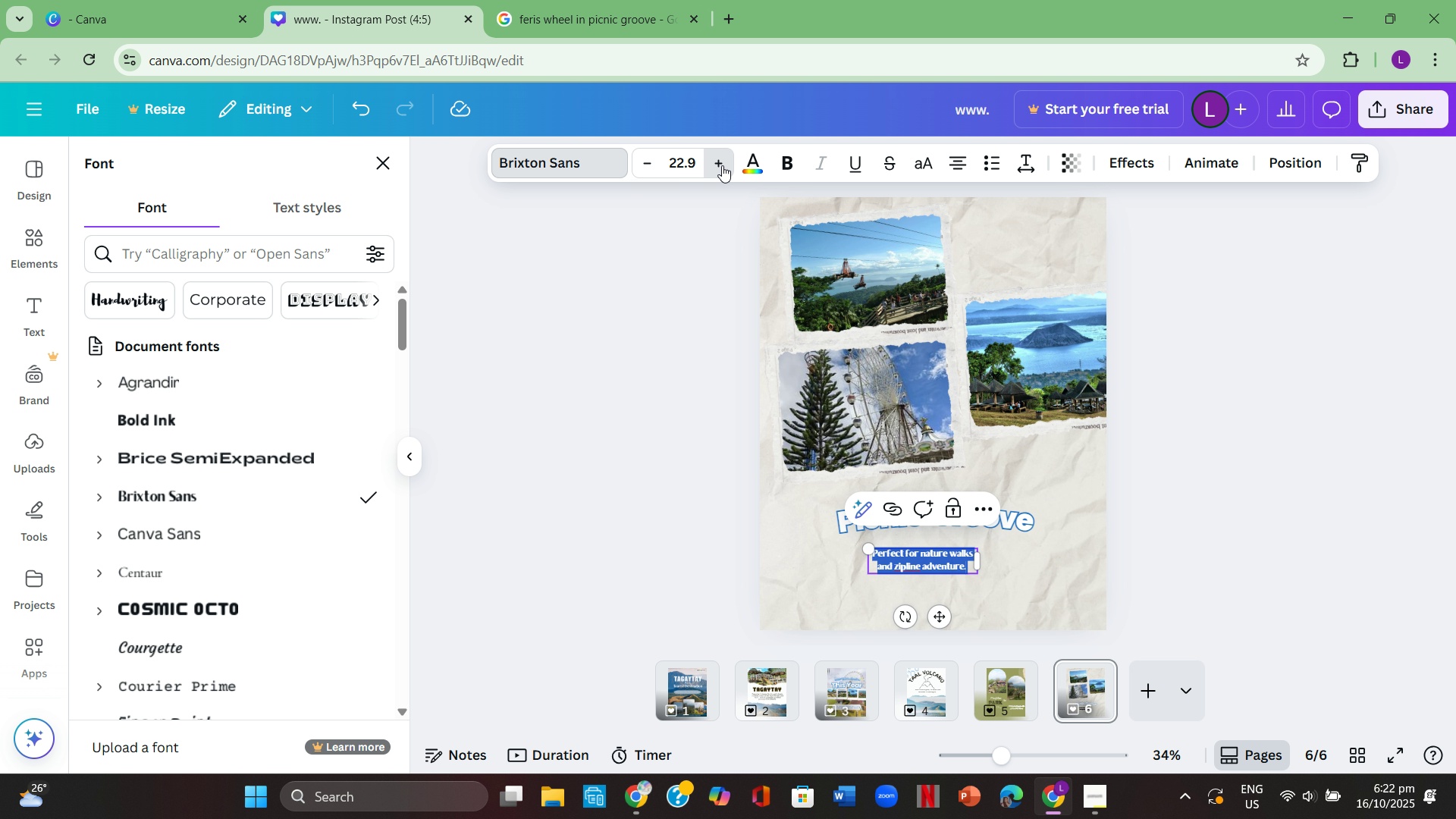 
triple_click([722, 165])
 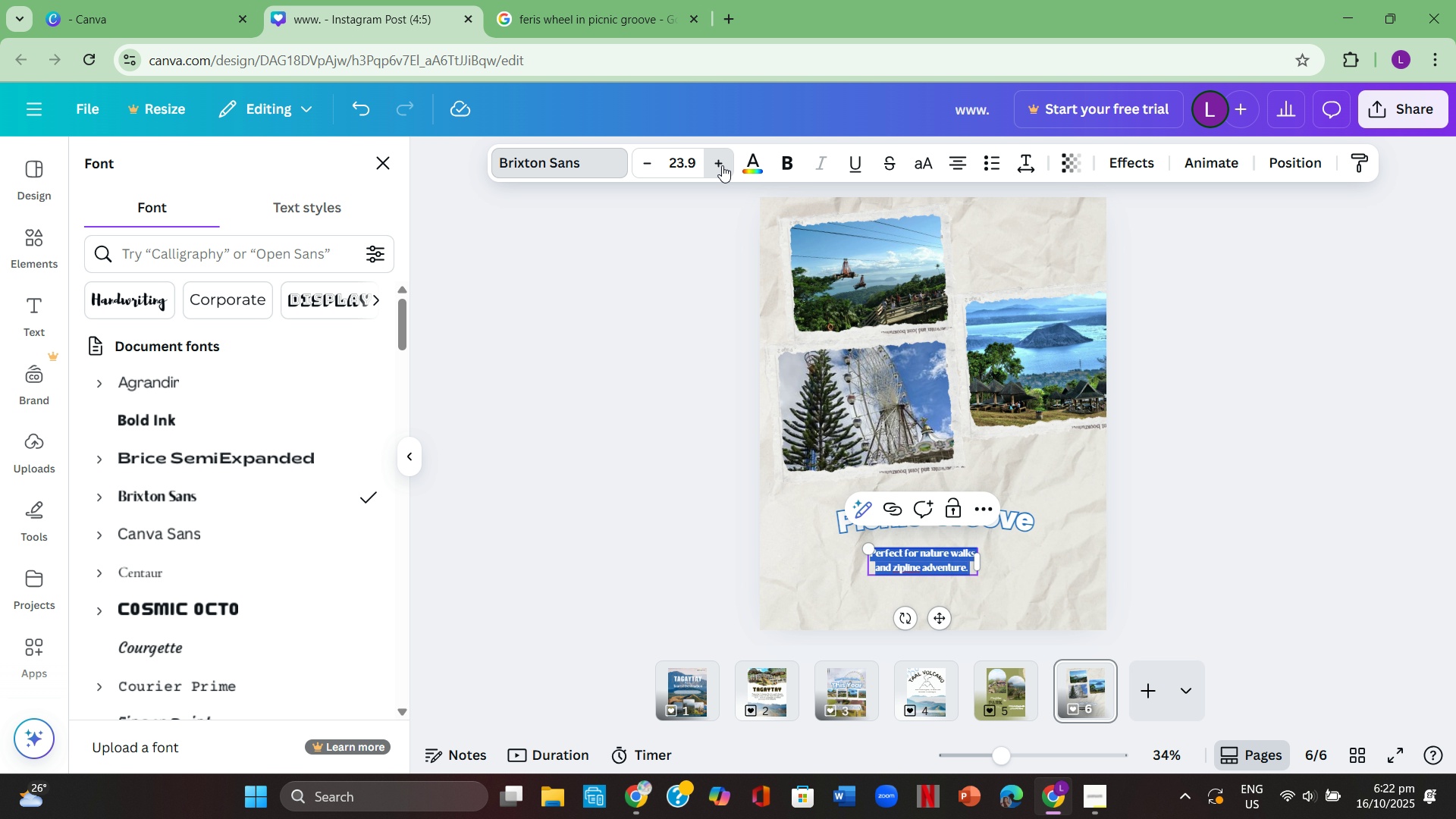 
triple_click([722, 165])
 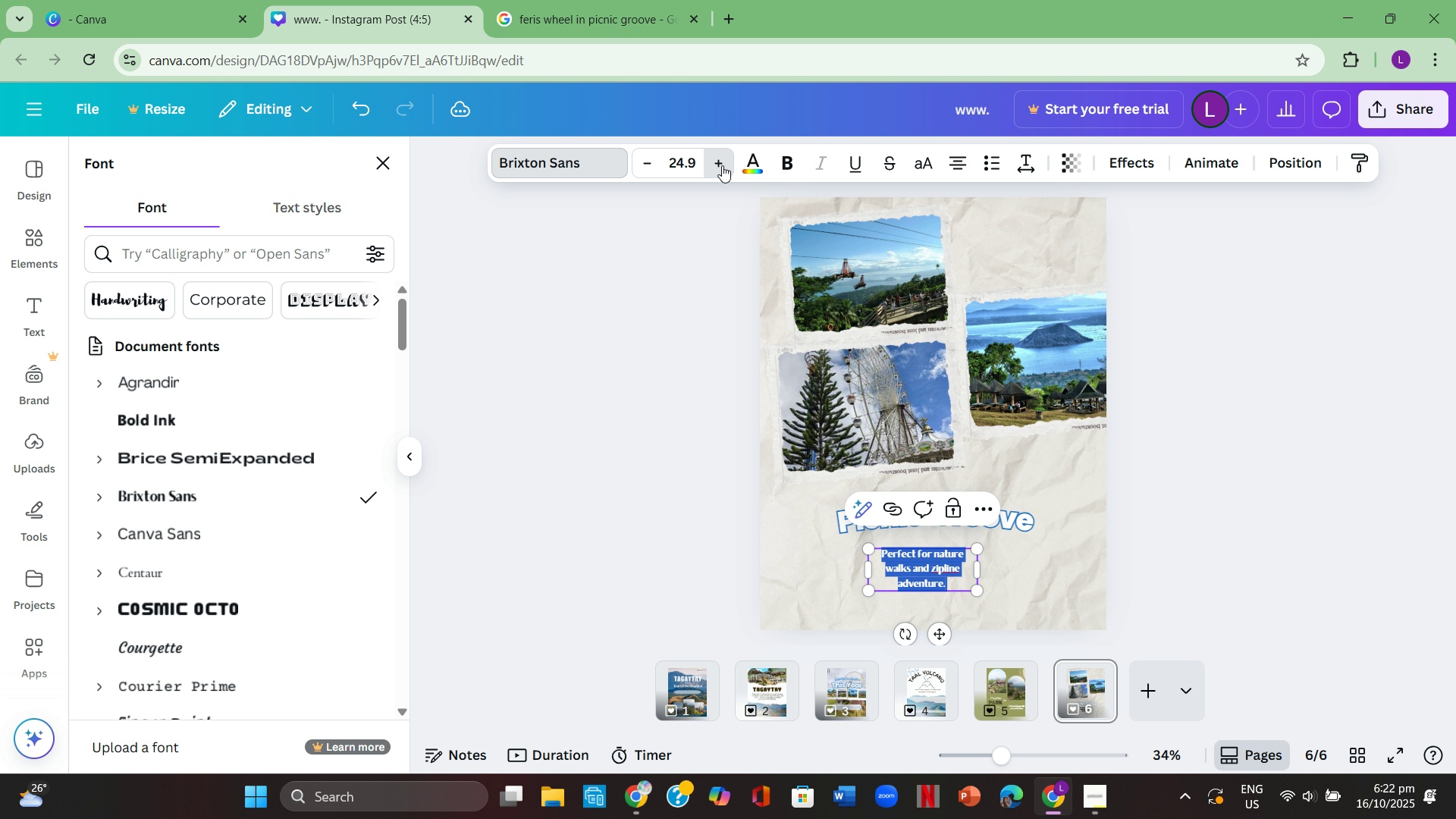 
triple_click([722, 165])
 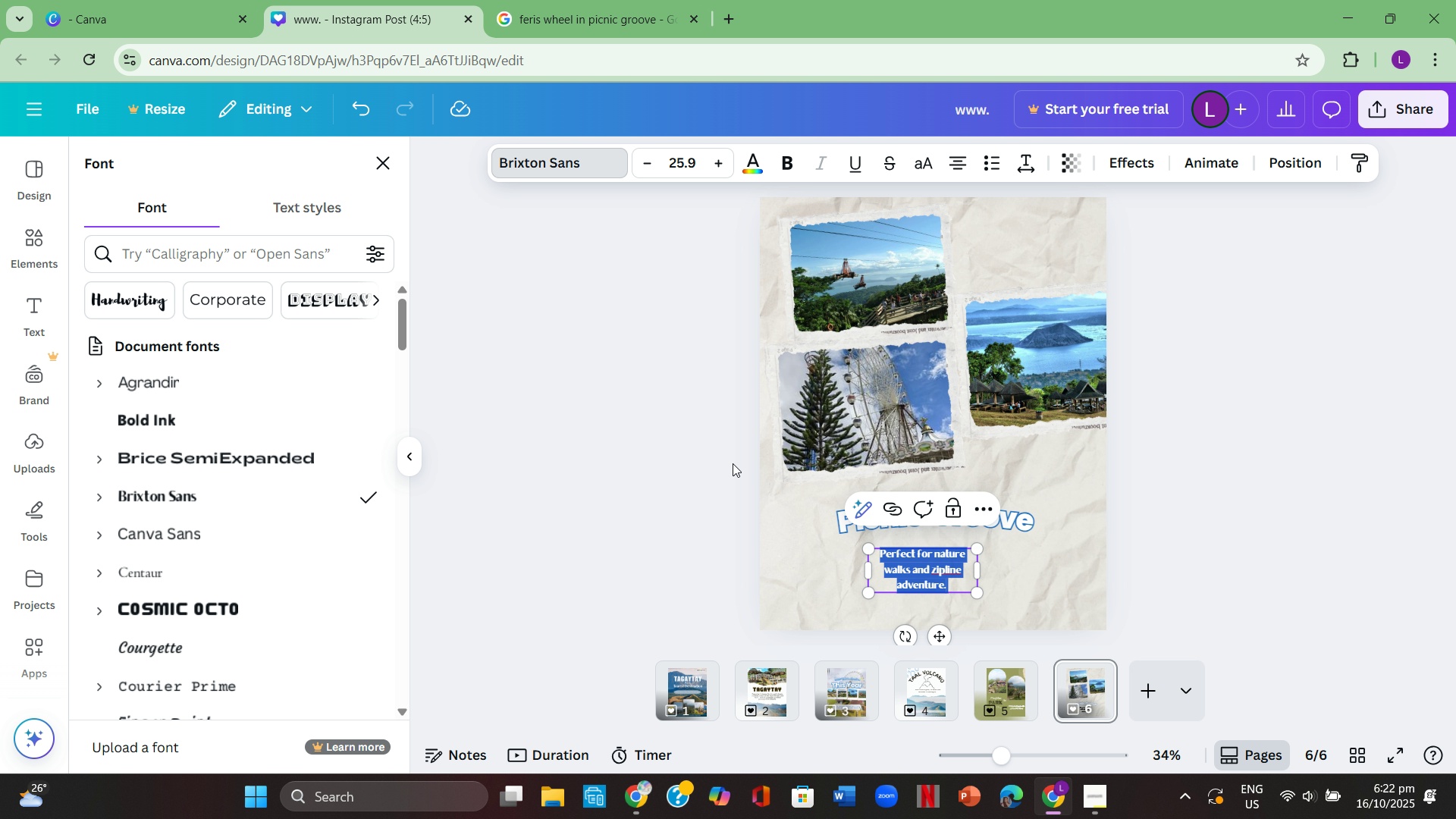 
double_click([785, 525])
 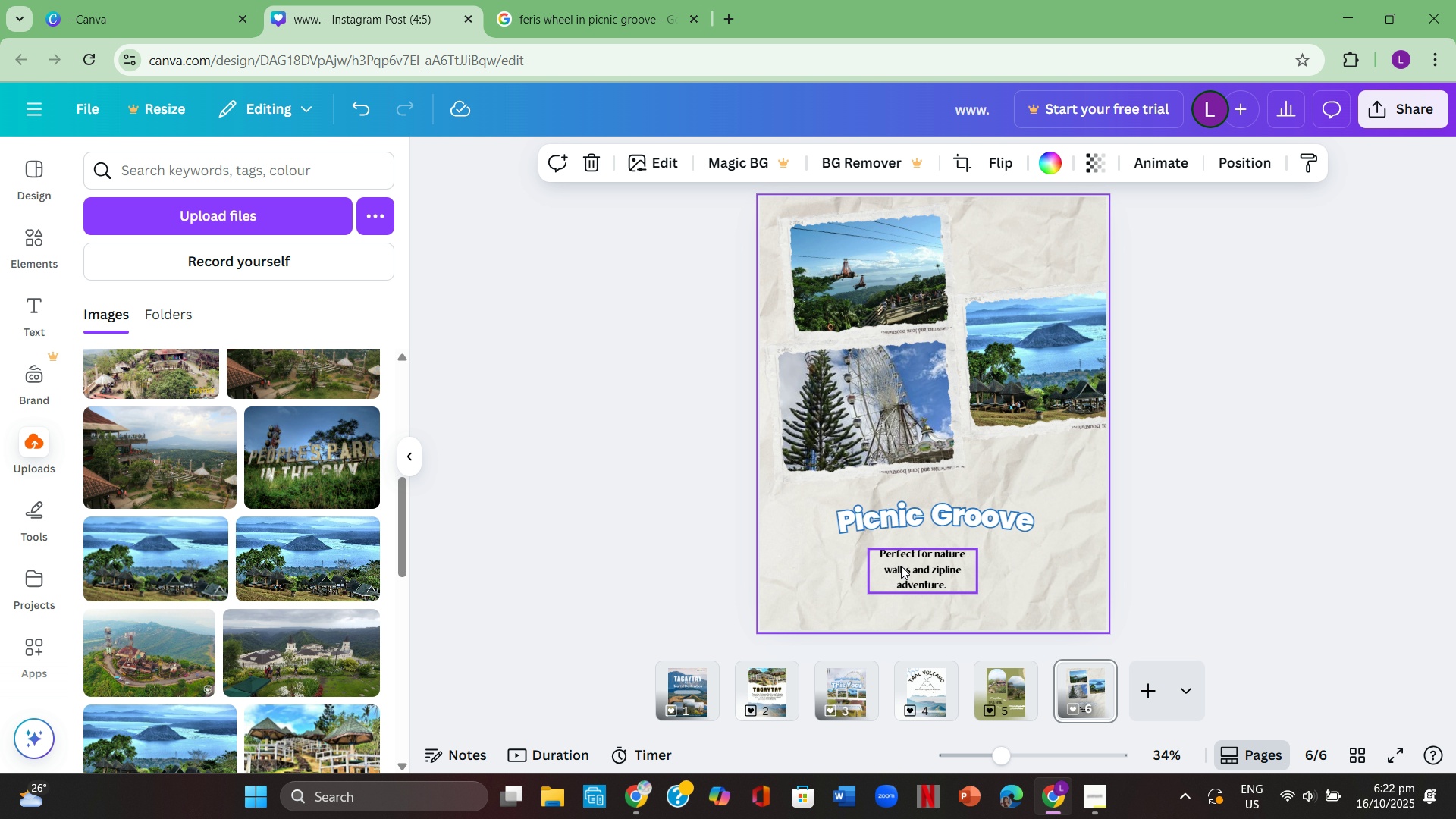 
left_click([901, 566])
 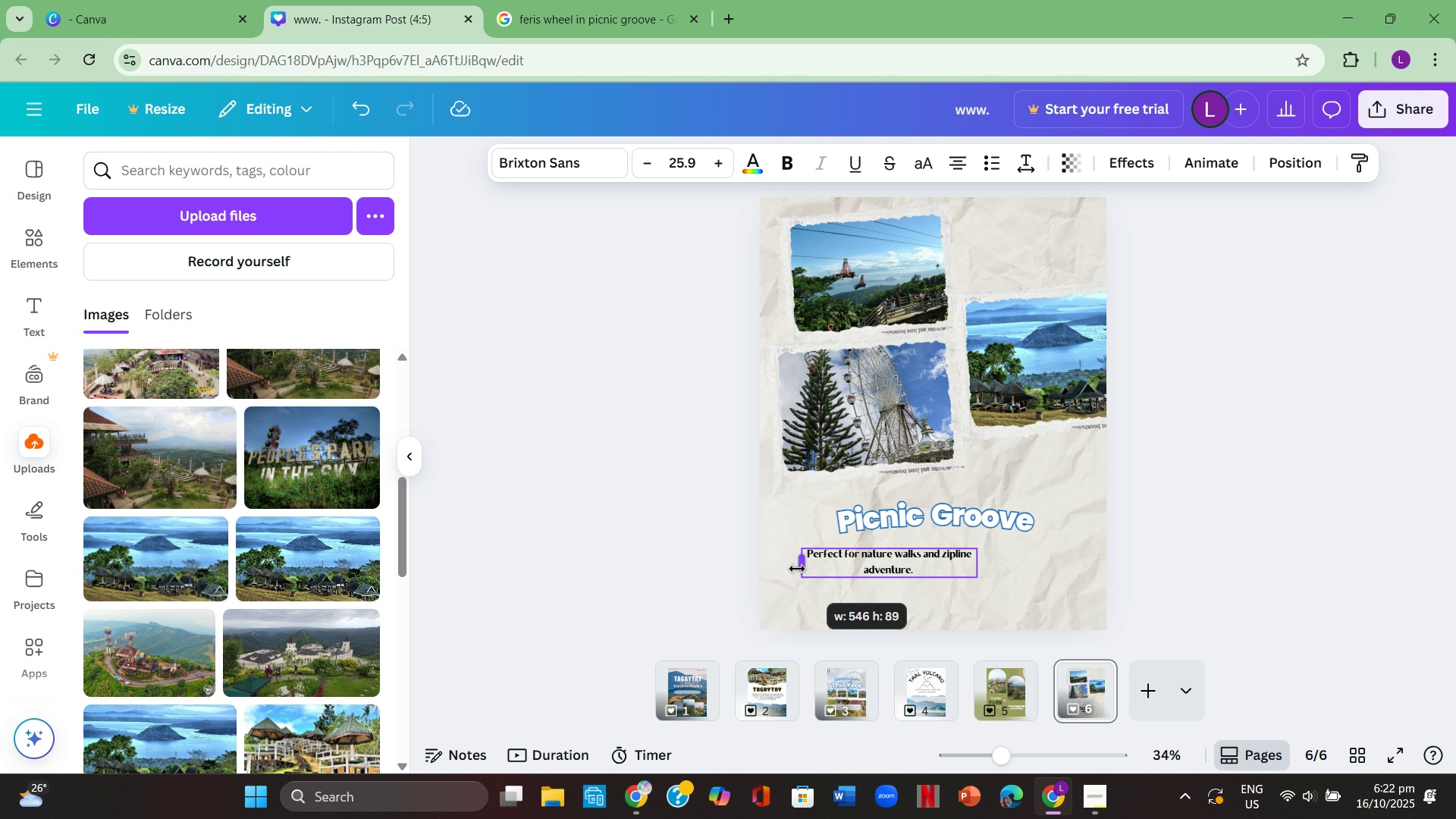 
left_click([1043, 593])
 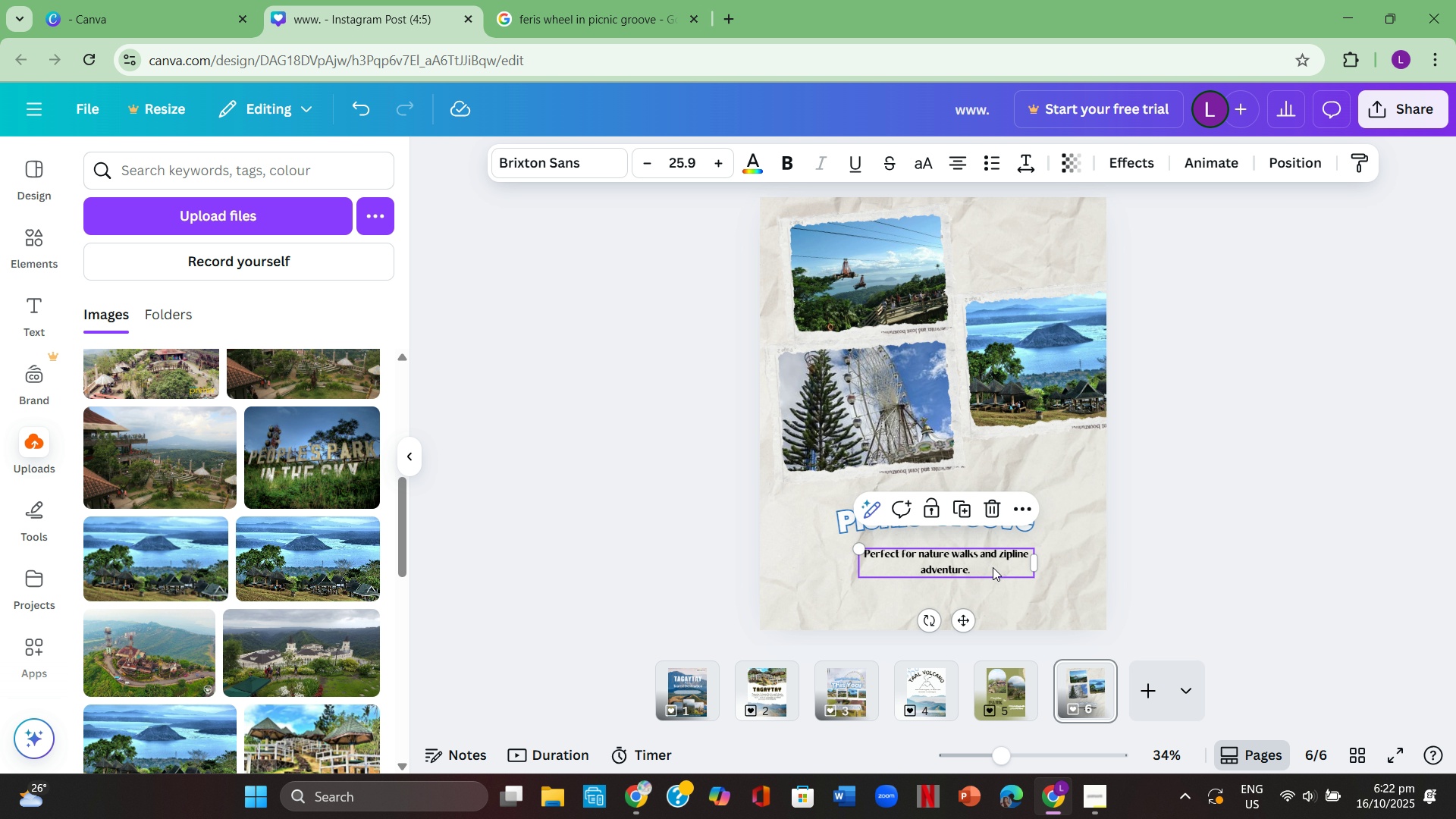 
left_click([993, 567])
 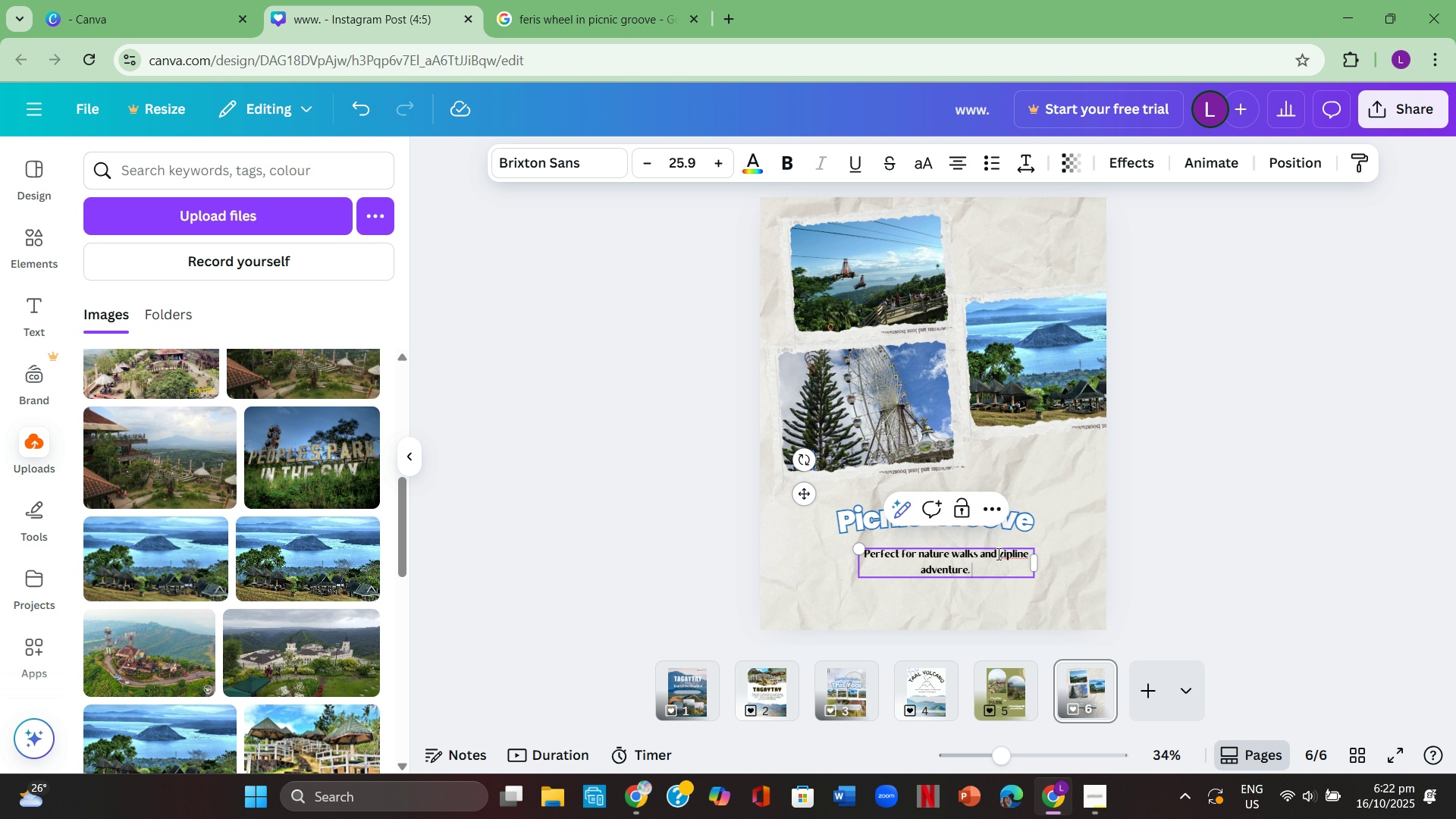 
left_click([997, 554])
 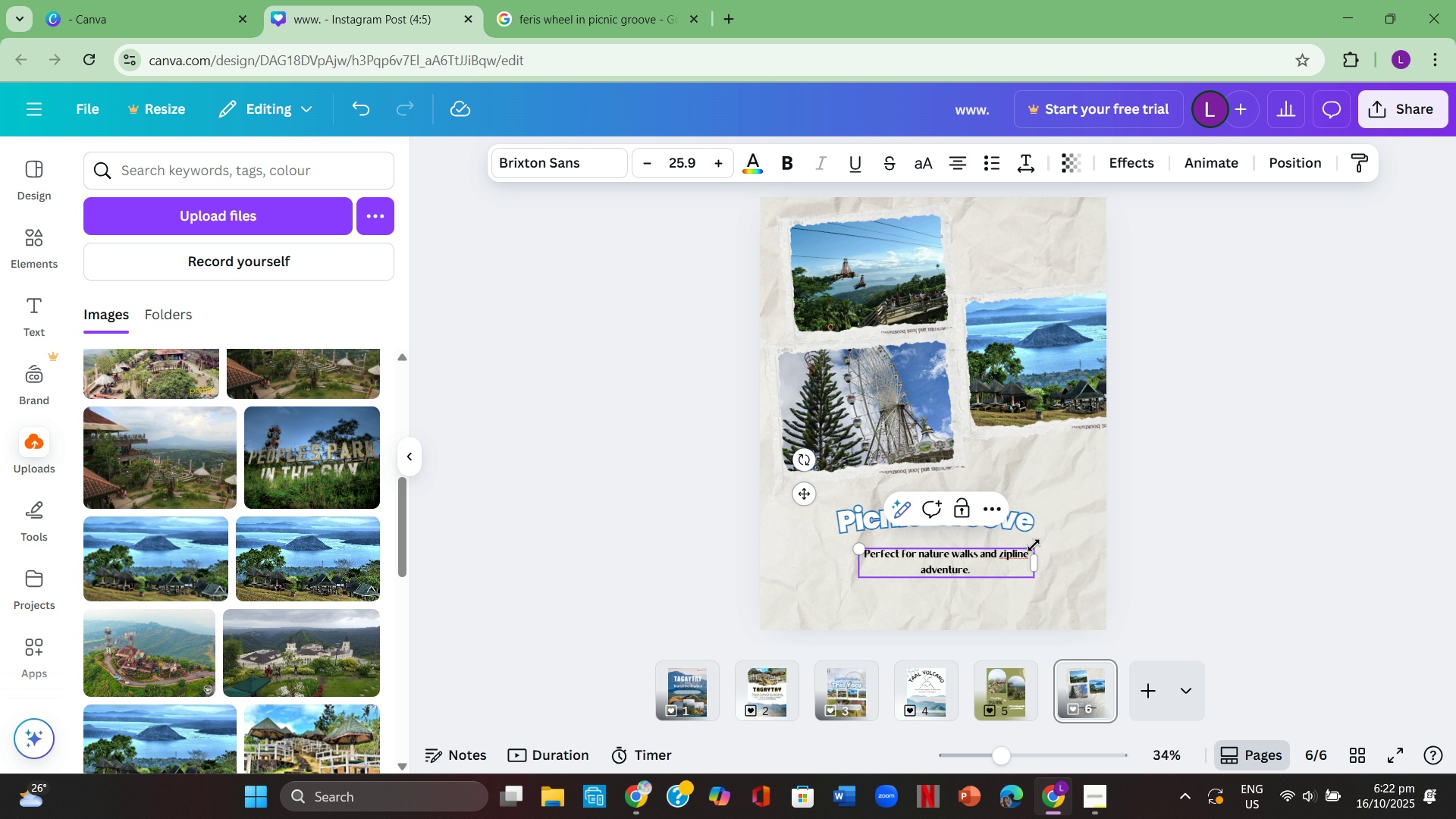 
key(Backslash)
 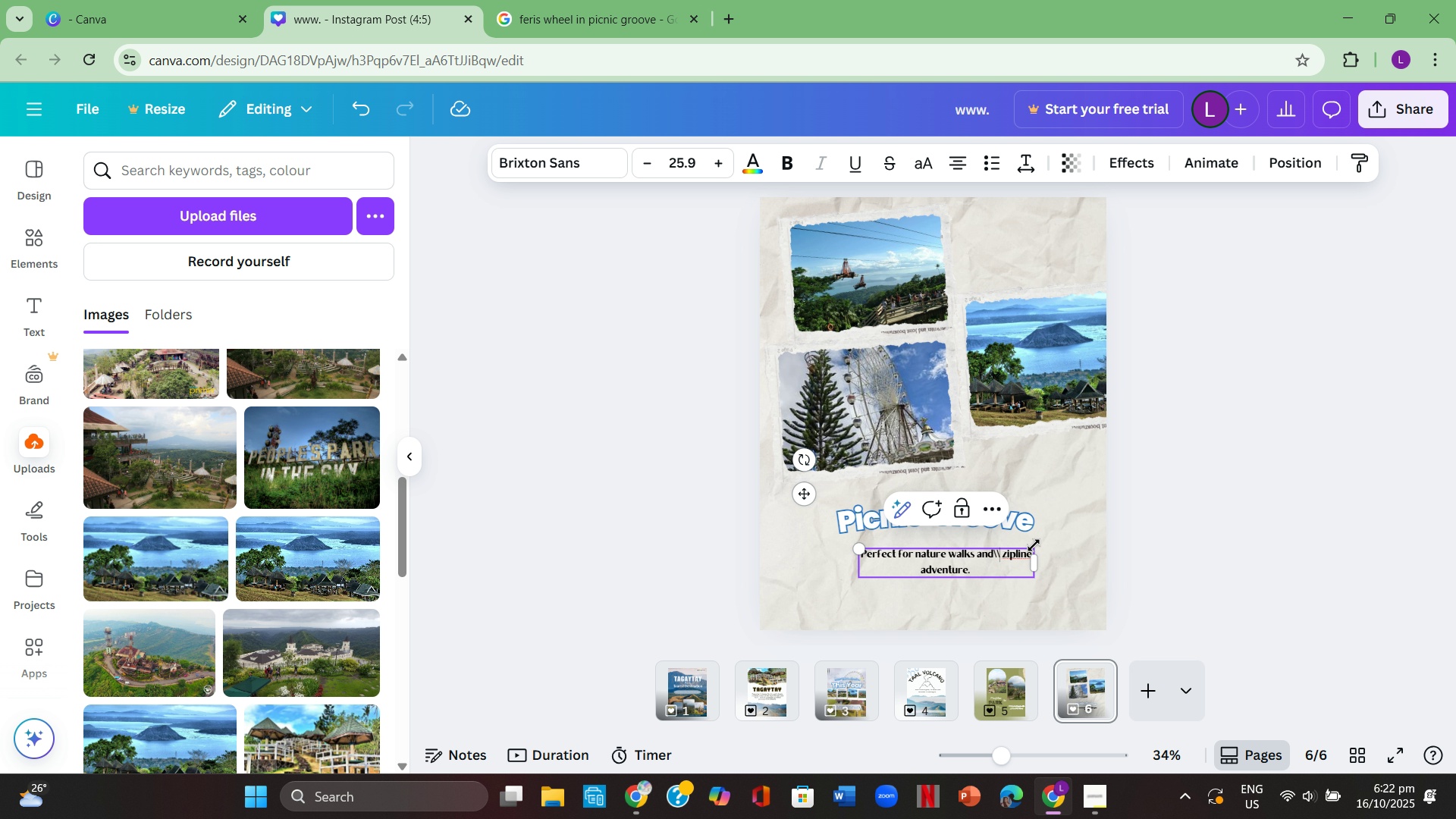 
key(Backslash)
 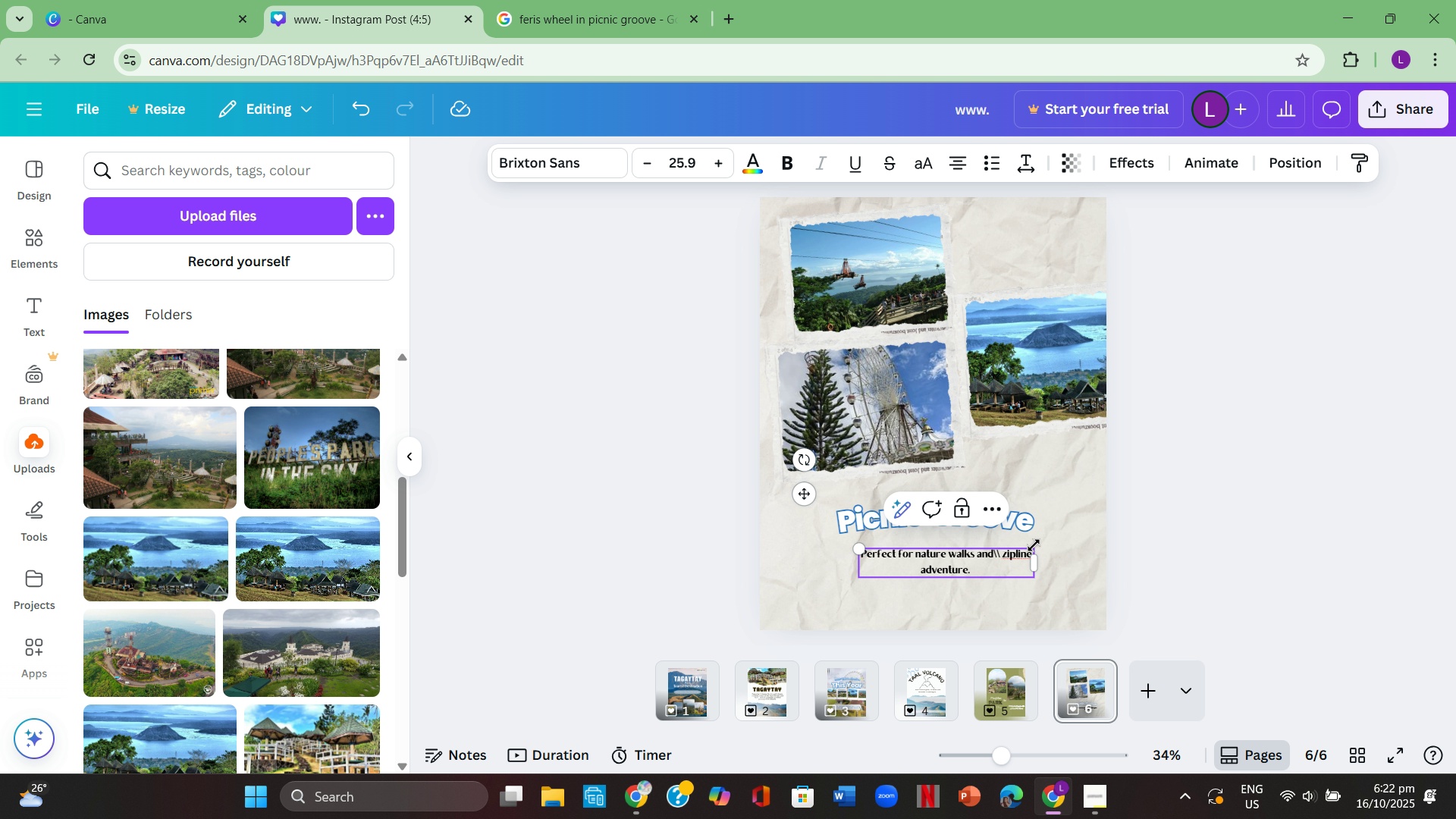 
key(Backspace)
 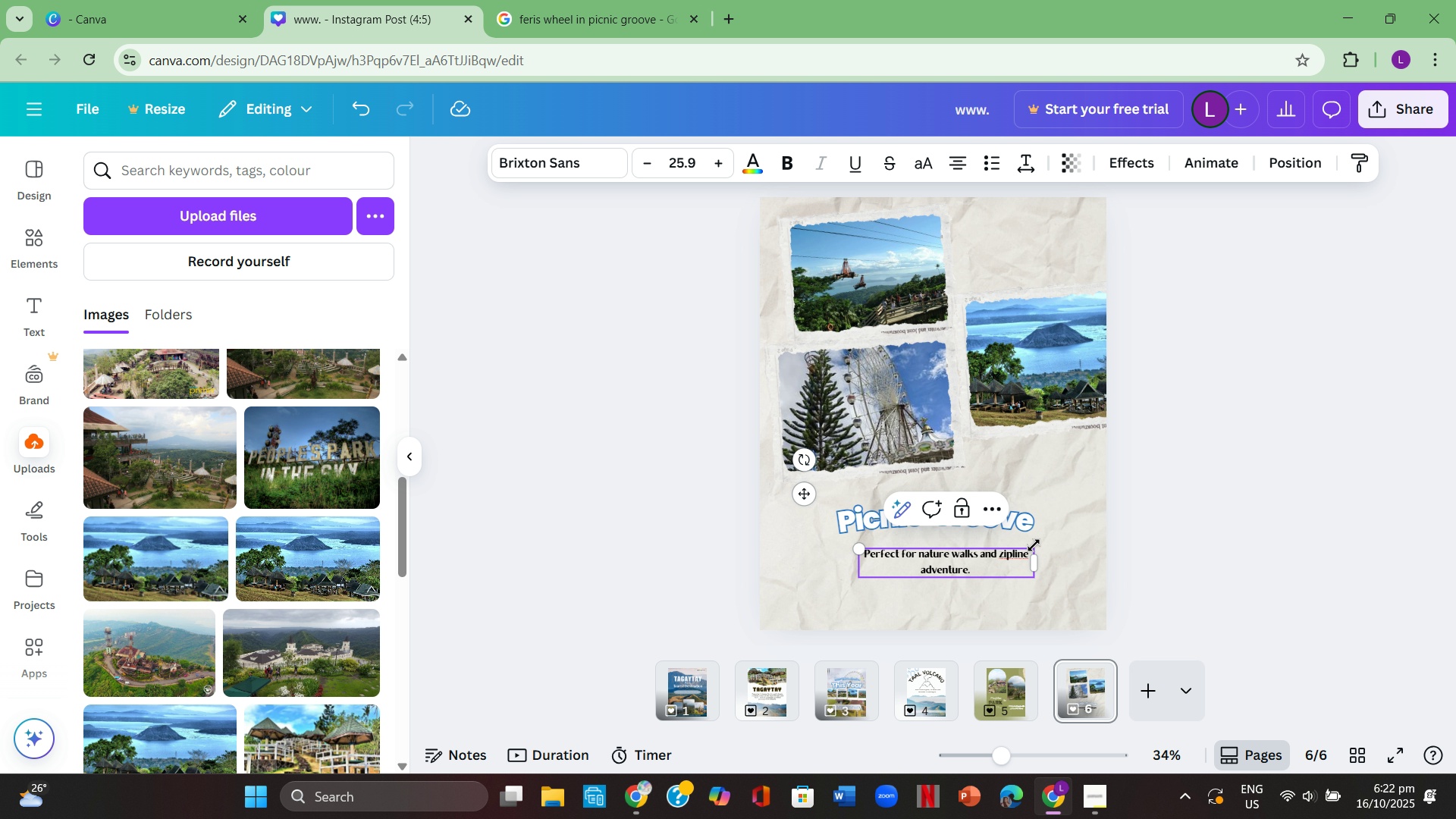 
key(Backspace)
 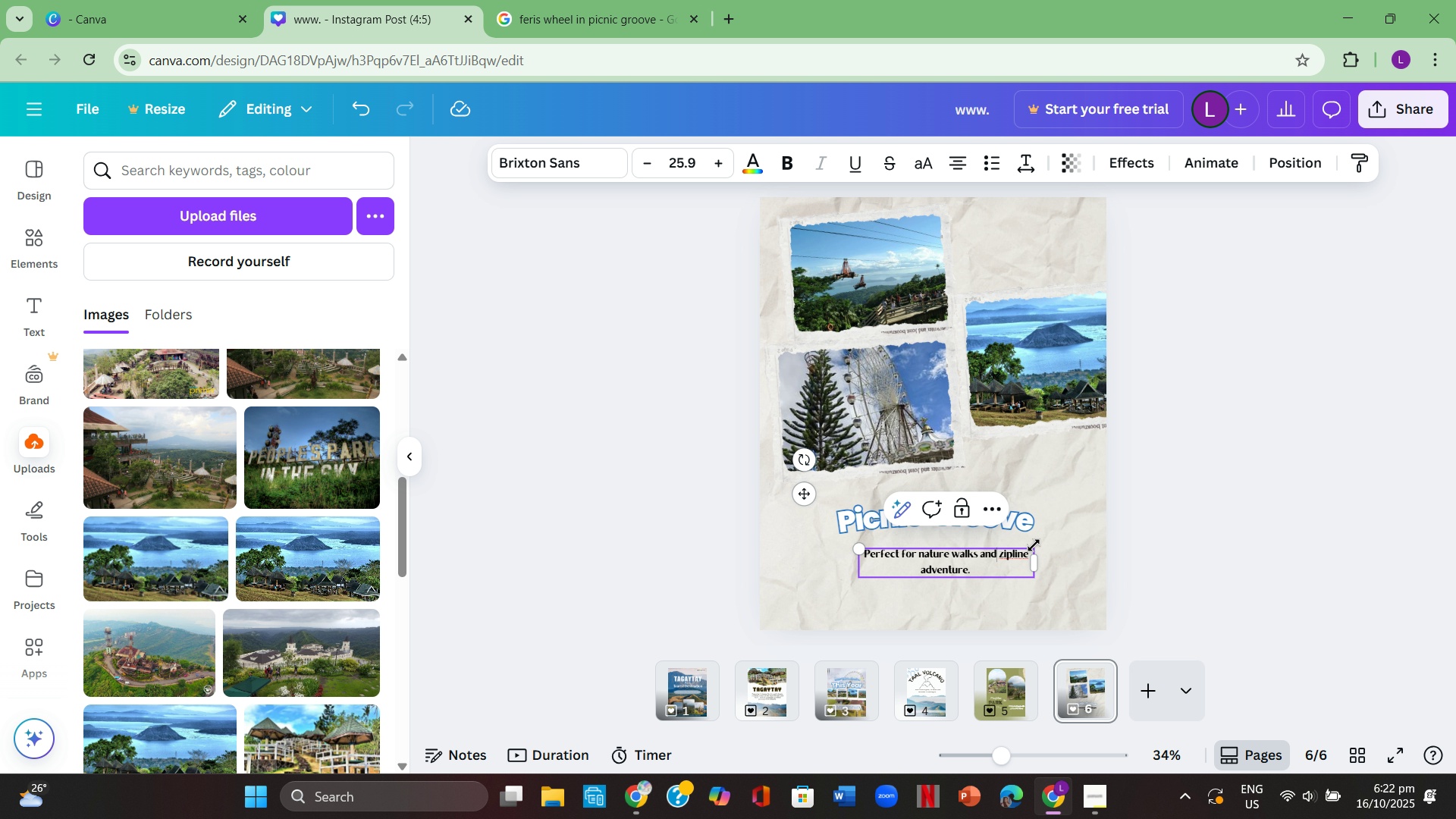 
key(Backspace)
 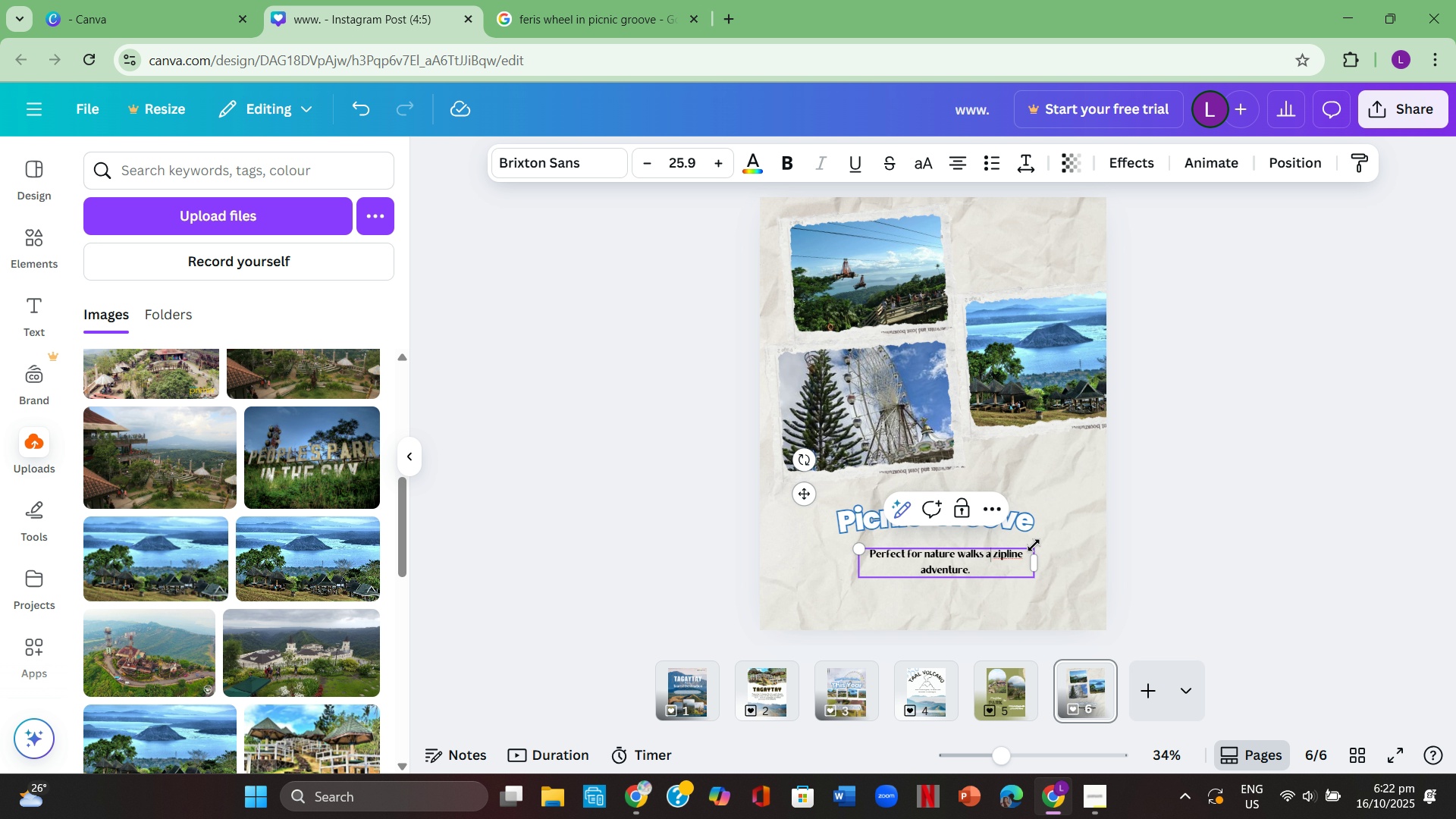 
key(Backspace)
 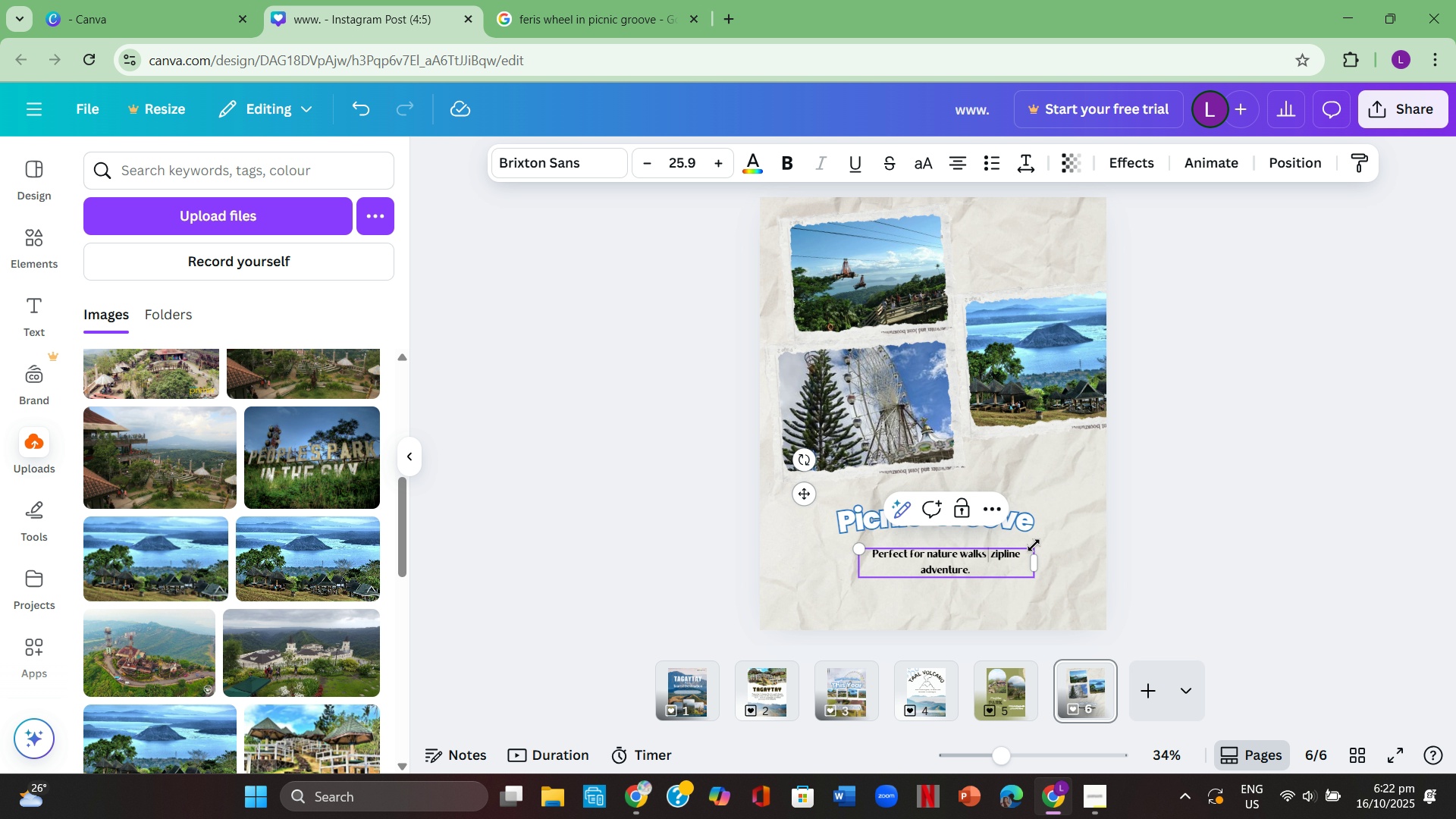 
key(Backspace)
 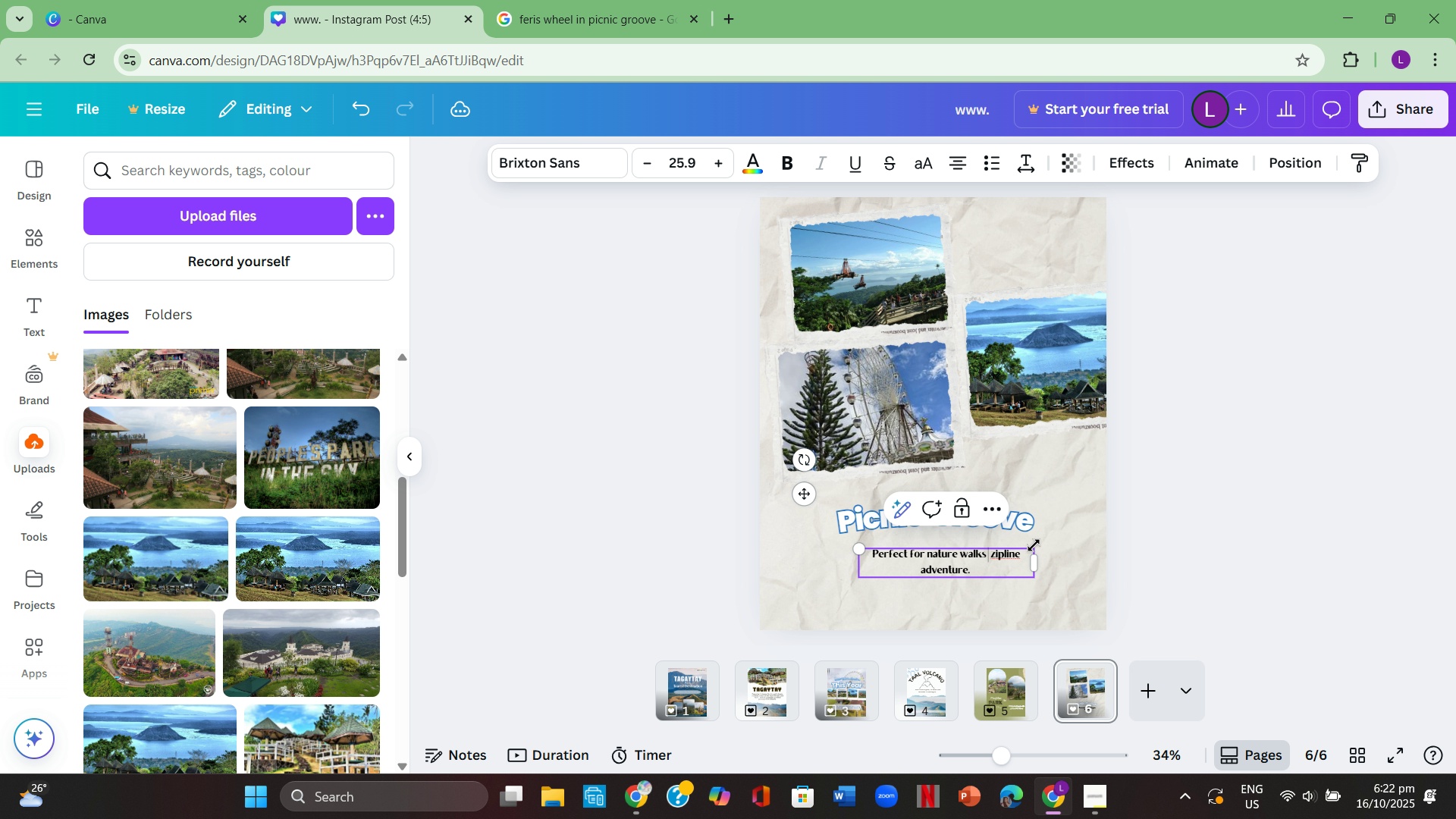 
key(Backspace)
 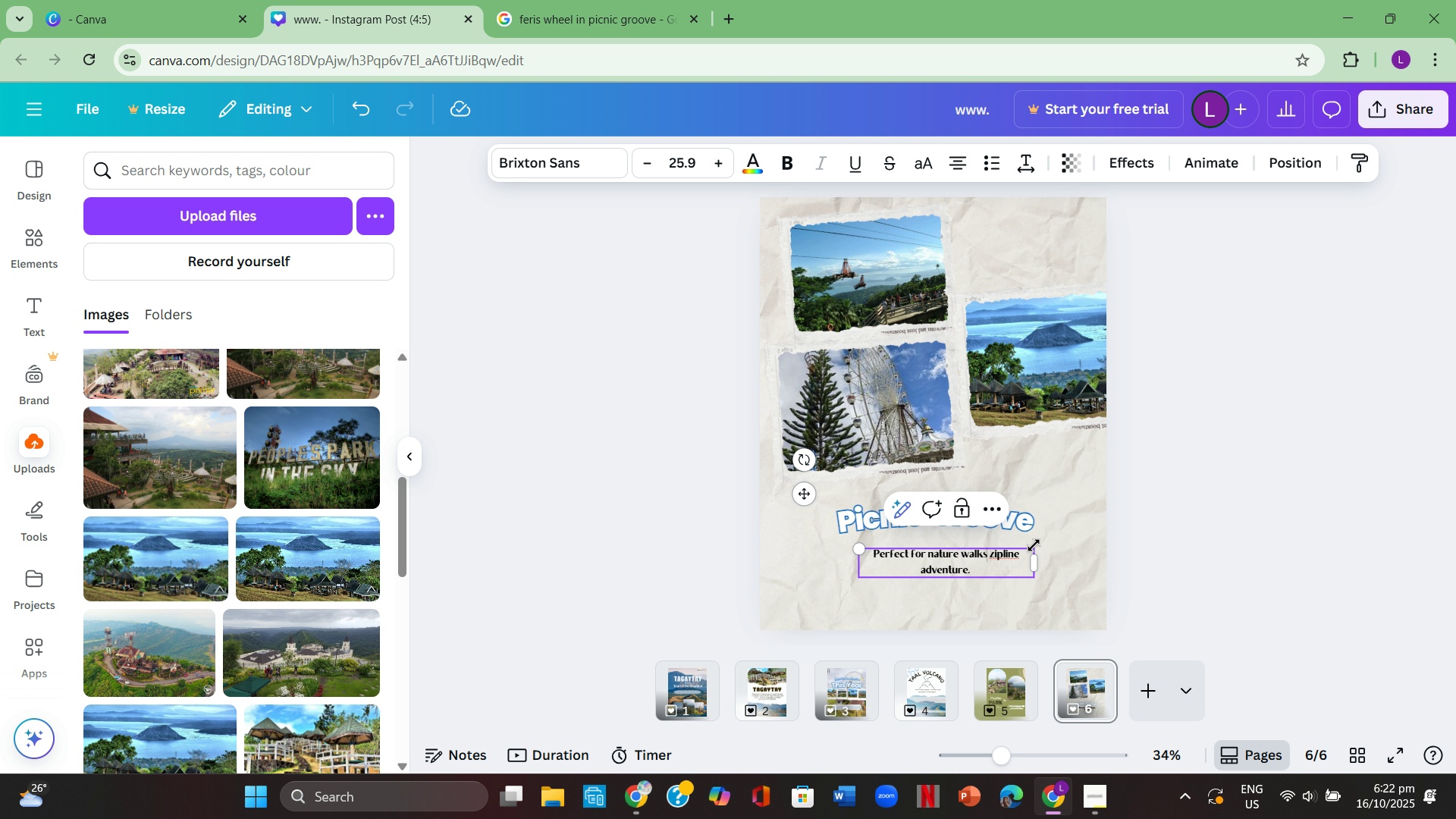 
key(Comma)
 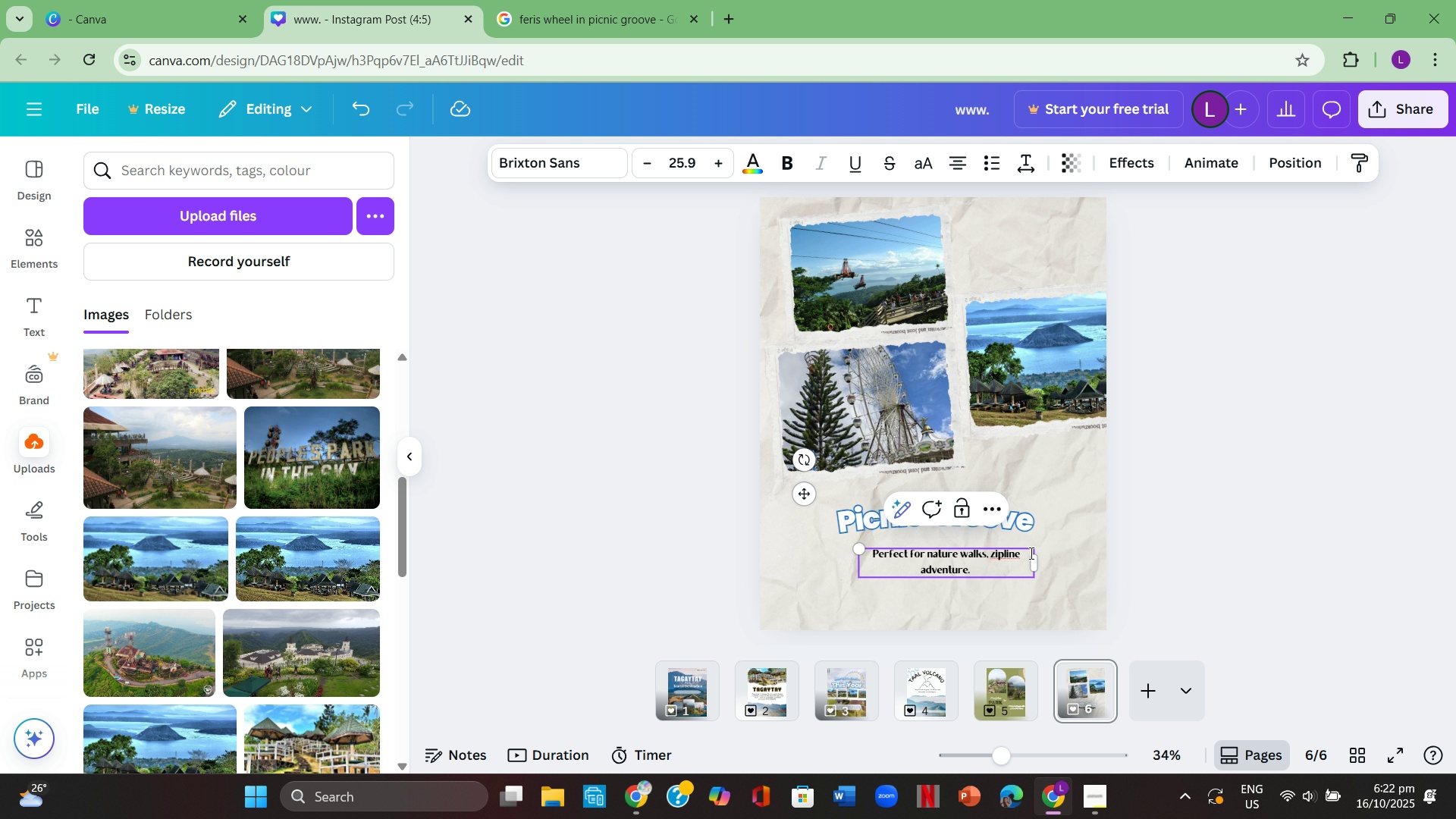 
left_click([1025, 556])
 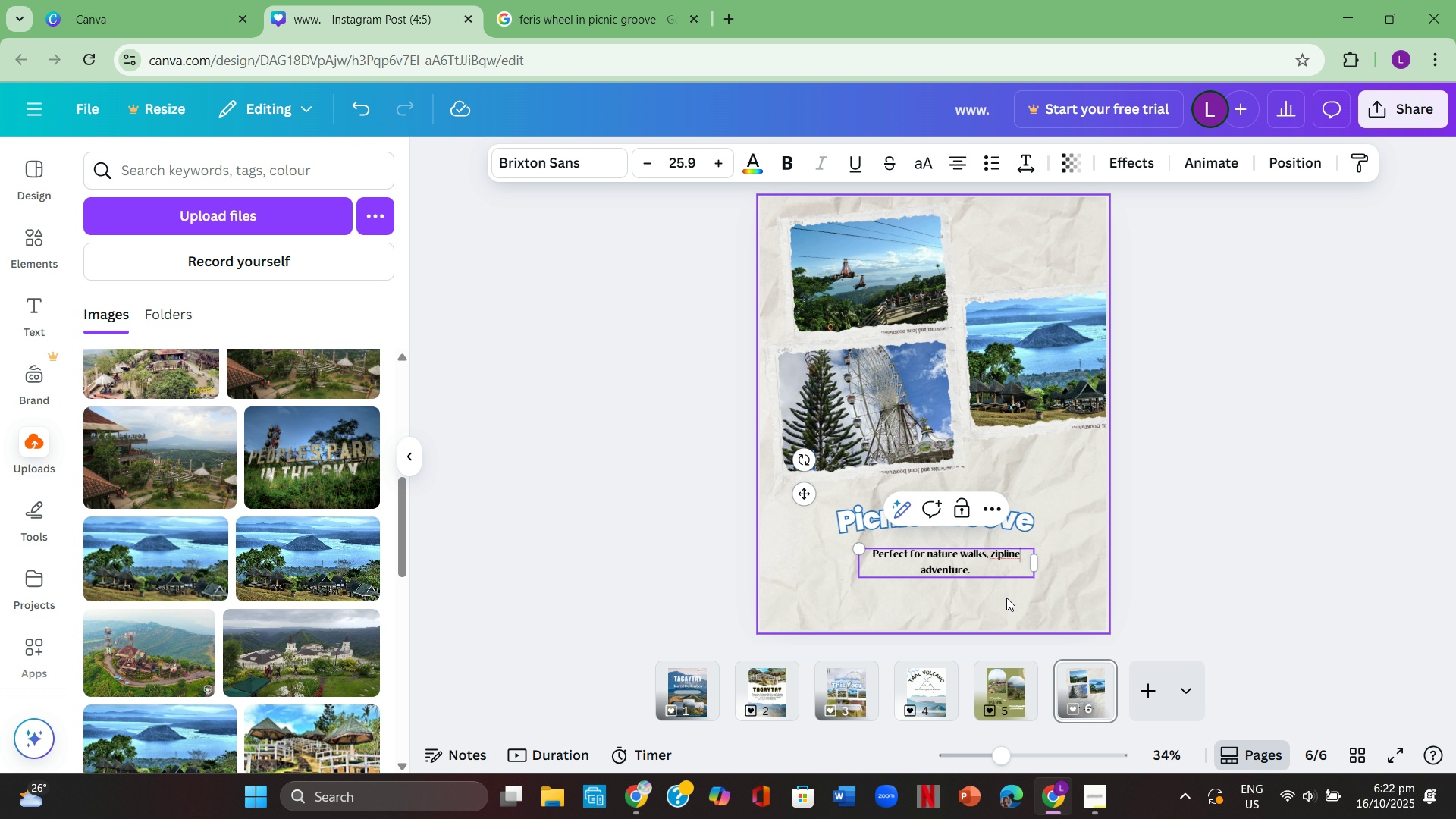 
type( and feris wheel )
 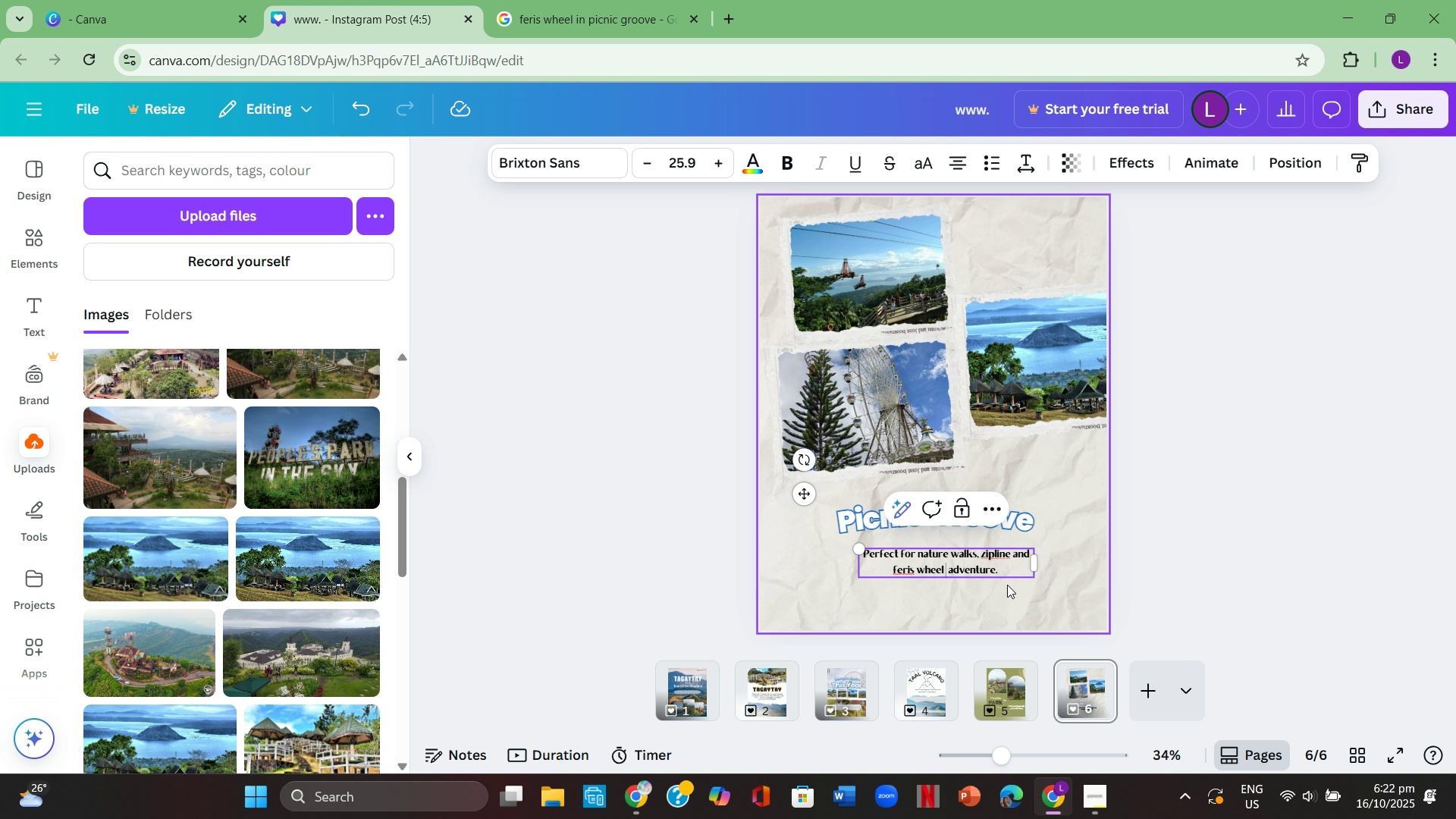 
left_click([993, 594])
 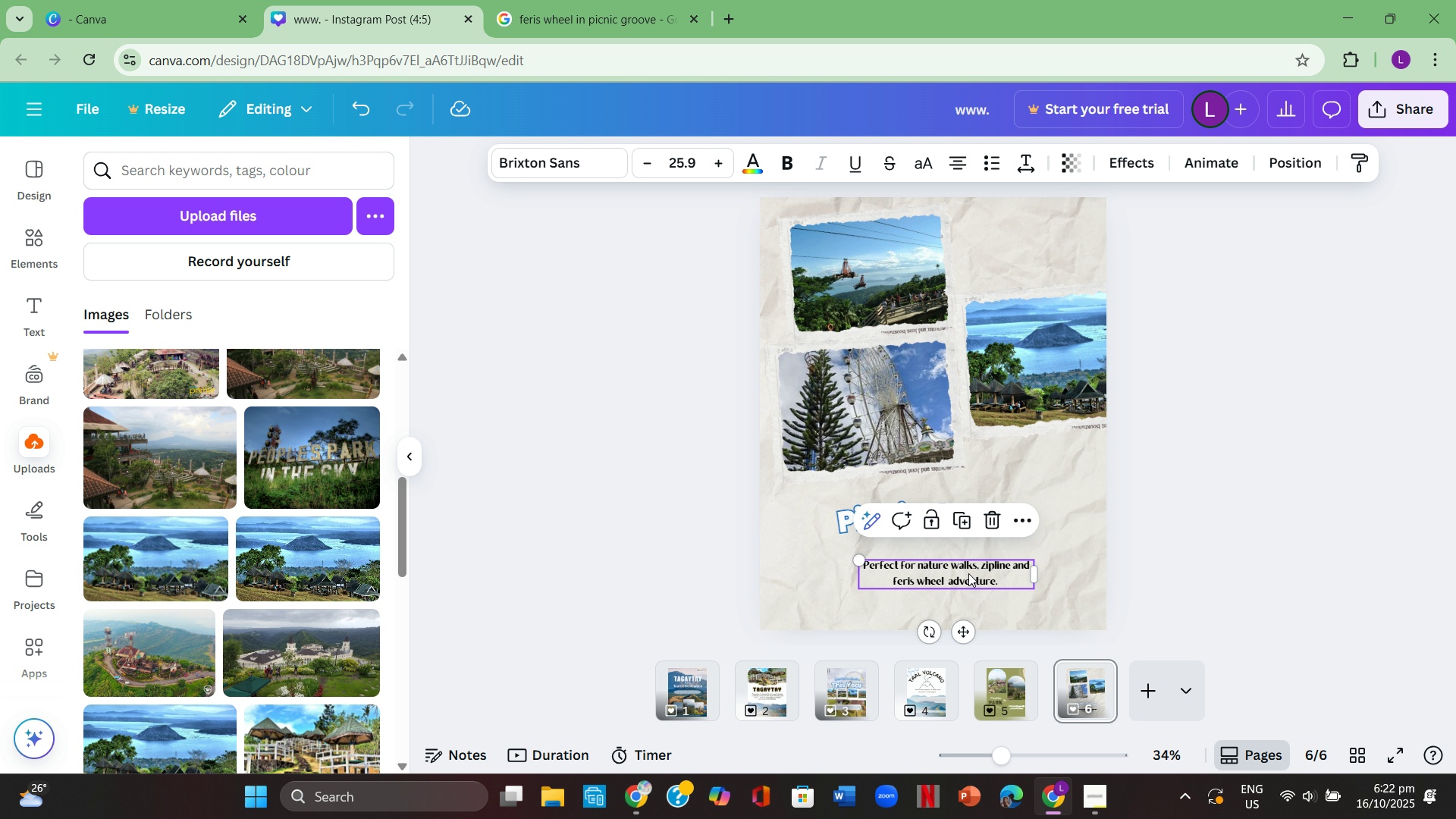 
double_click([1076, 578])
 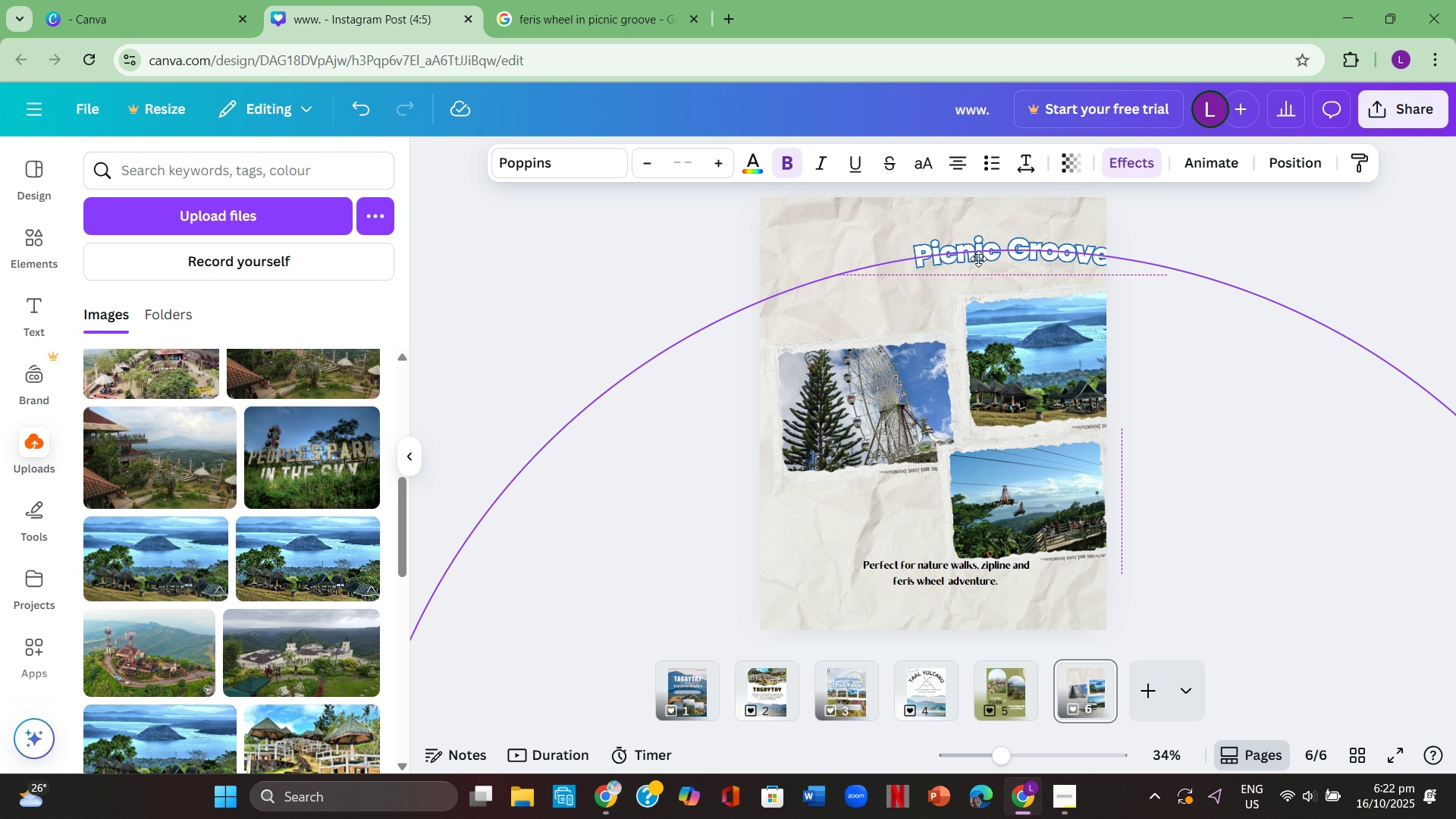 
wait(5.67)
 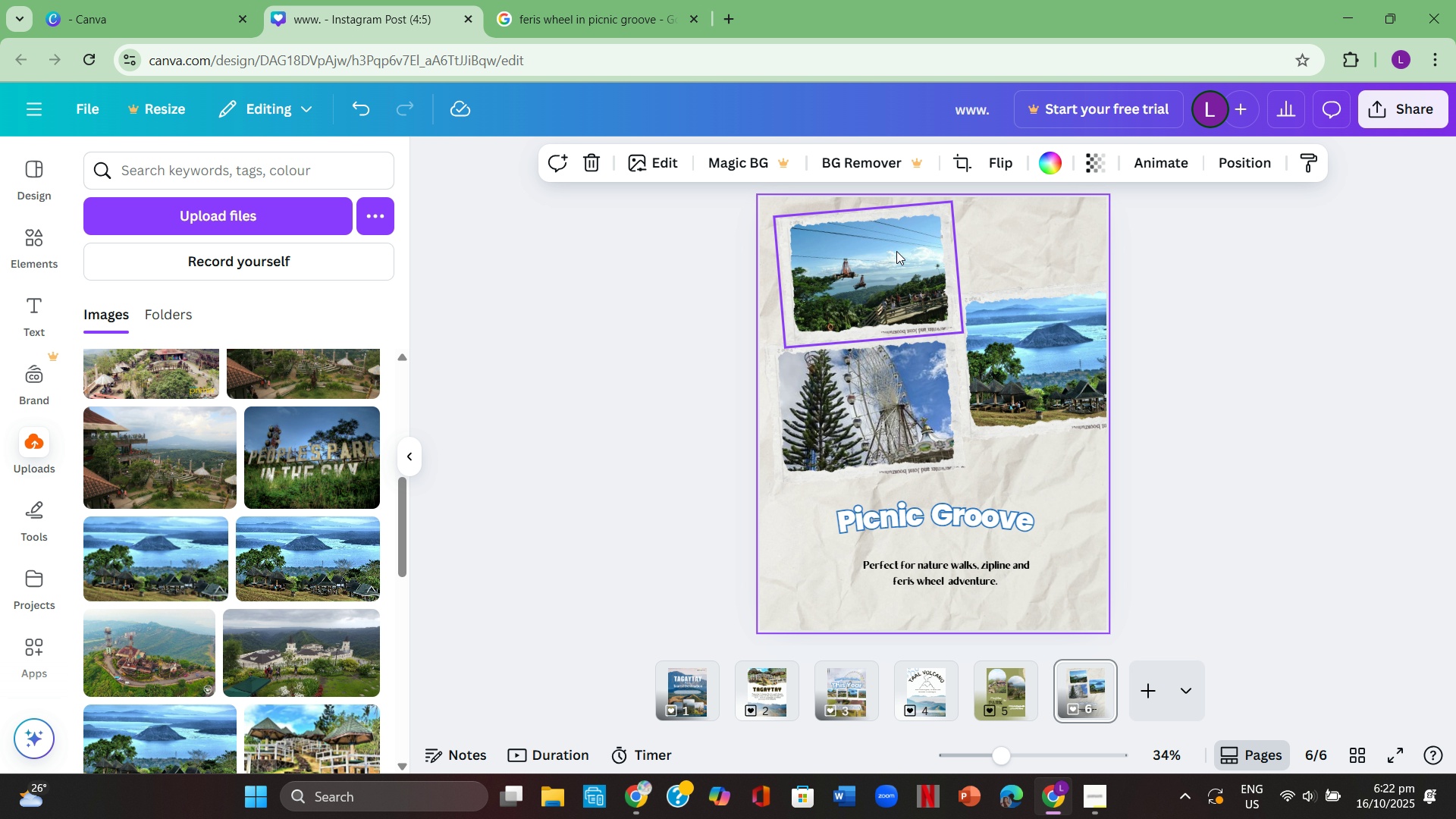 
left_click([1185, 422])
 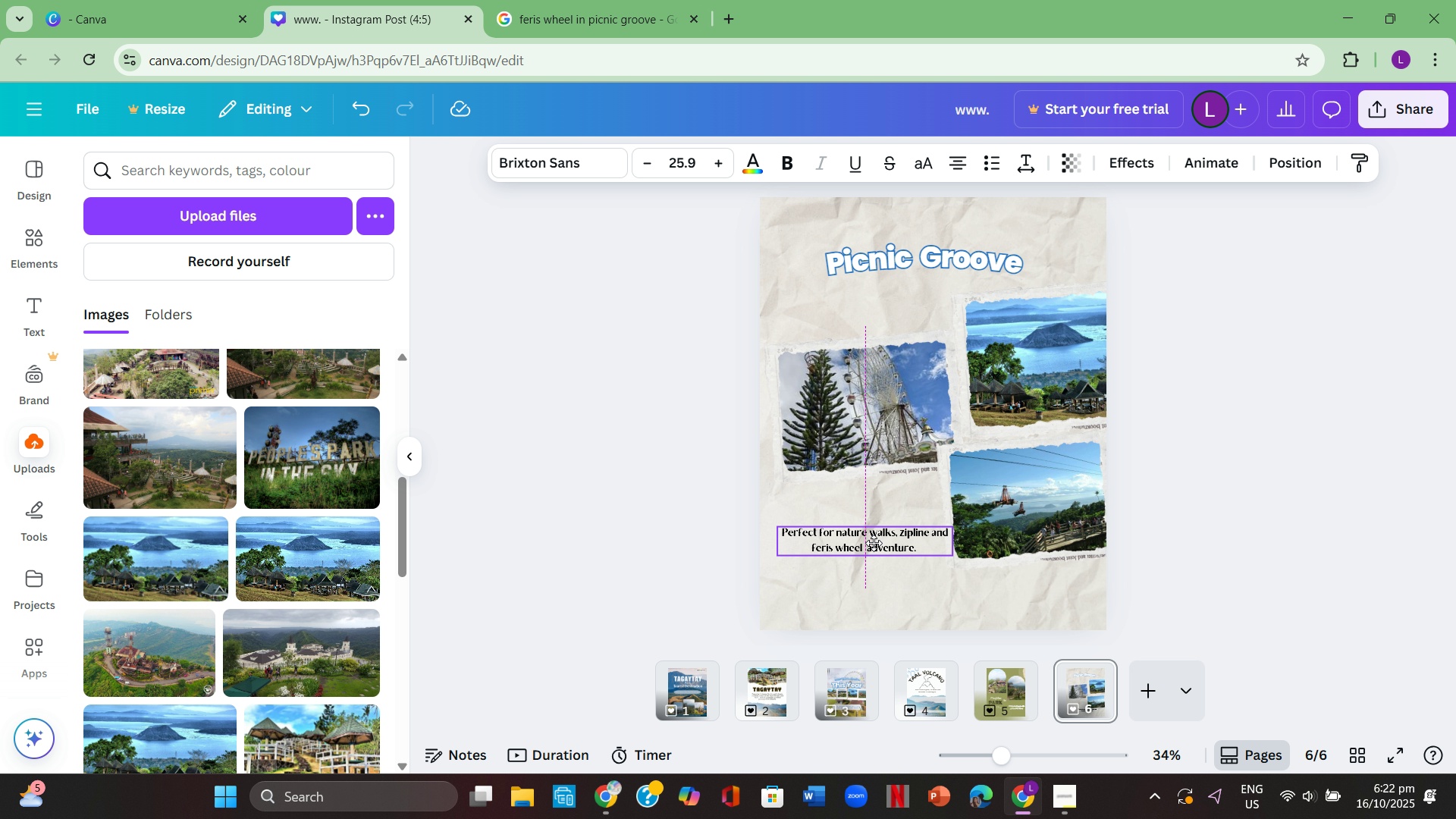 
left_click([1144, 555])
 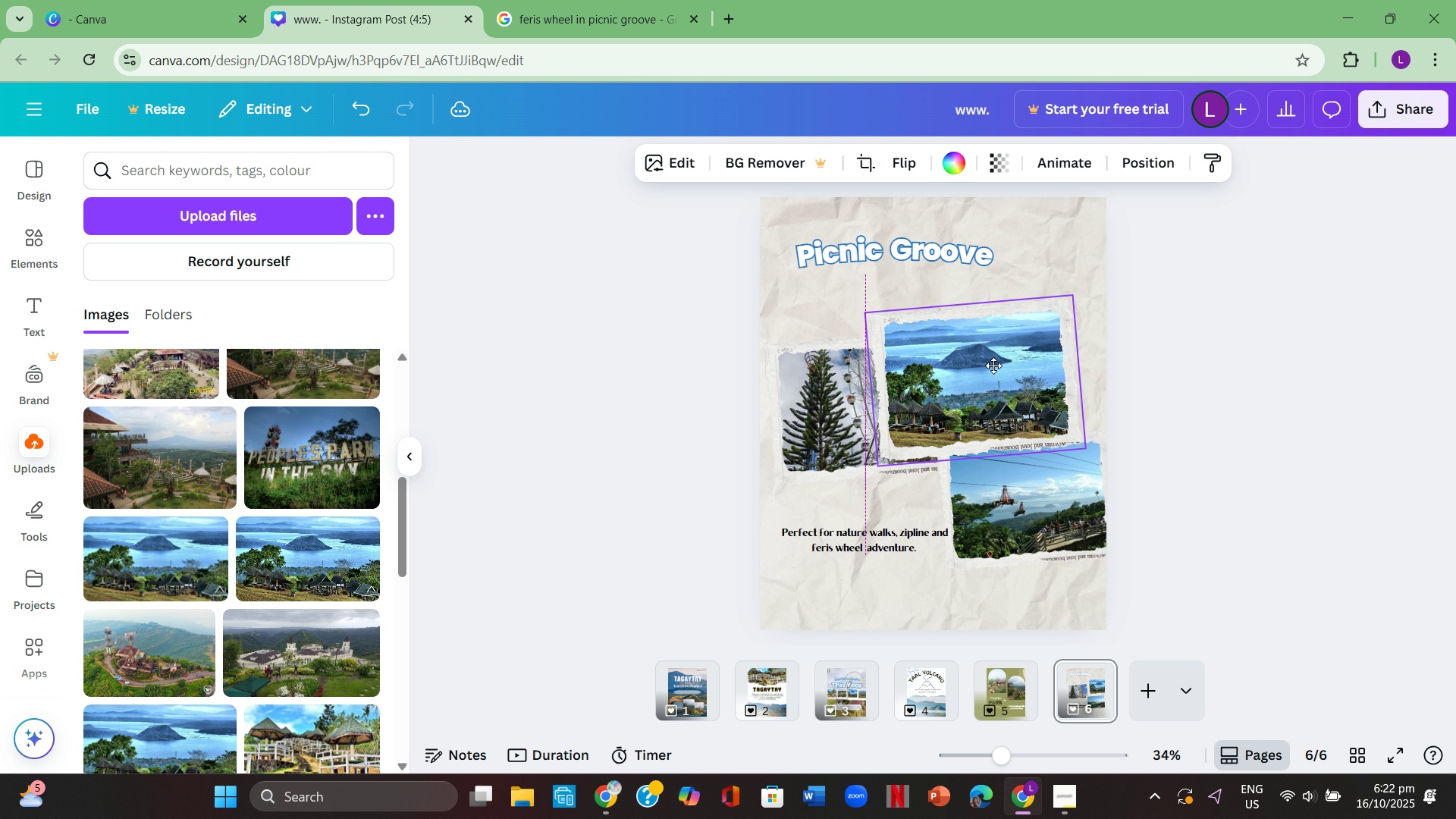 
wait(10.28)
 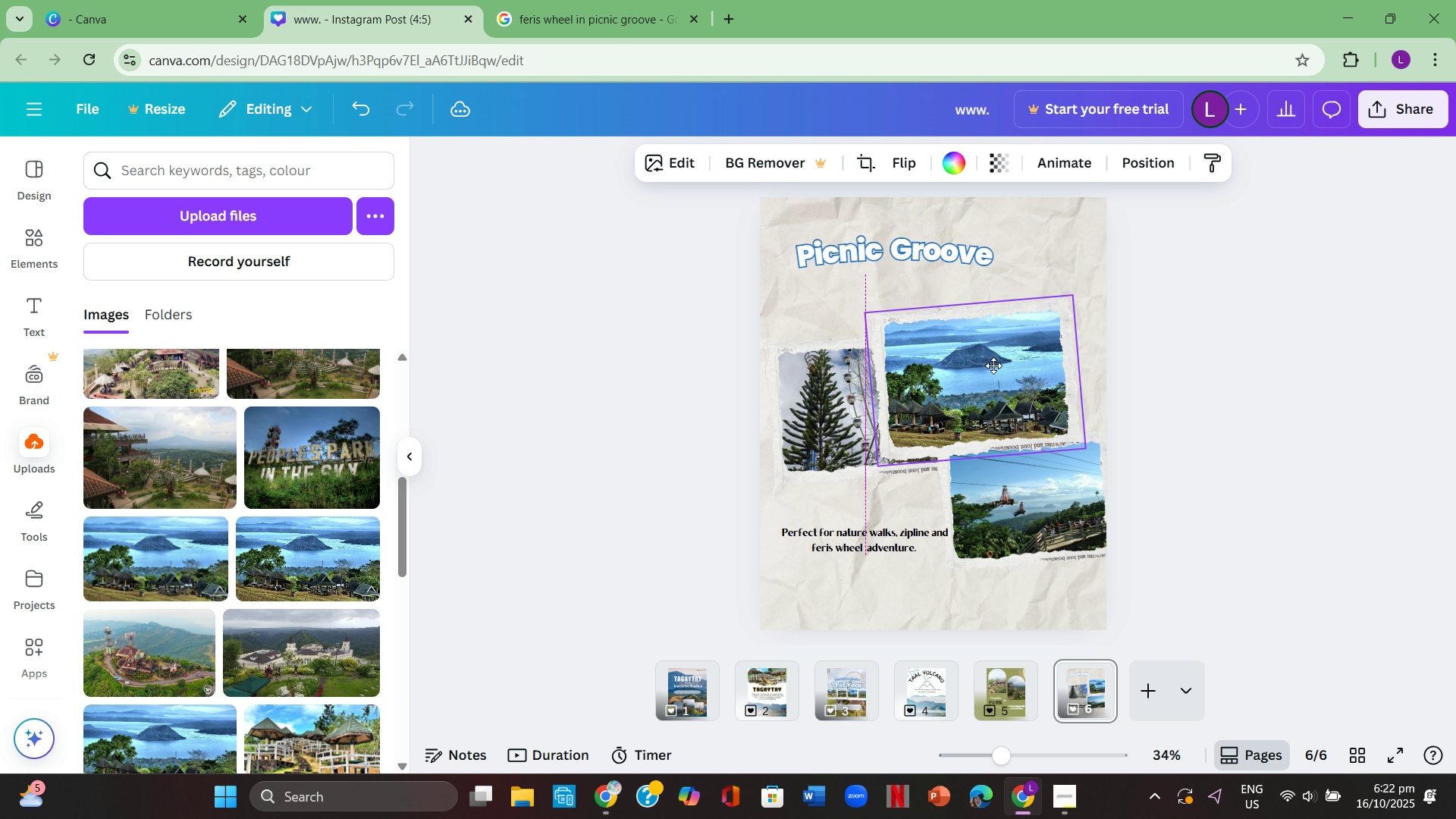 
left_click([1346, 416])
 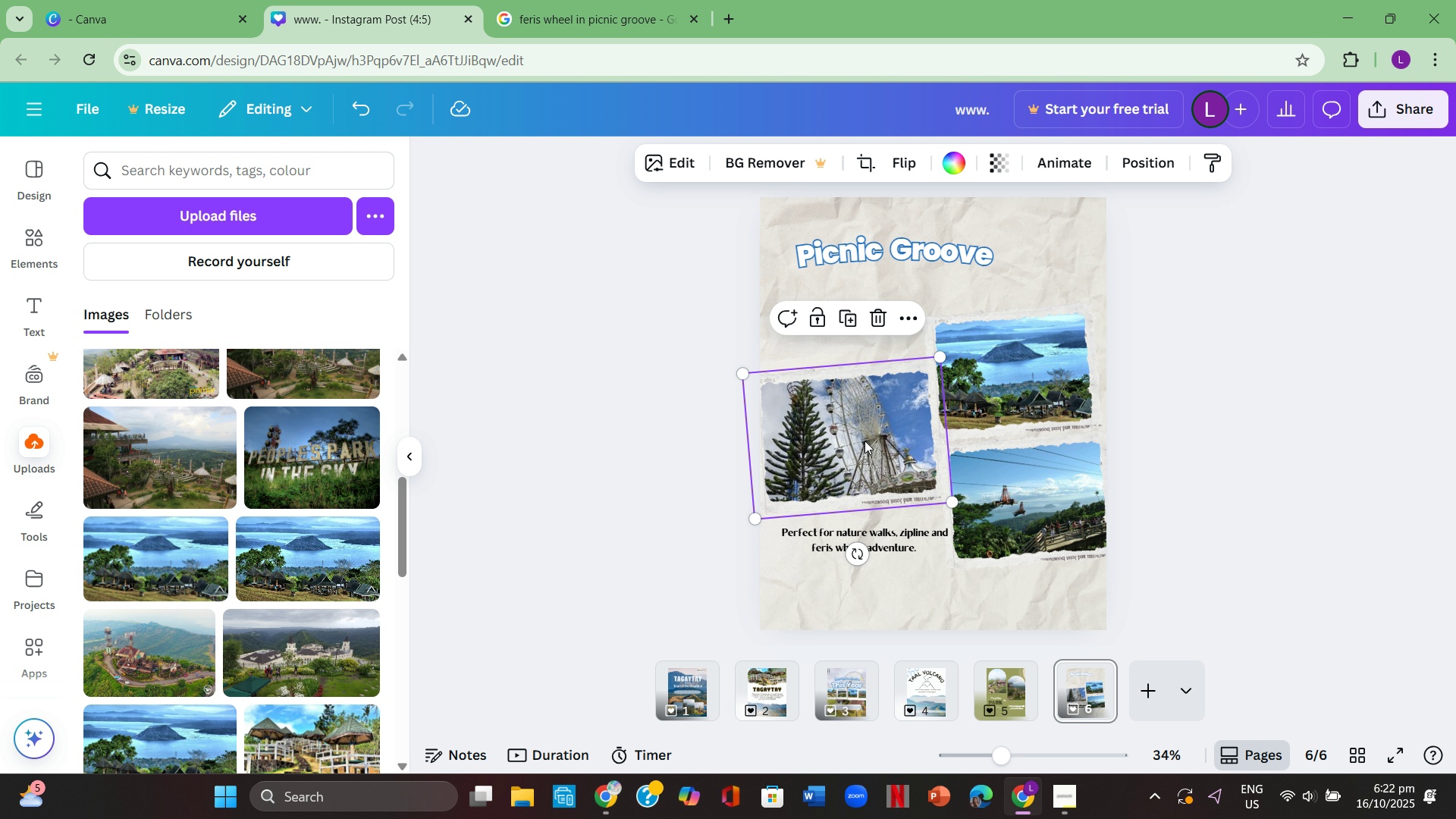 
left_click([1228, 463])
 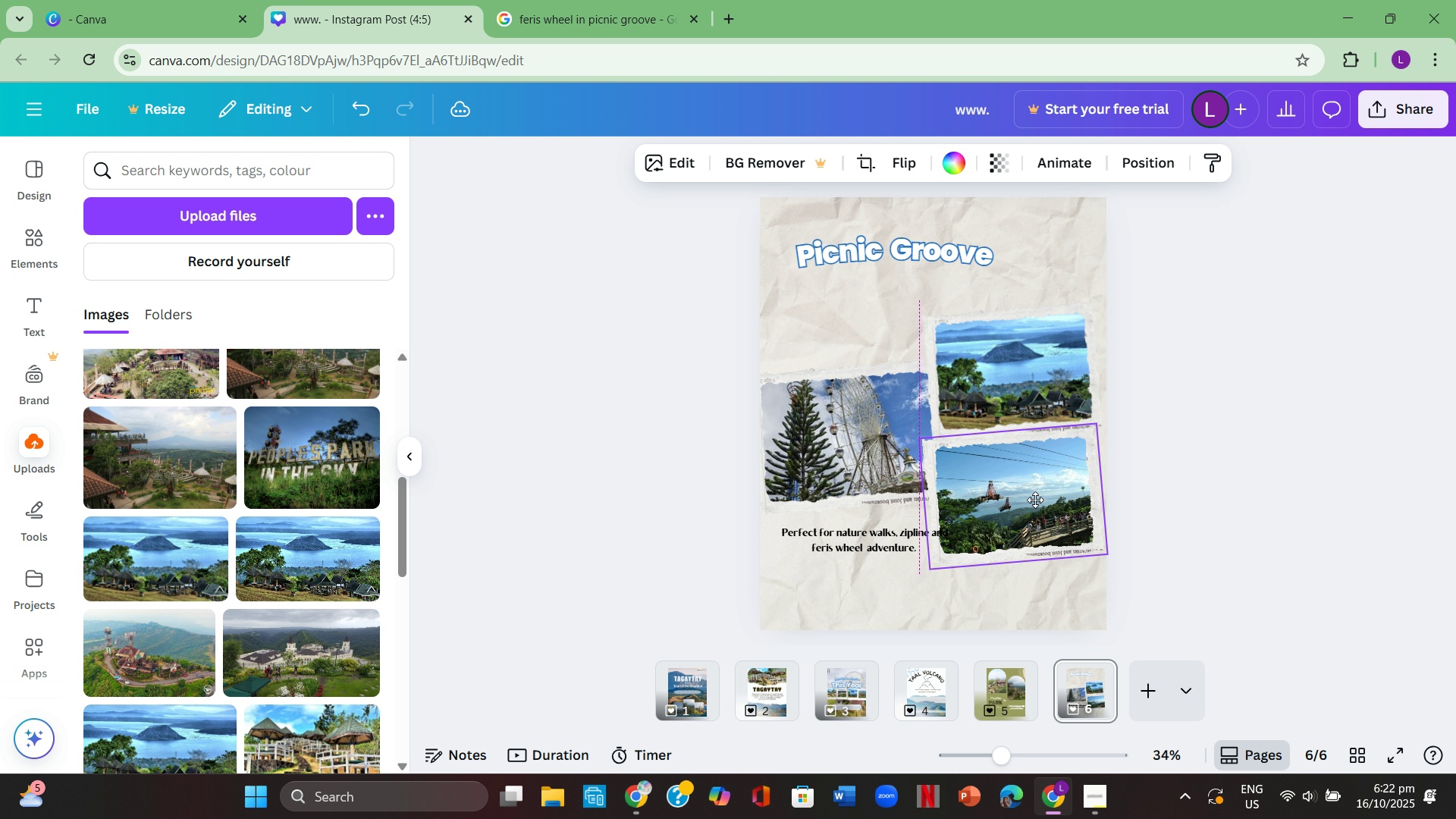 
left_click([1256, 494])
 